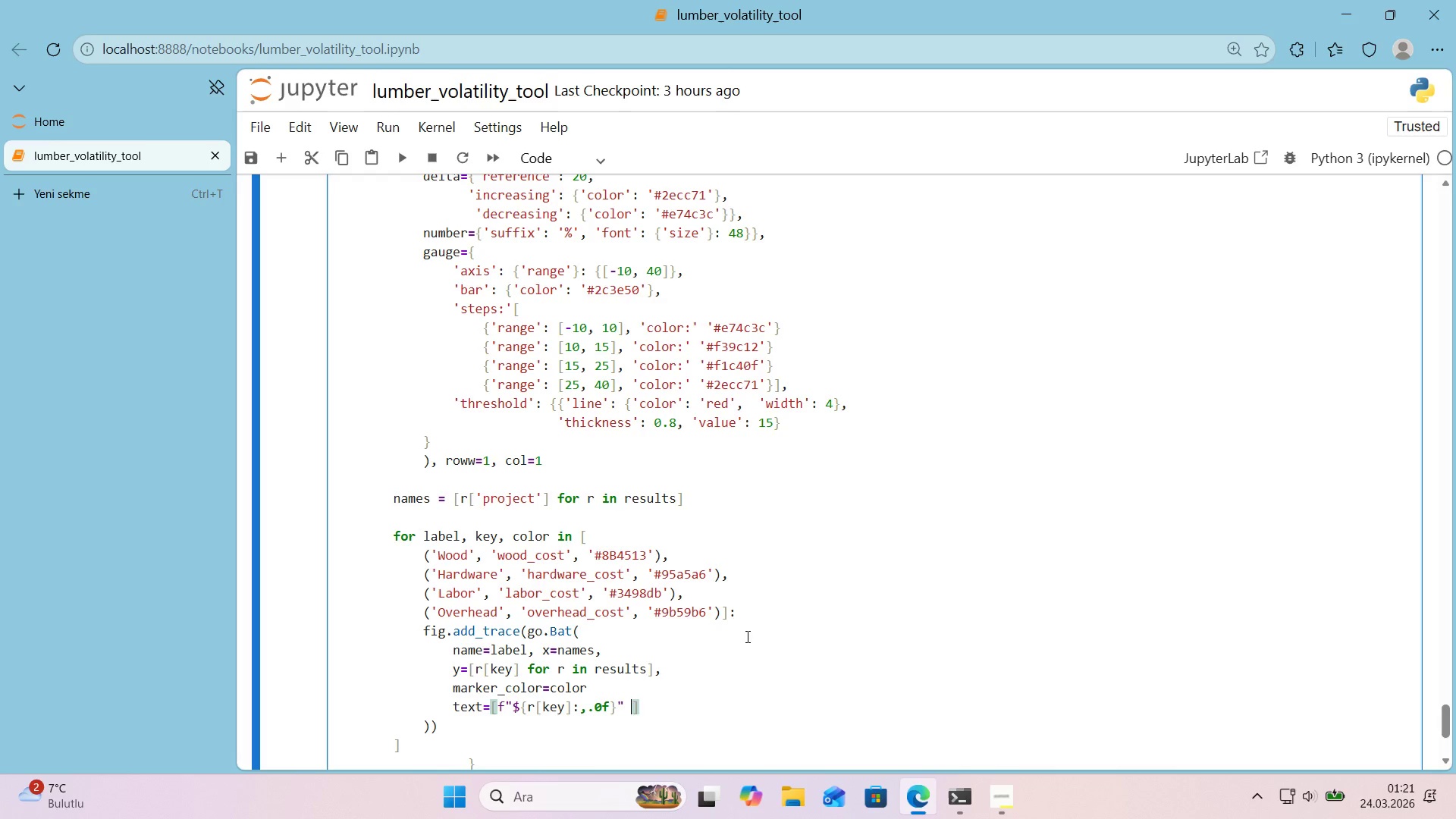 
type( for r 'n results)
 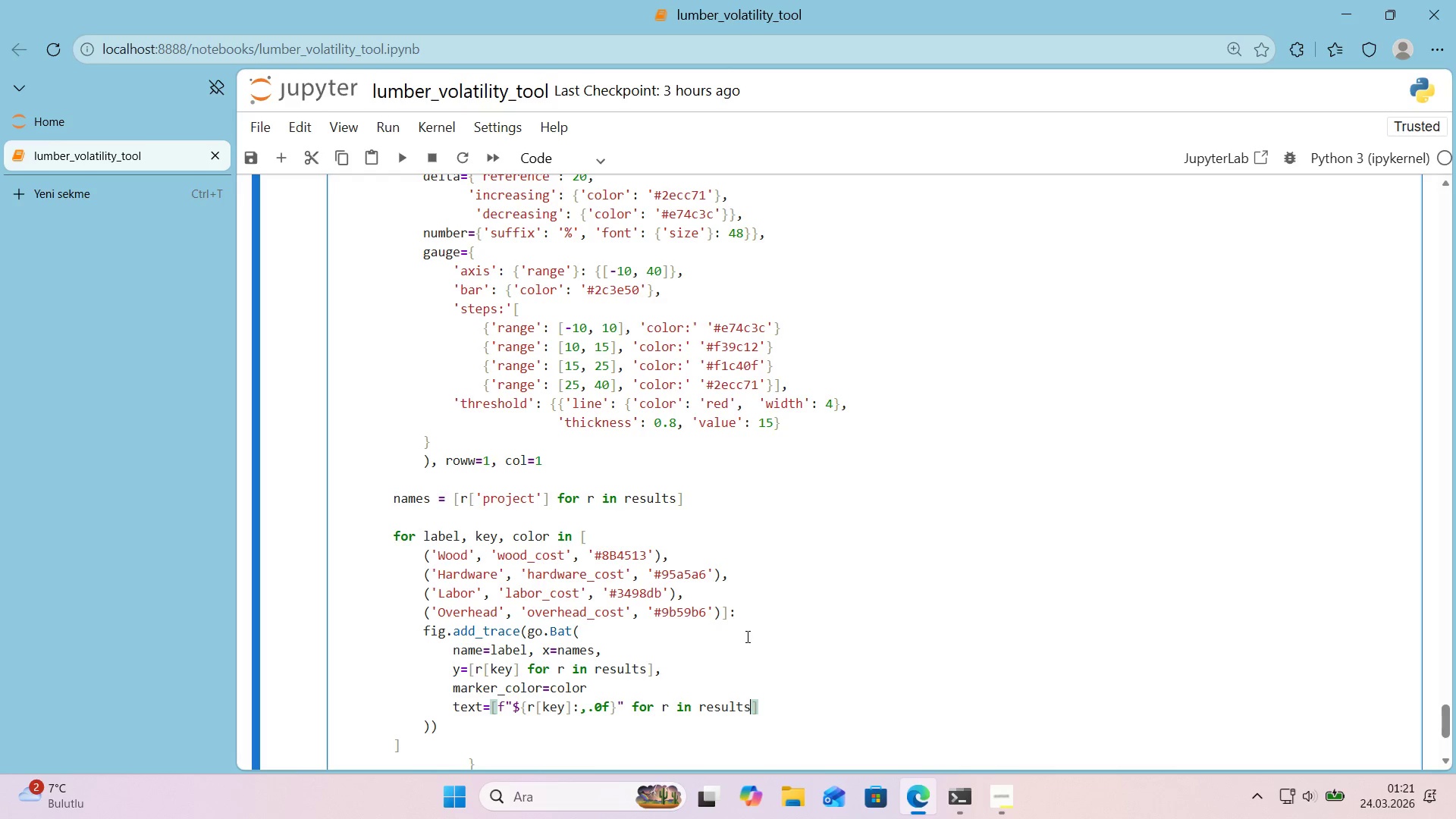 
key(ArrowRight)
 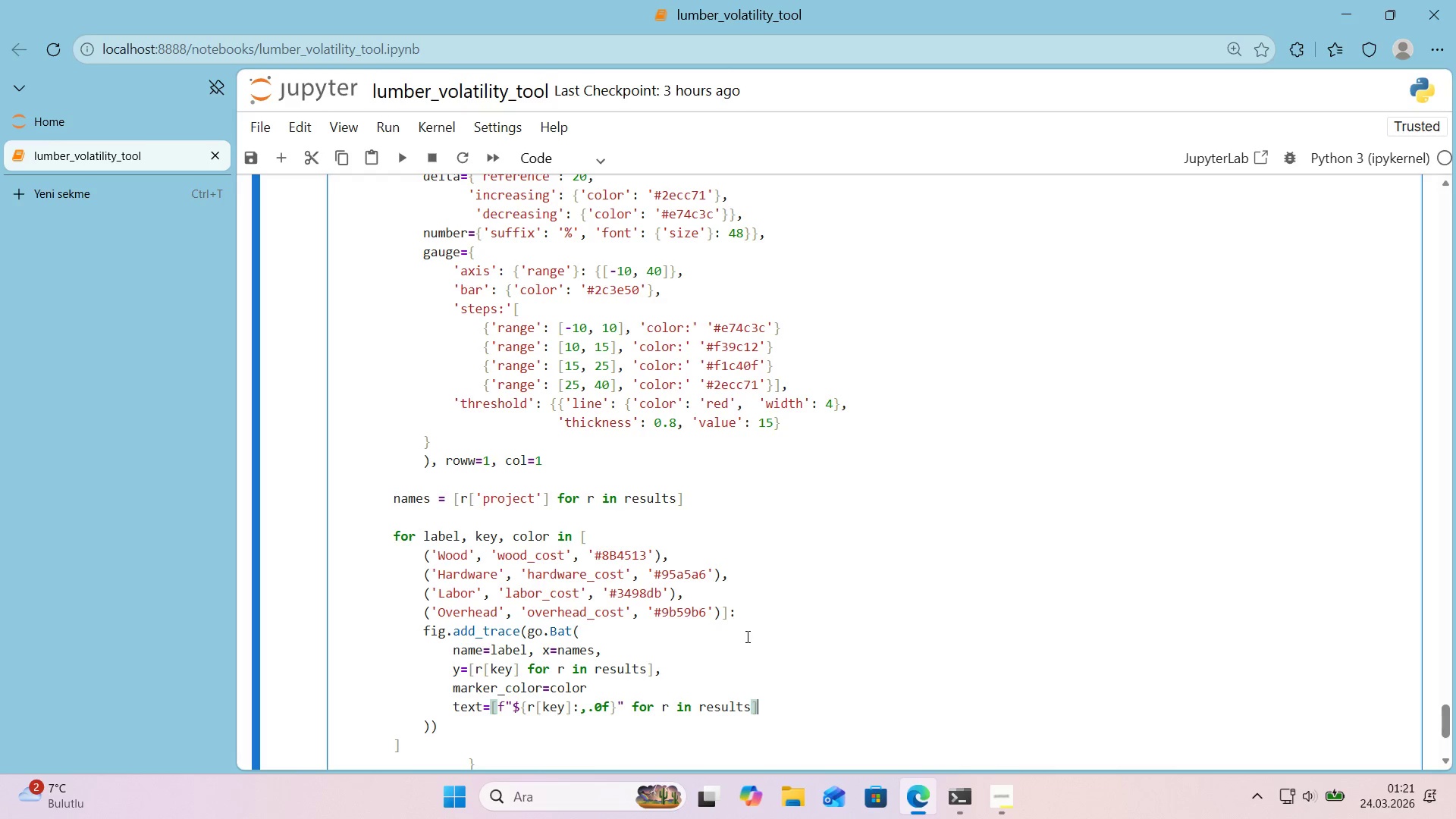 
key(ArrowDown)
 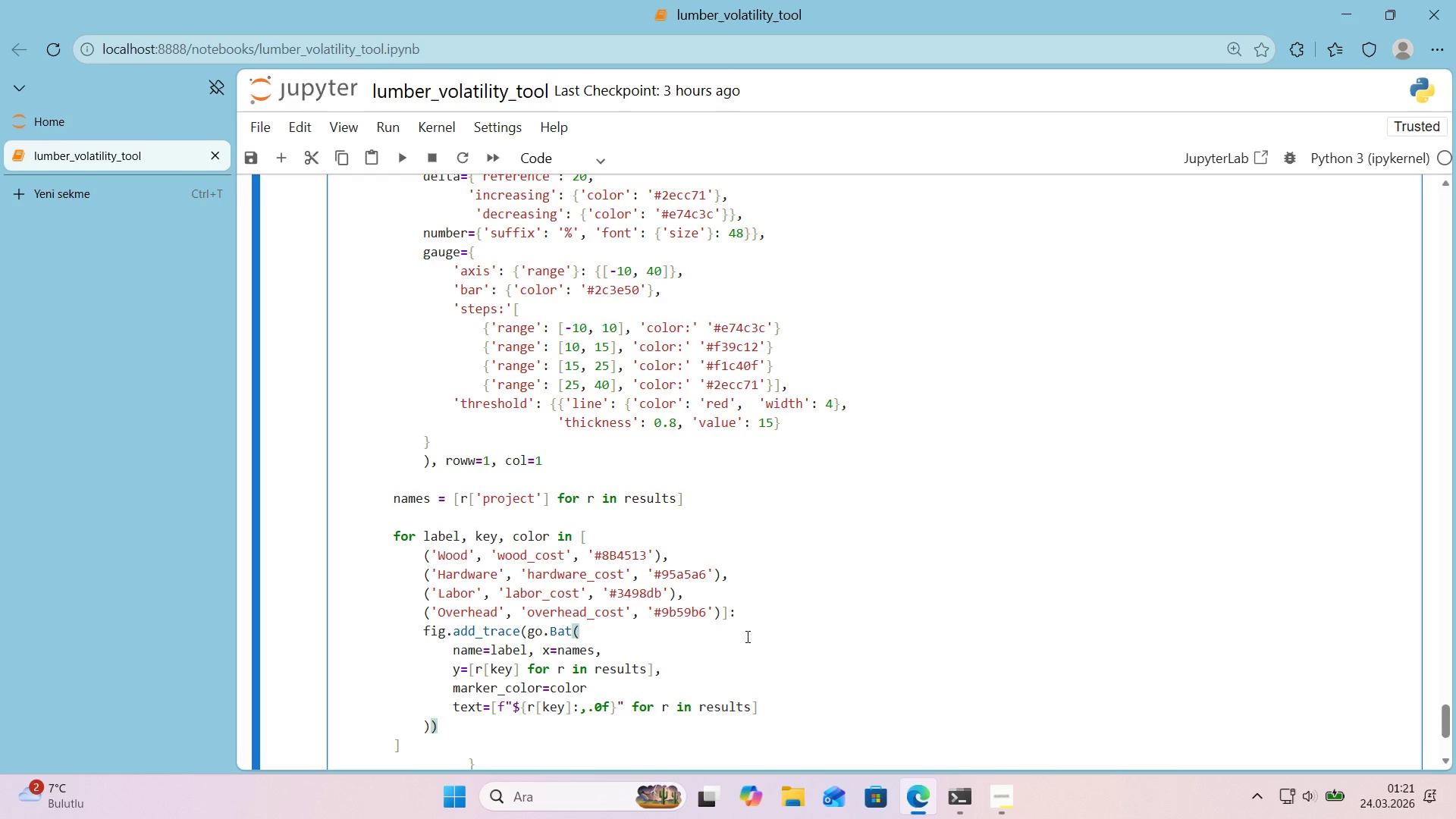 
scroll: coordinate [769, 648], scroll_direction: down, amount: 1.0
 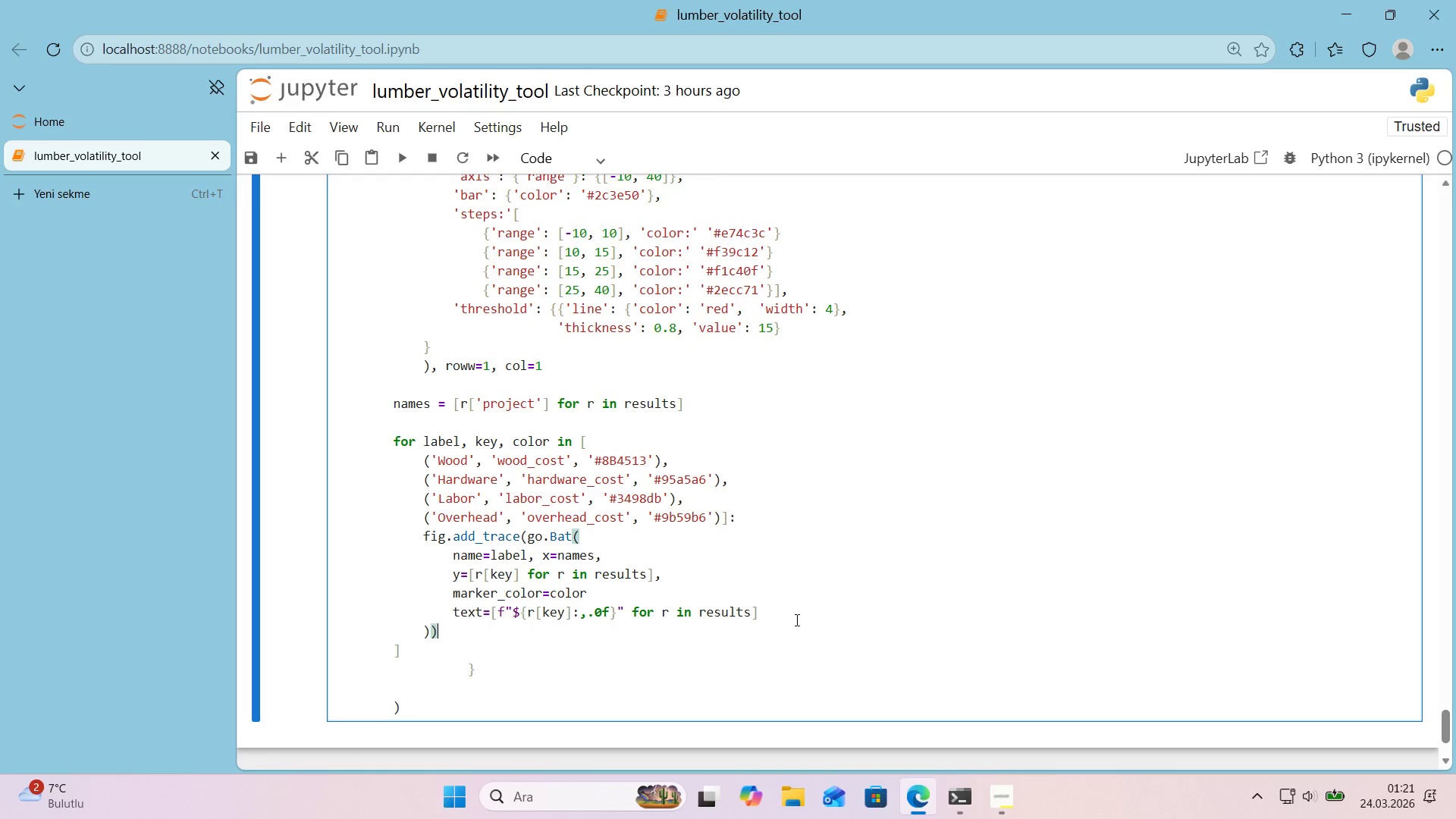 
double_click([792, 607])
 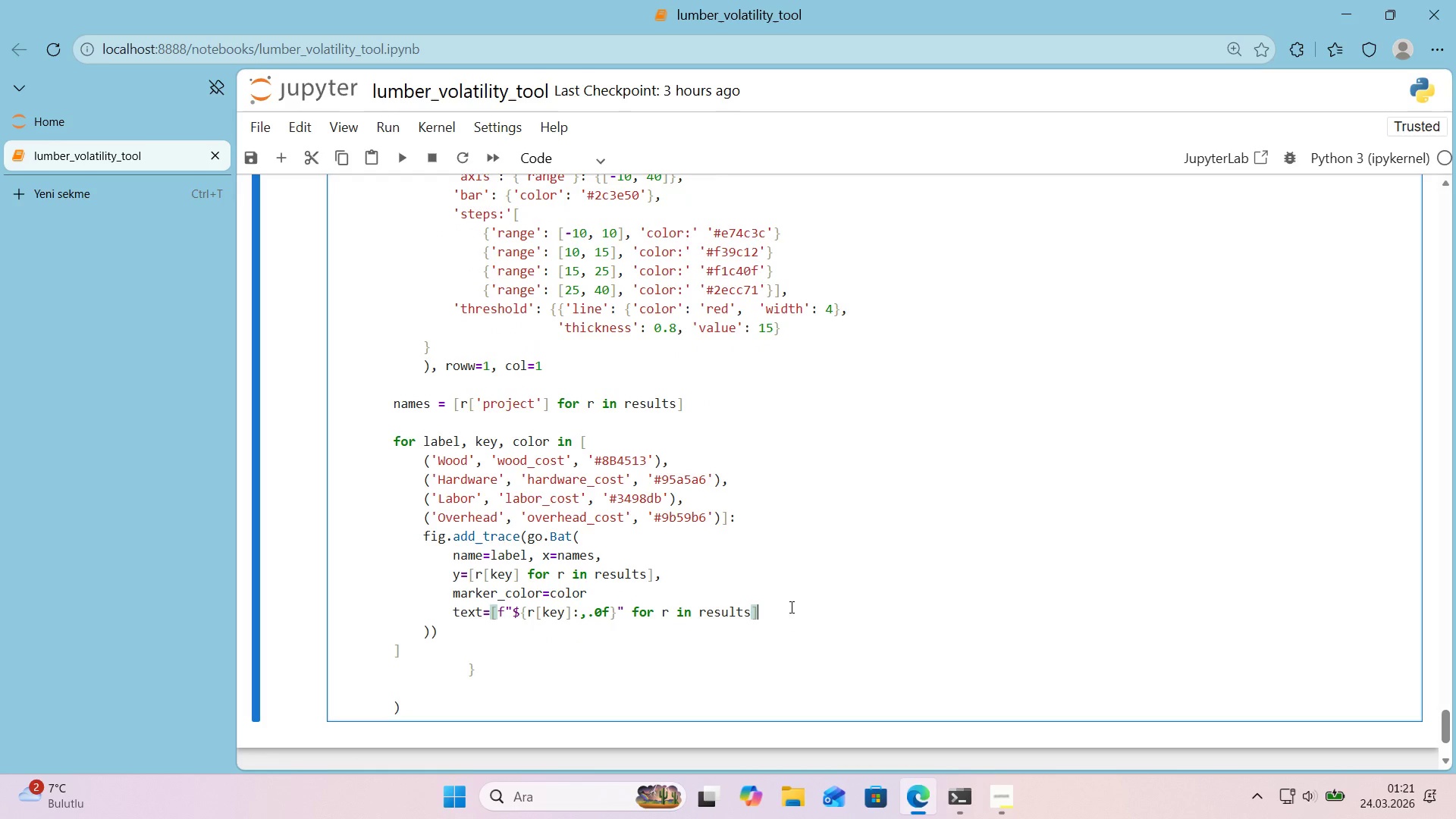 
key(Comma)
 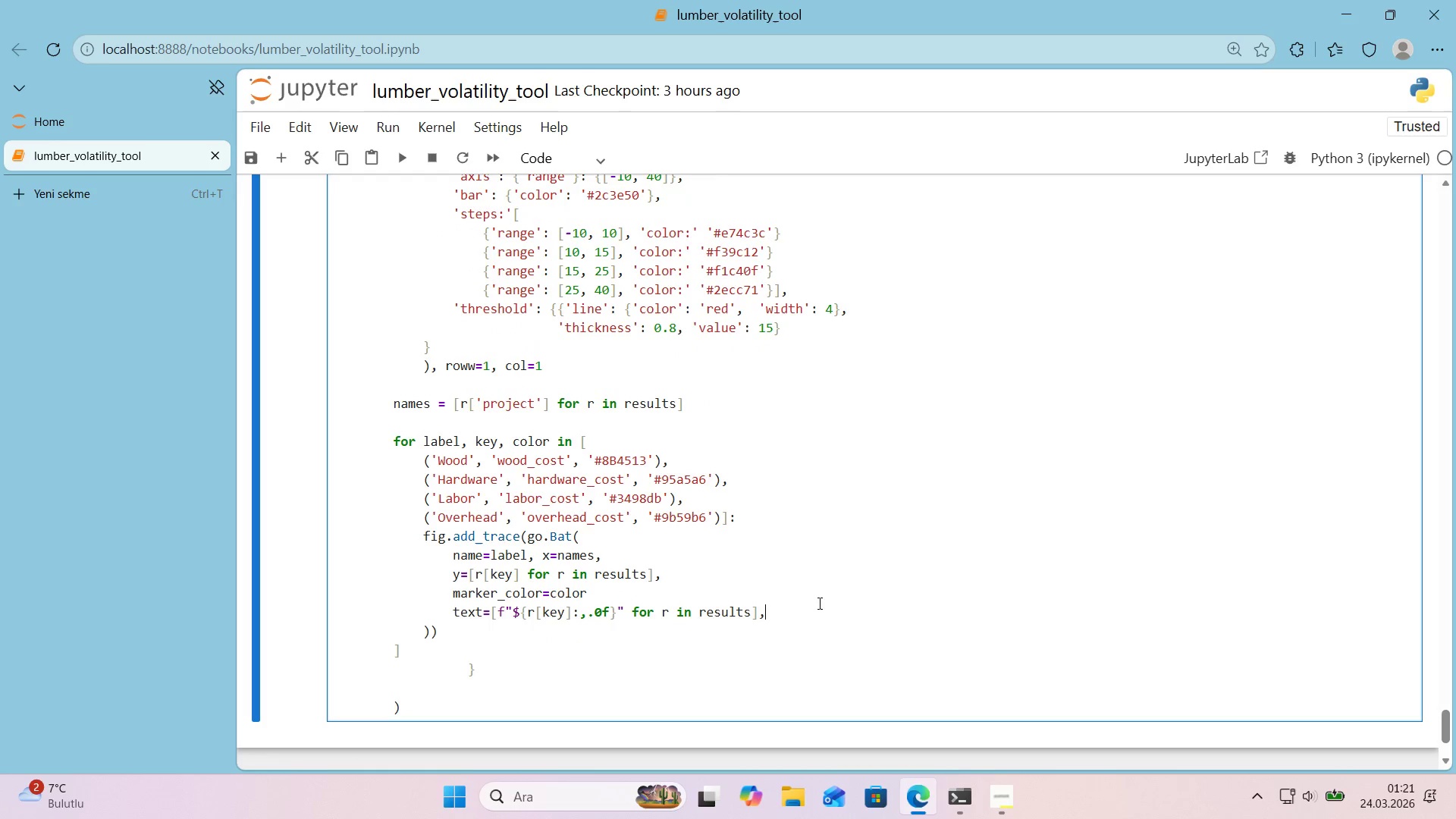 
key(Enter)
 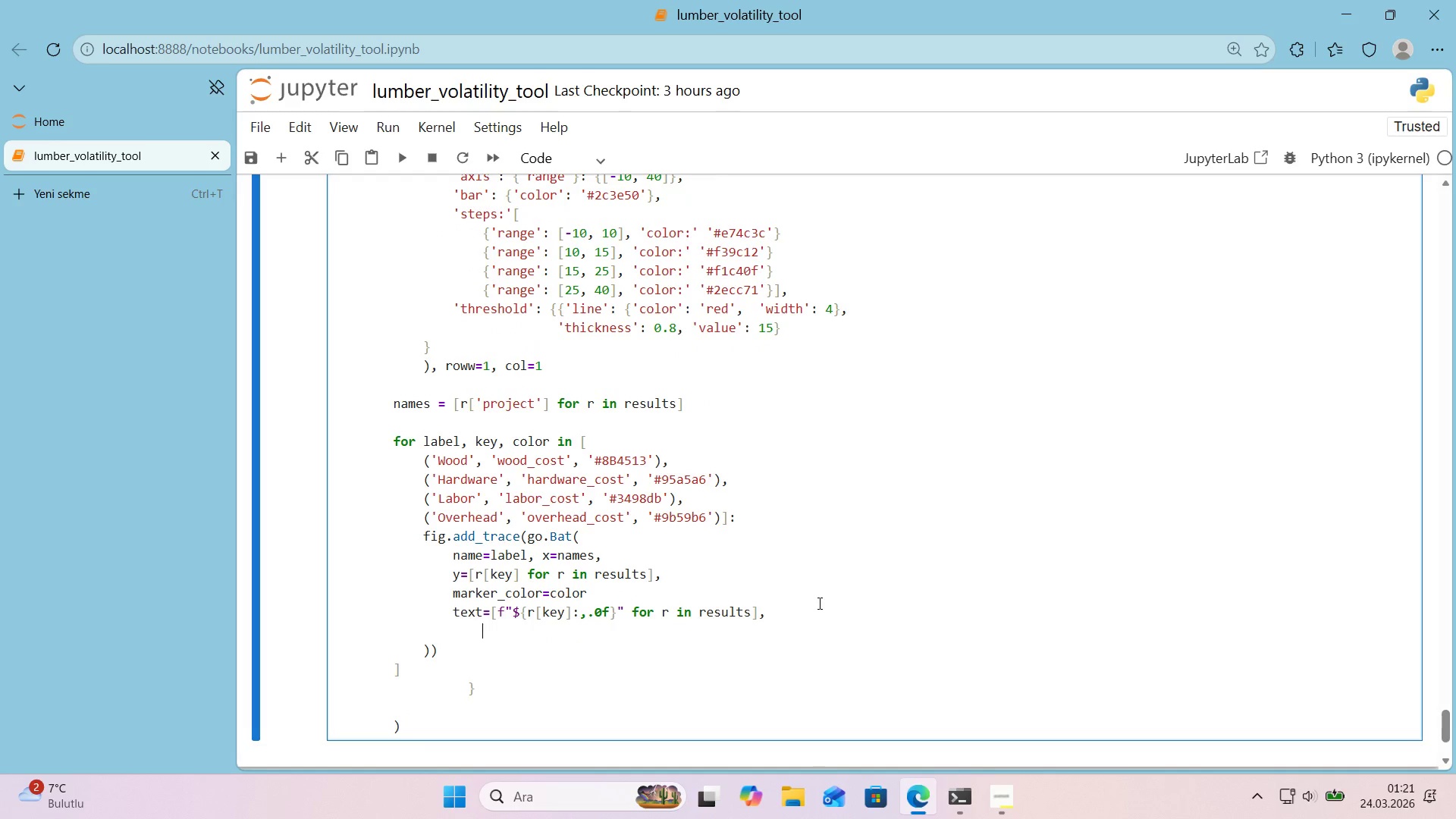 
type(textpos't'on)
 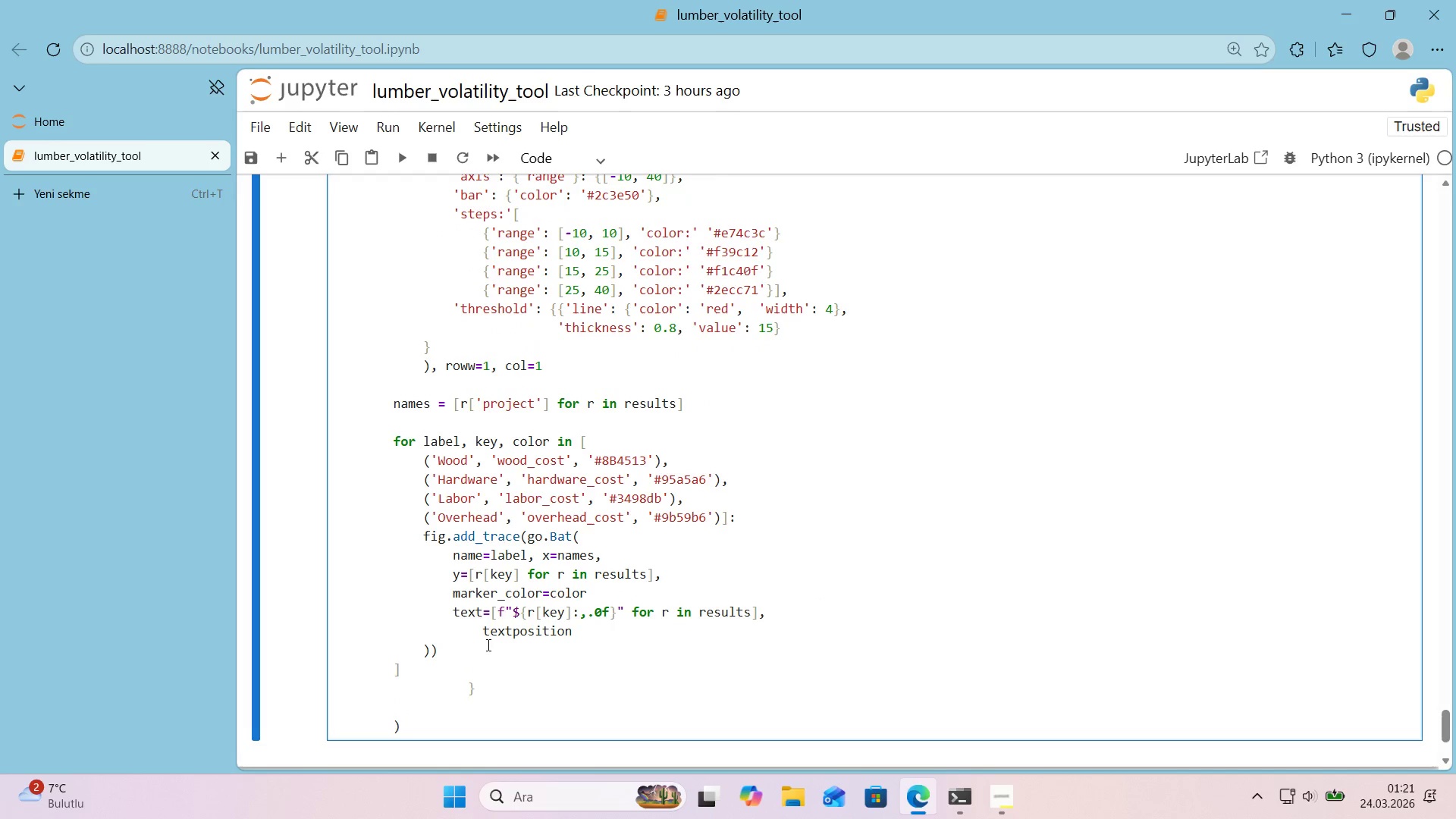 
left_click([482, 638])
 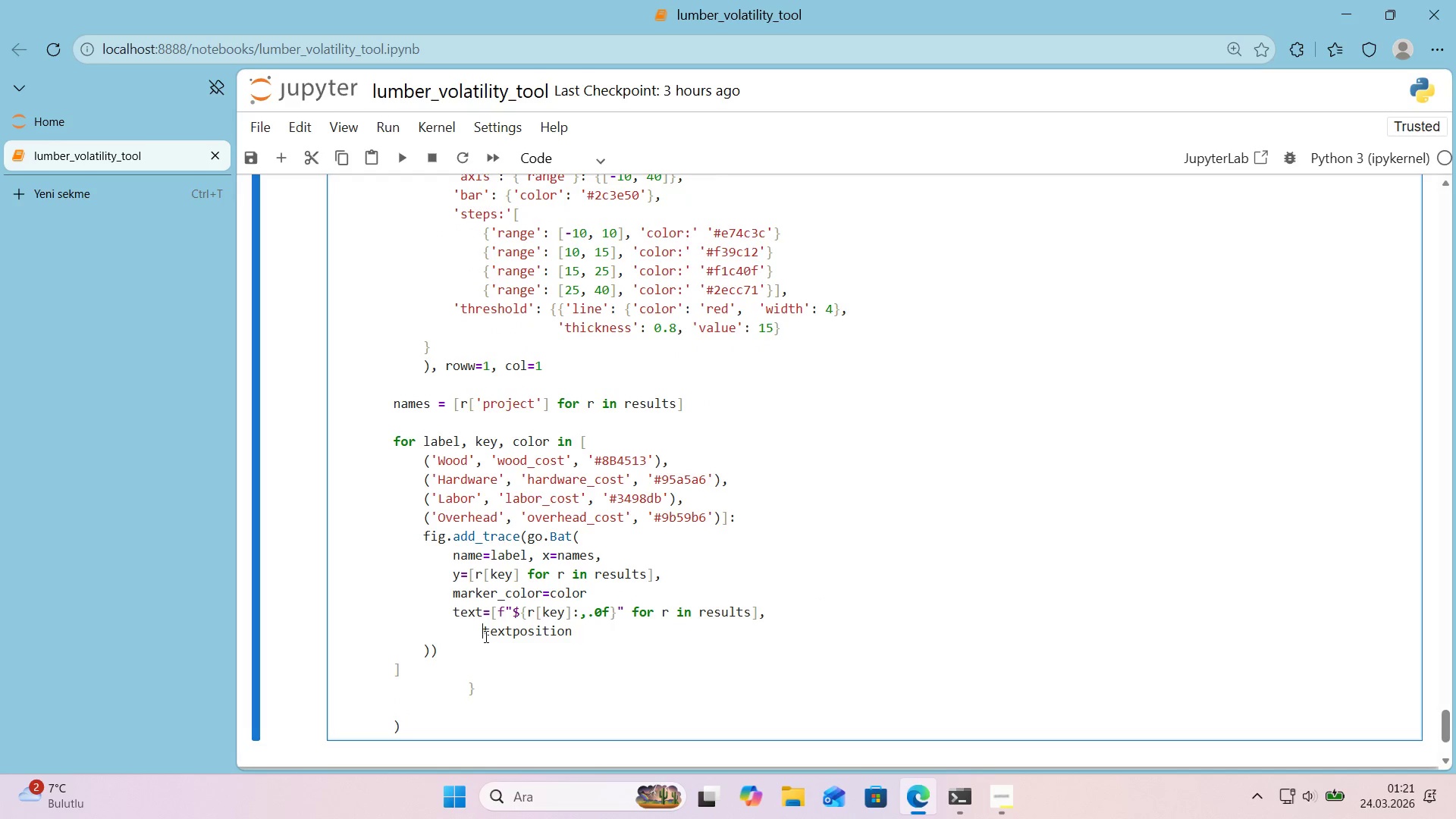 
key(Backspace)
 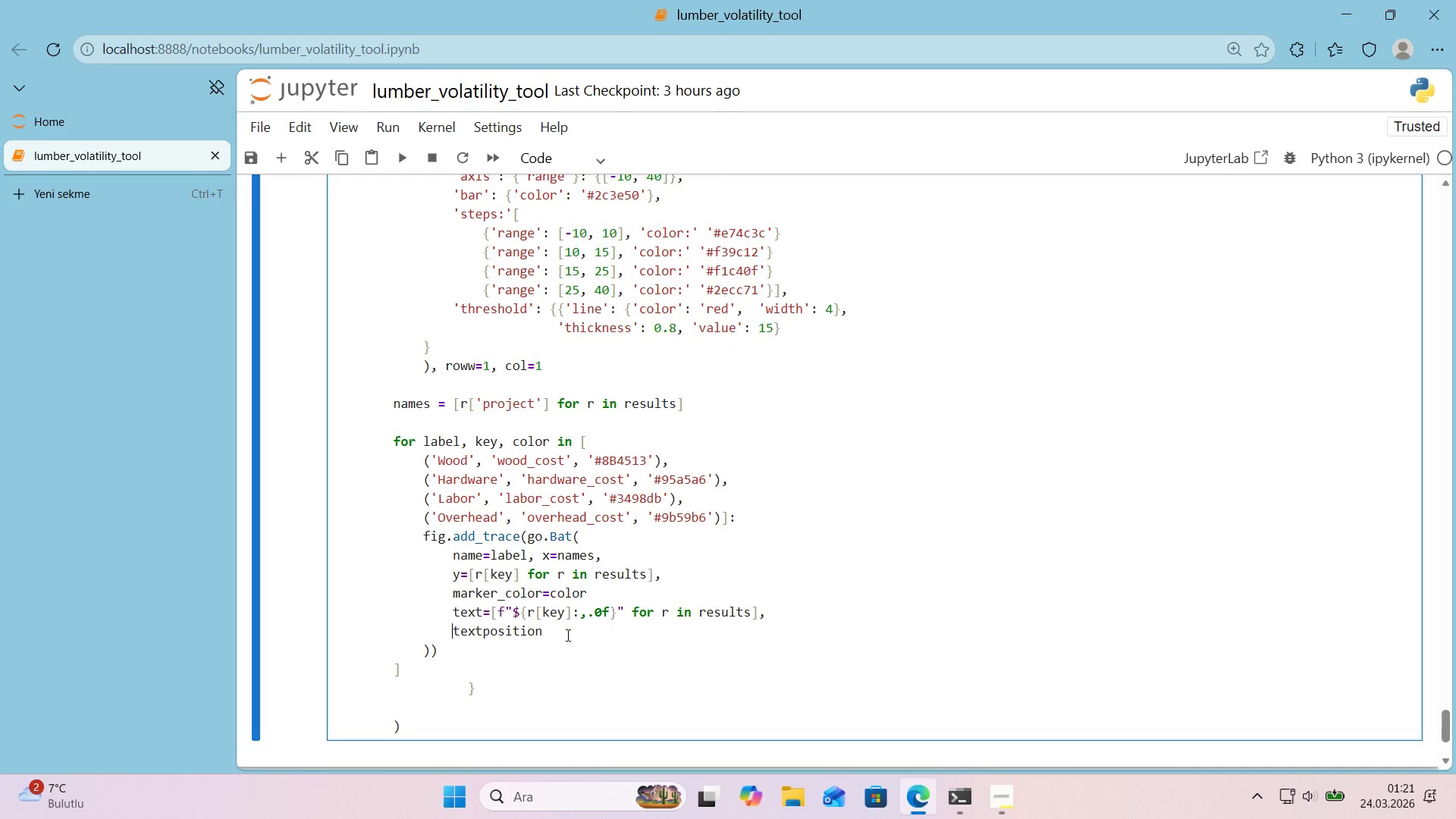 
left_click([567, 635])
 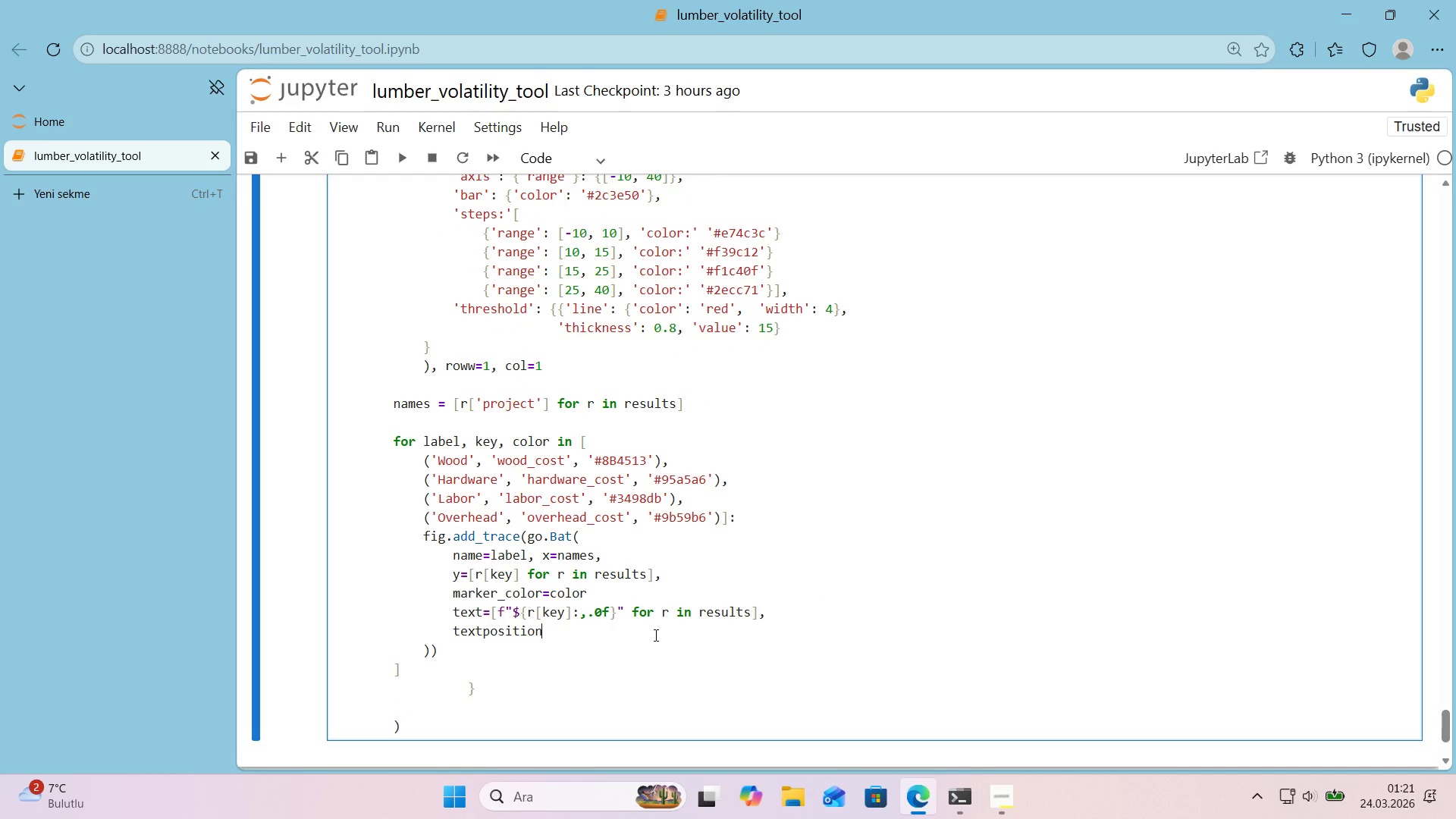 
type()@@)
 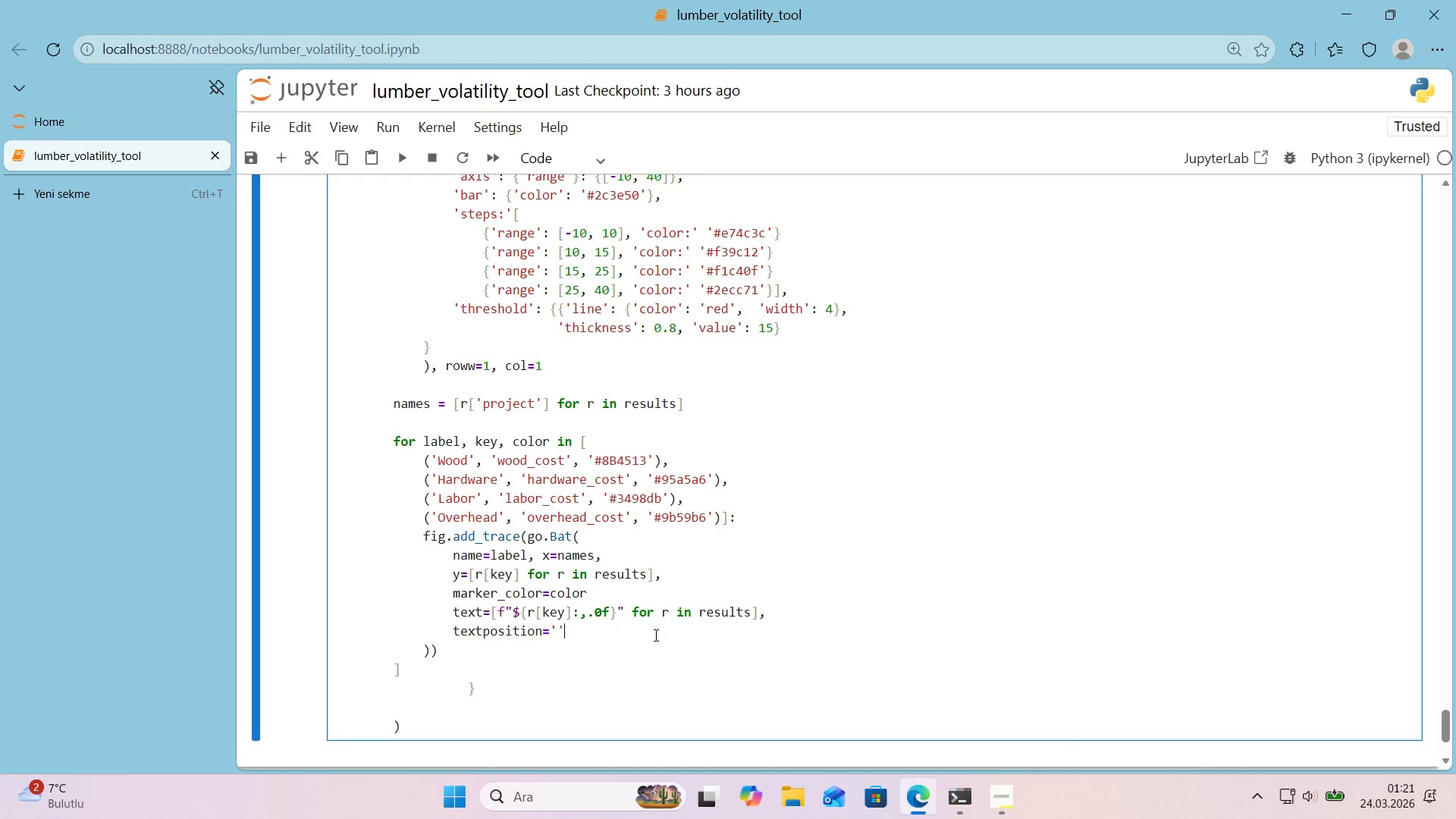 
key(ArrowLeft)
 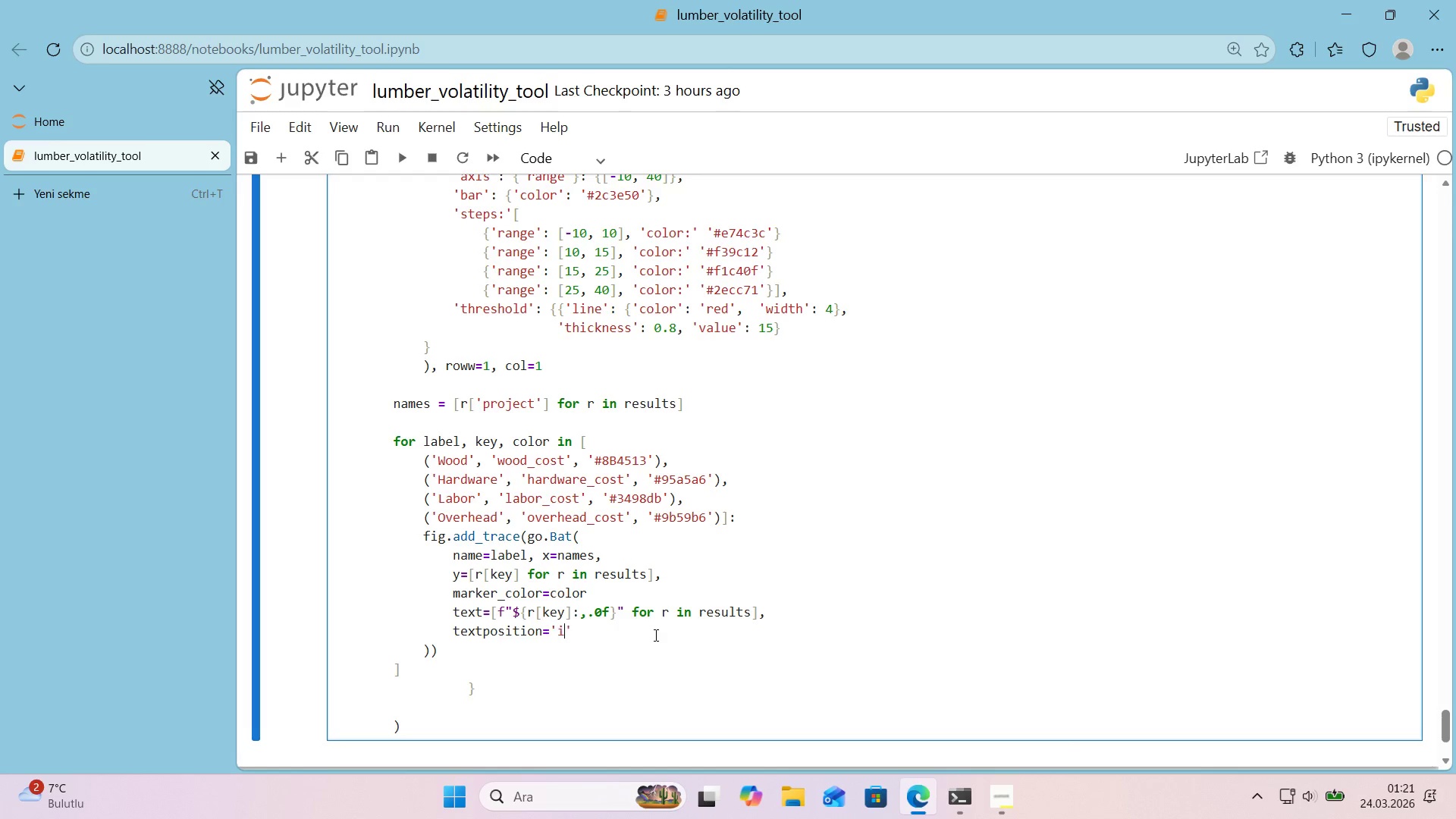 
type('ns'de)
 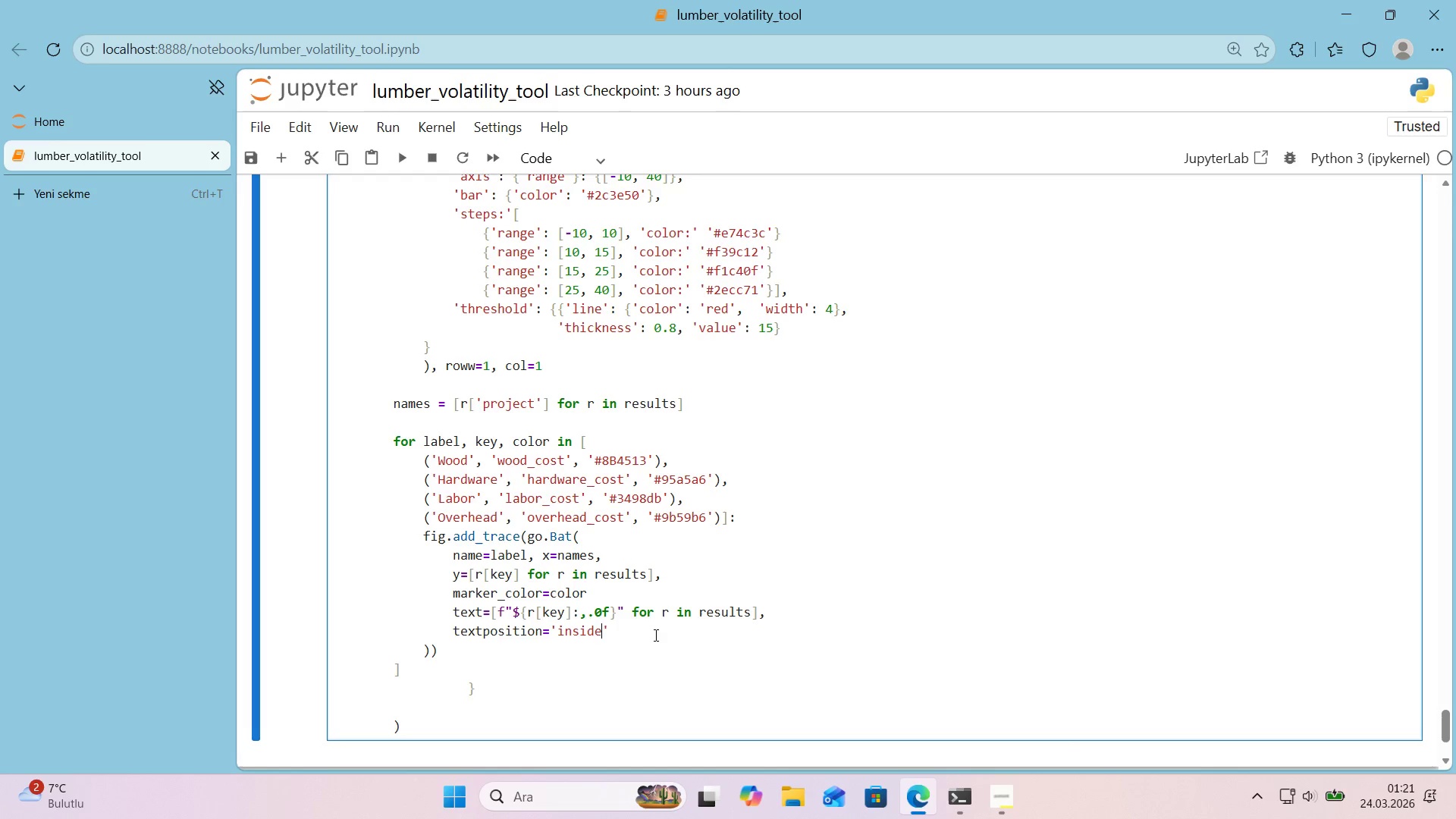 
key(ArrowRight)
 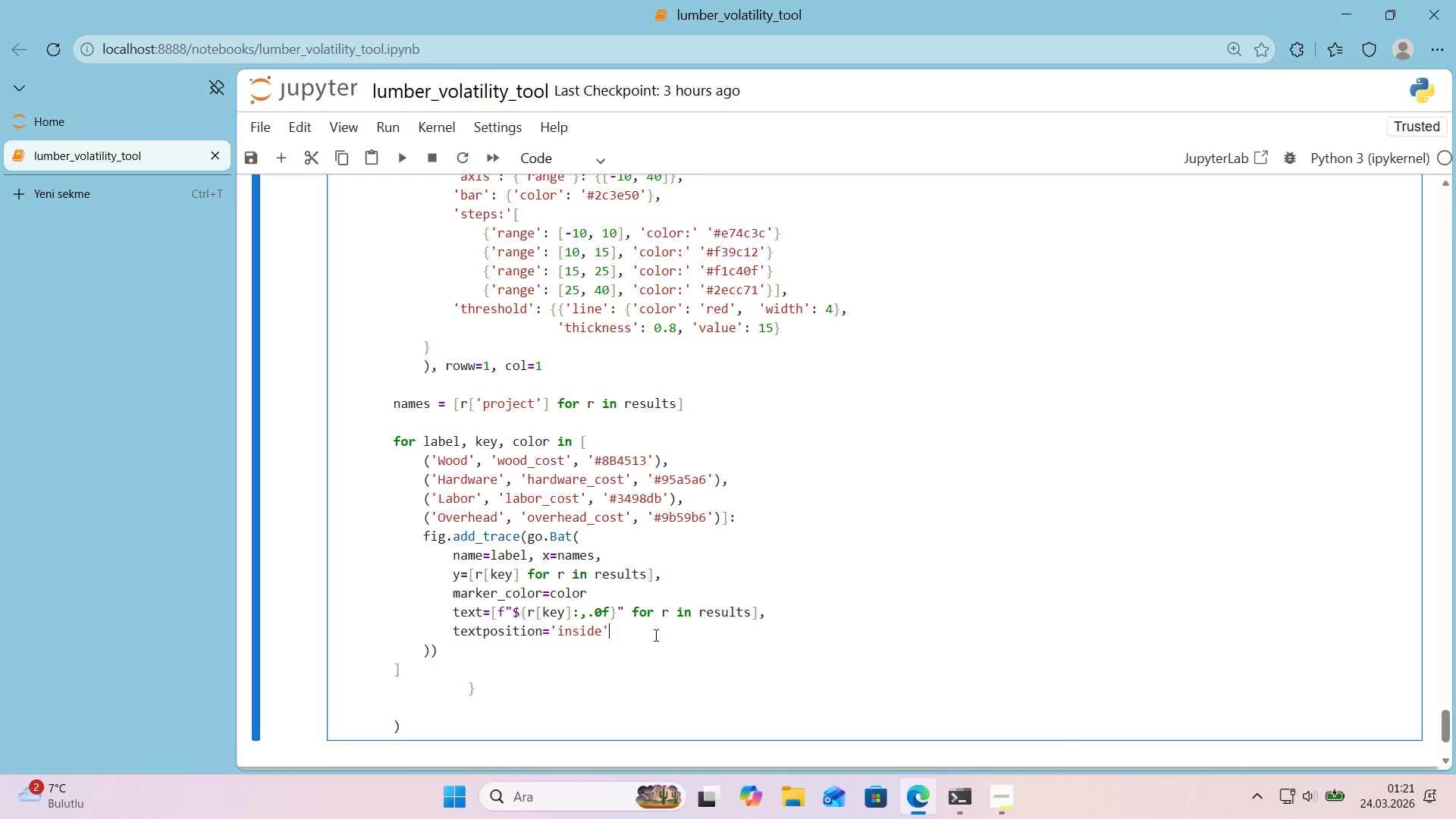 
key(ArrowDown)
 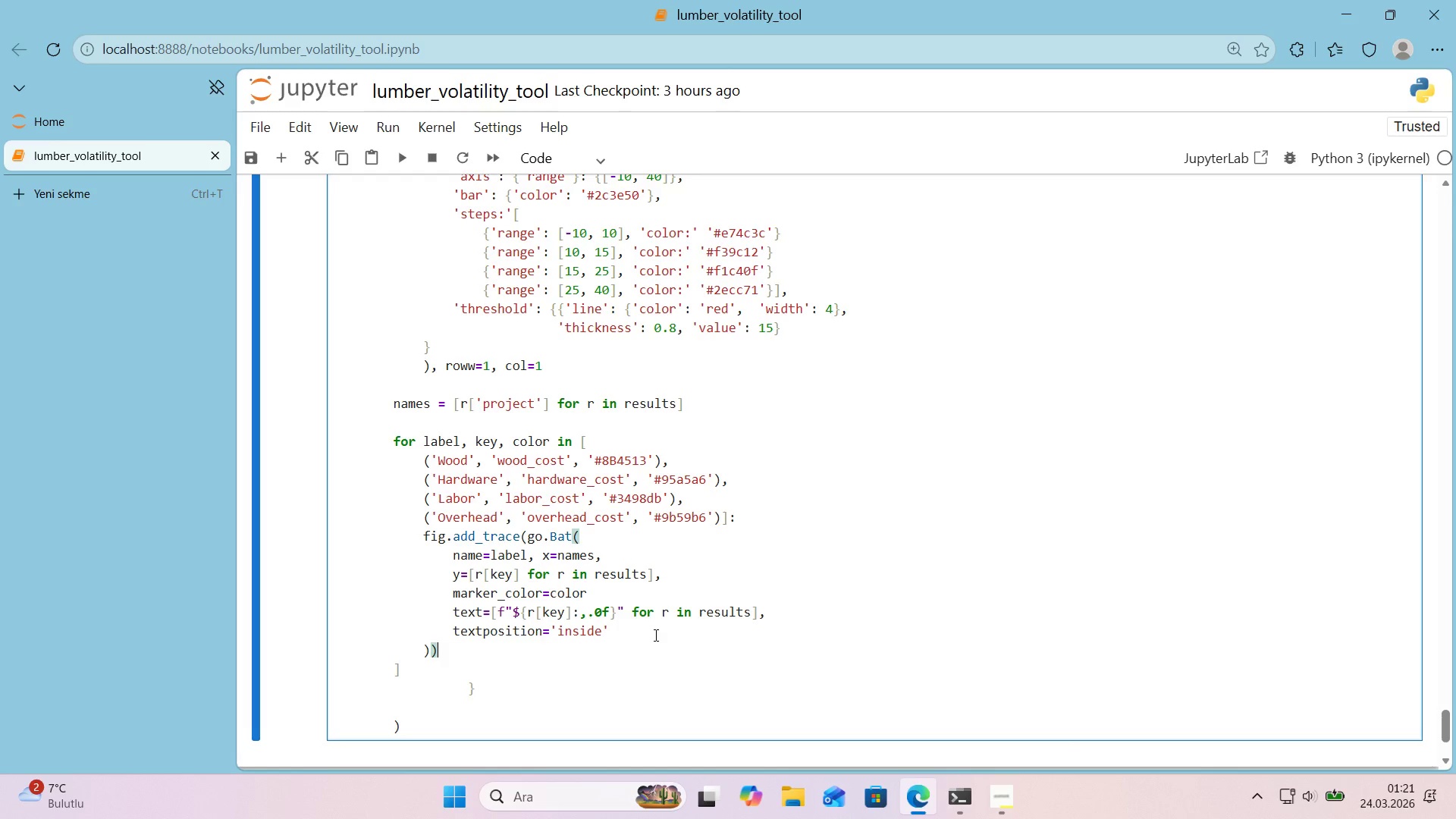 
wait(5.44)
 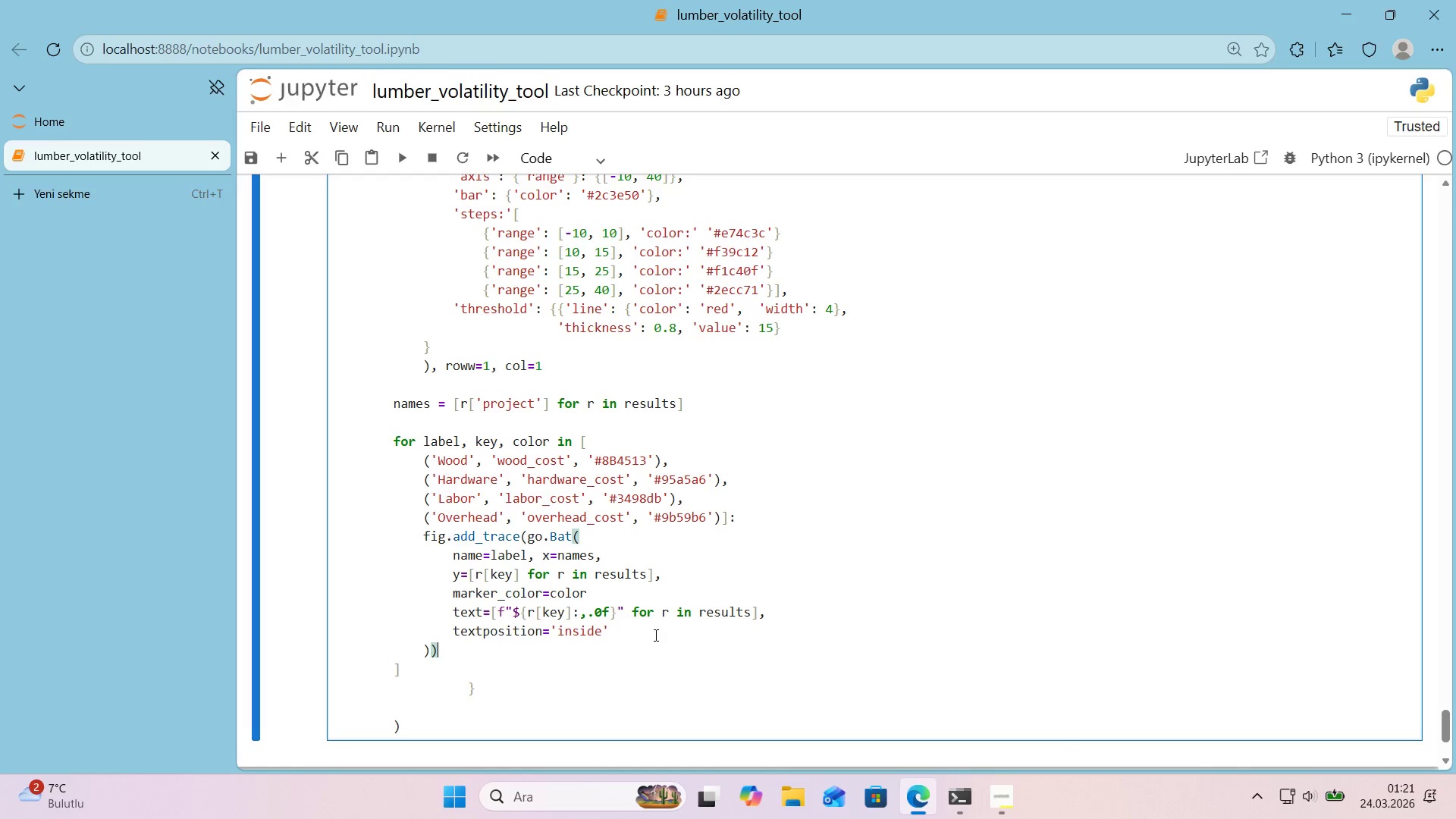 
key(Backspace)
type(, row)1, col)2)
 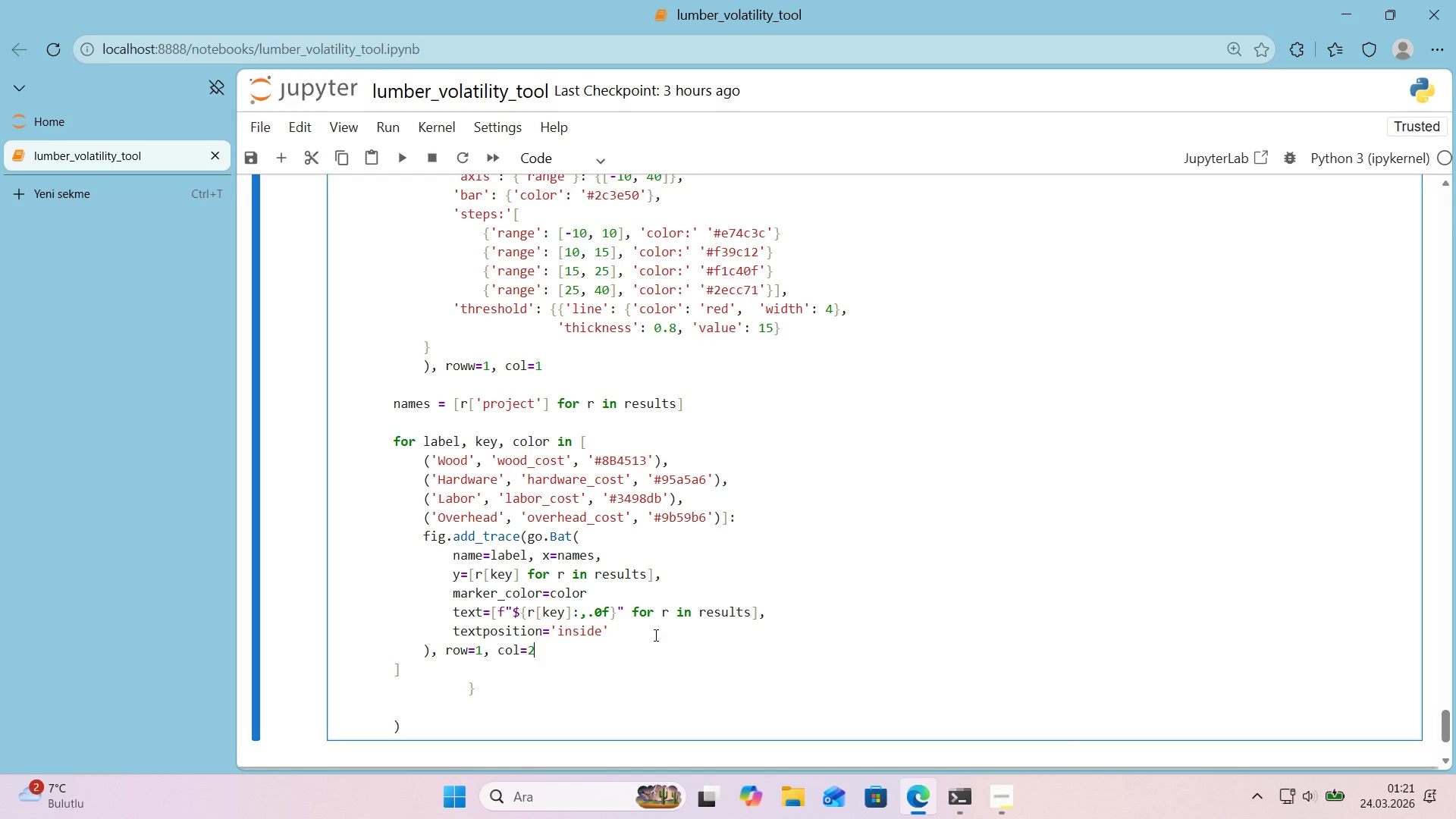 
scroll: coordinate [653, 634], scroll_direction: down, amount: 1.0
 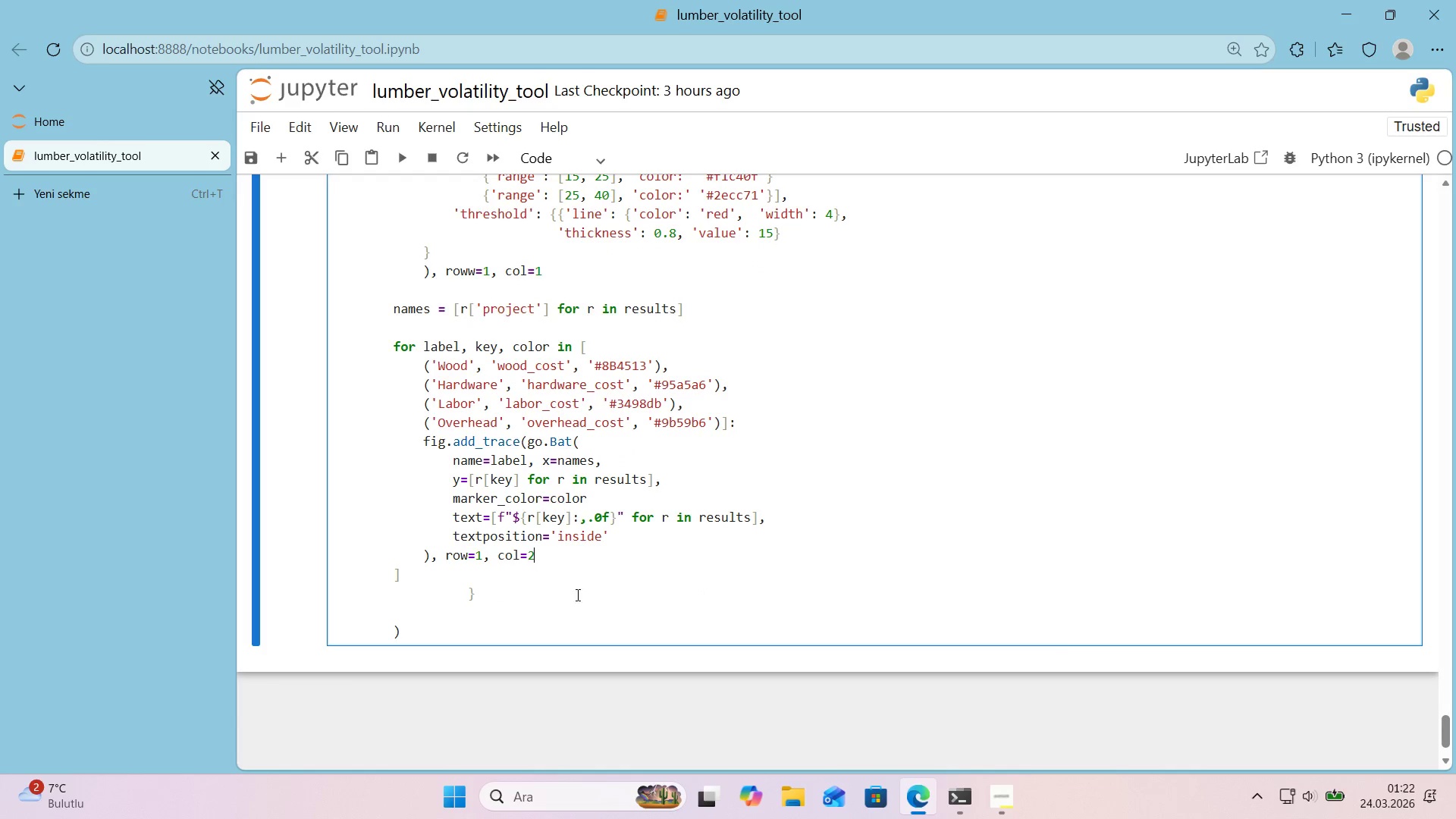 
left_click_drag(start_coordinate=[520, 594], to_coordinate=[406, 592])
 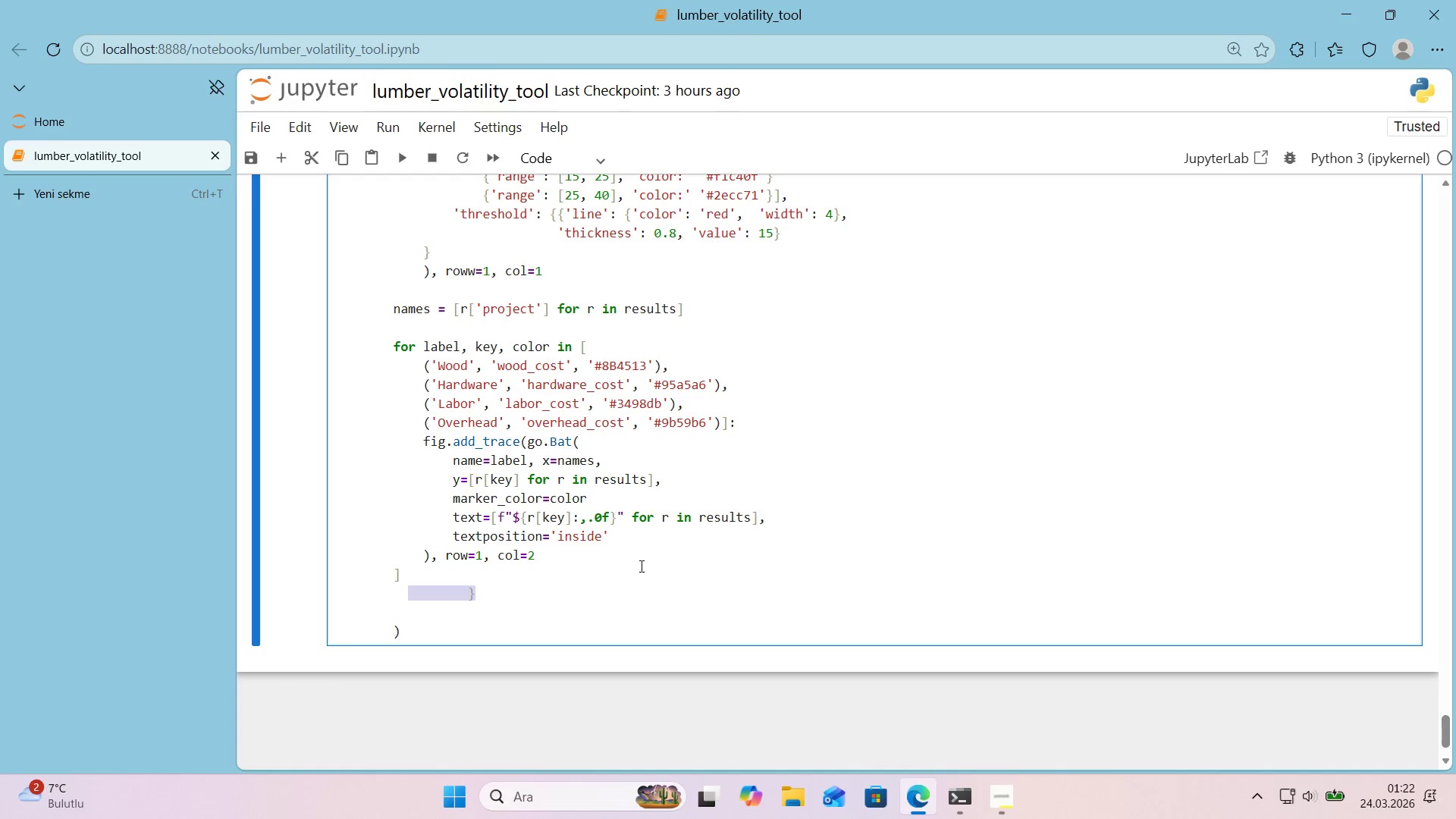 
left_click([635, 563])
 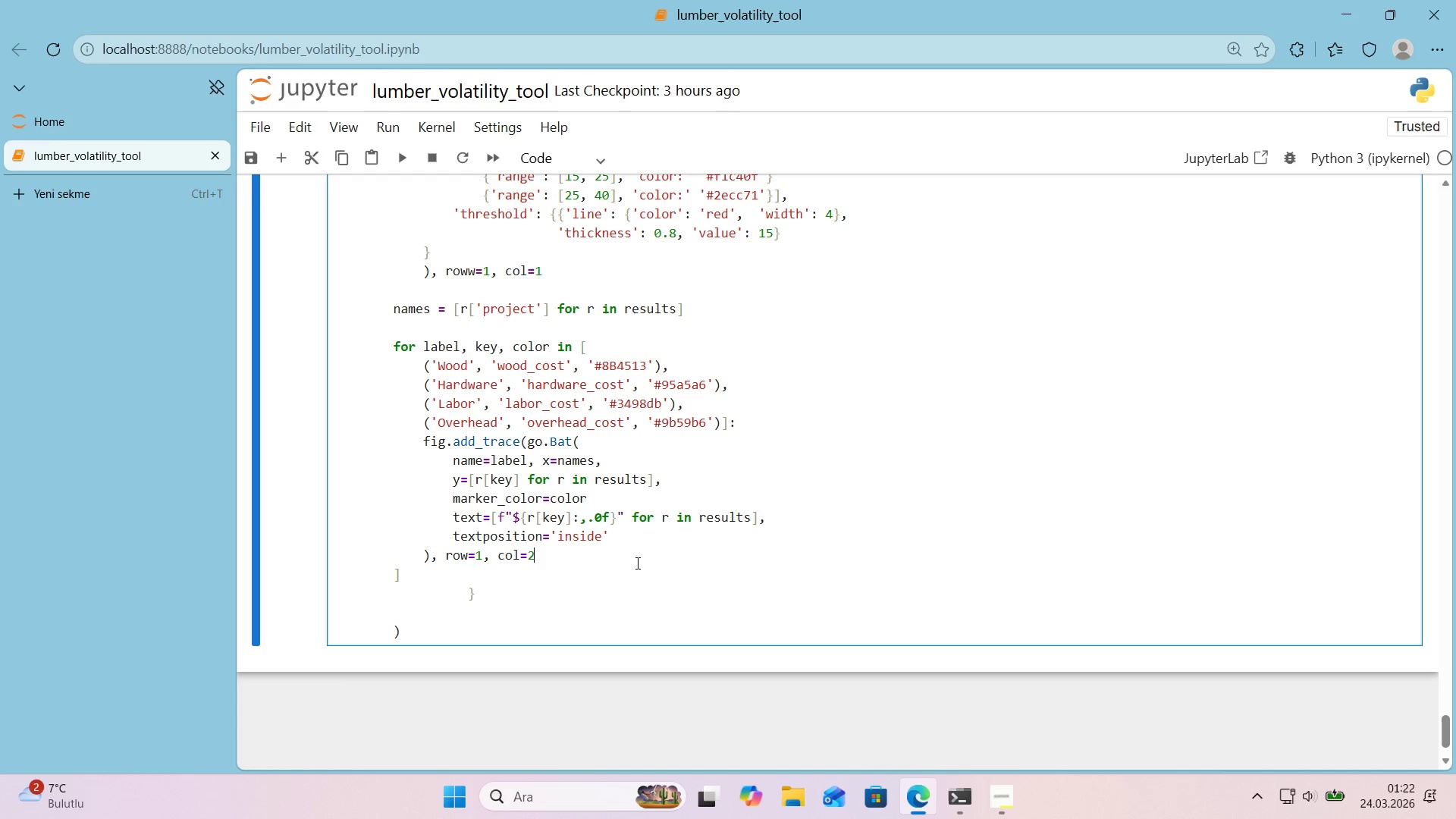 
key(Enter)
 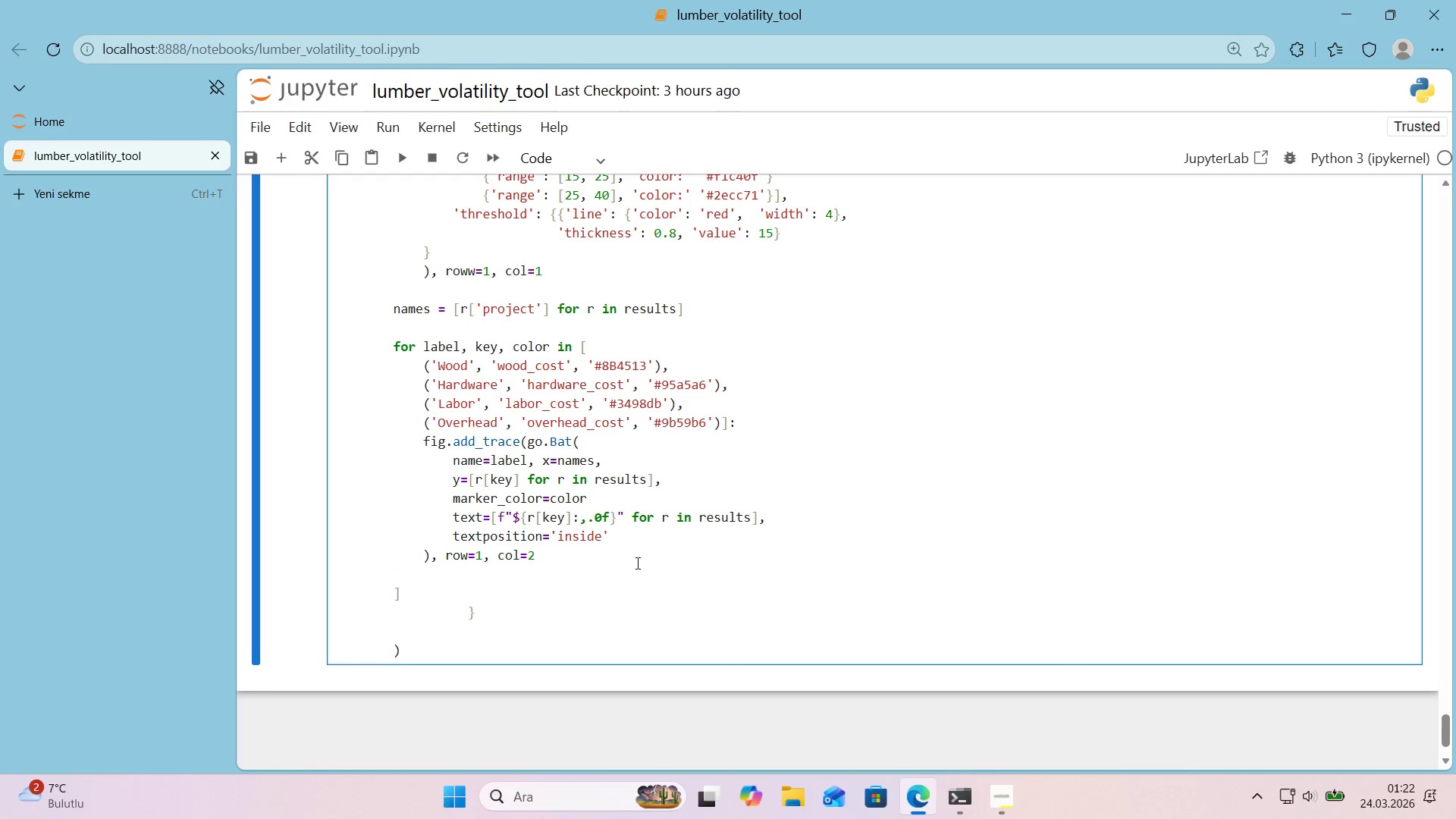 
key(Enter)
 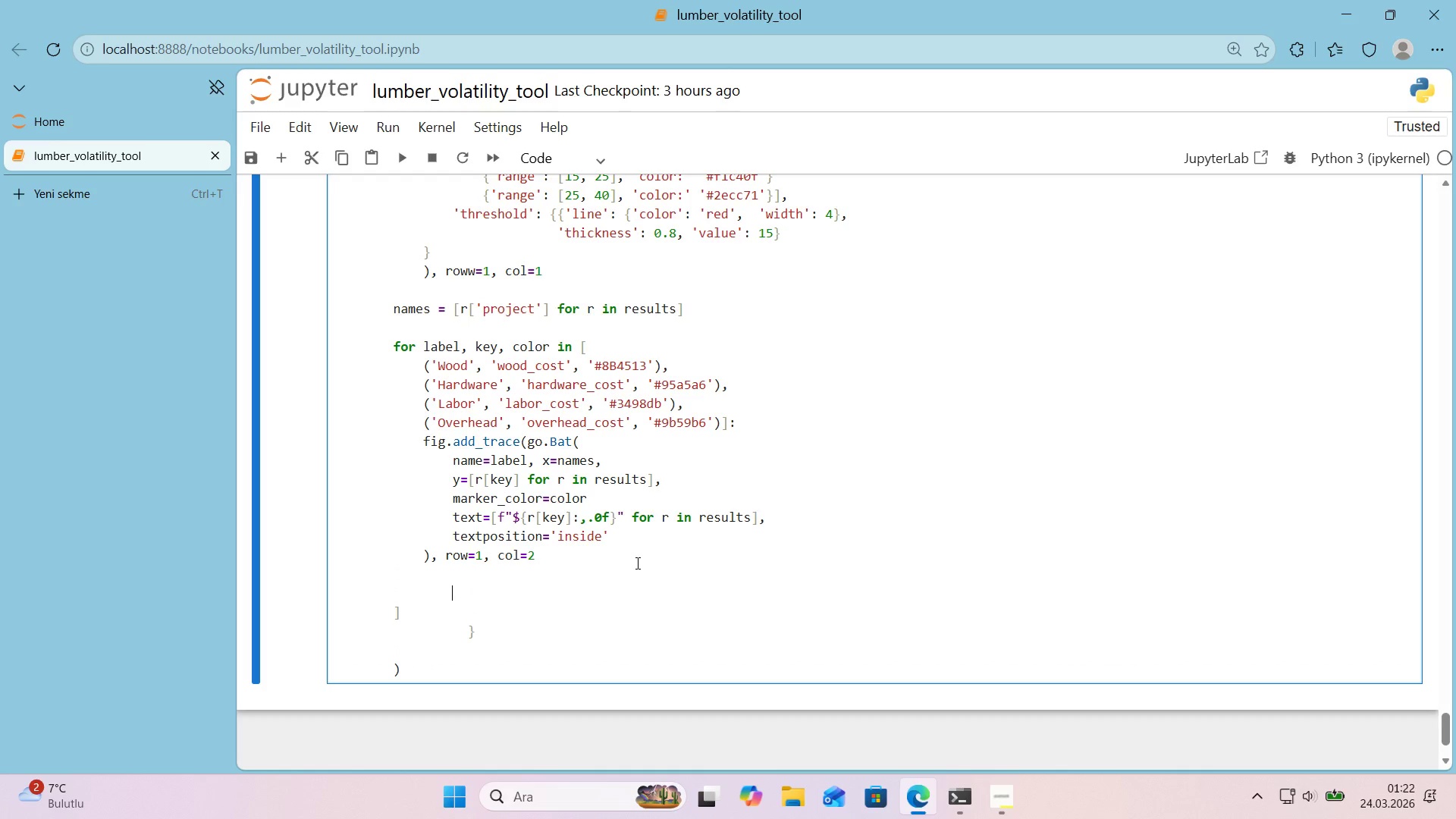 
key(Backspace)
key(Backspace)
key(Tab)
type(f'g.add_trace*()
 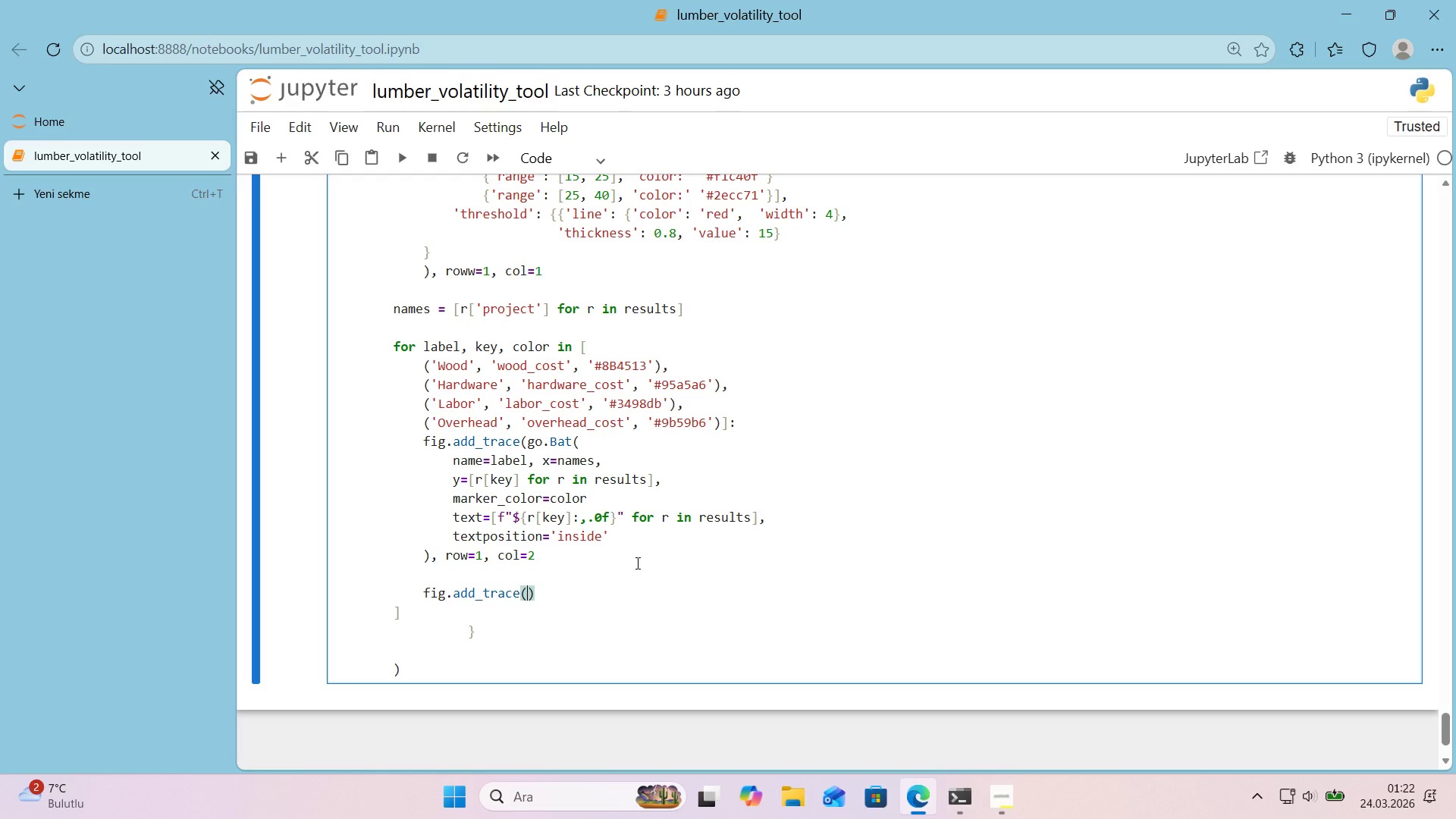 
 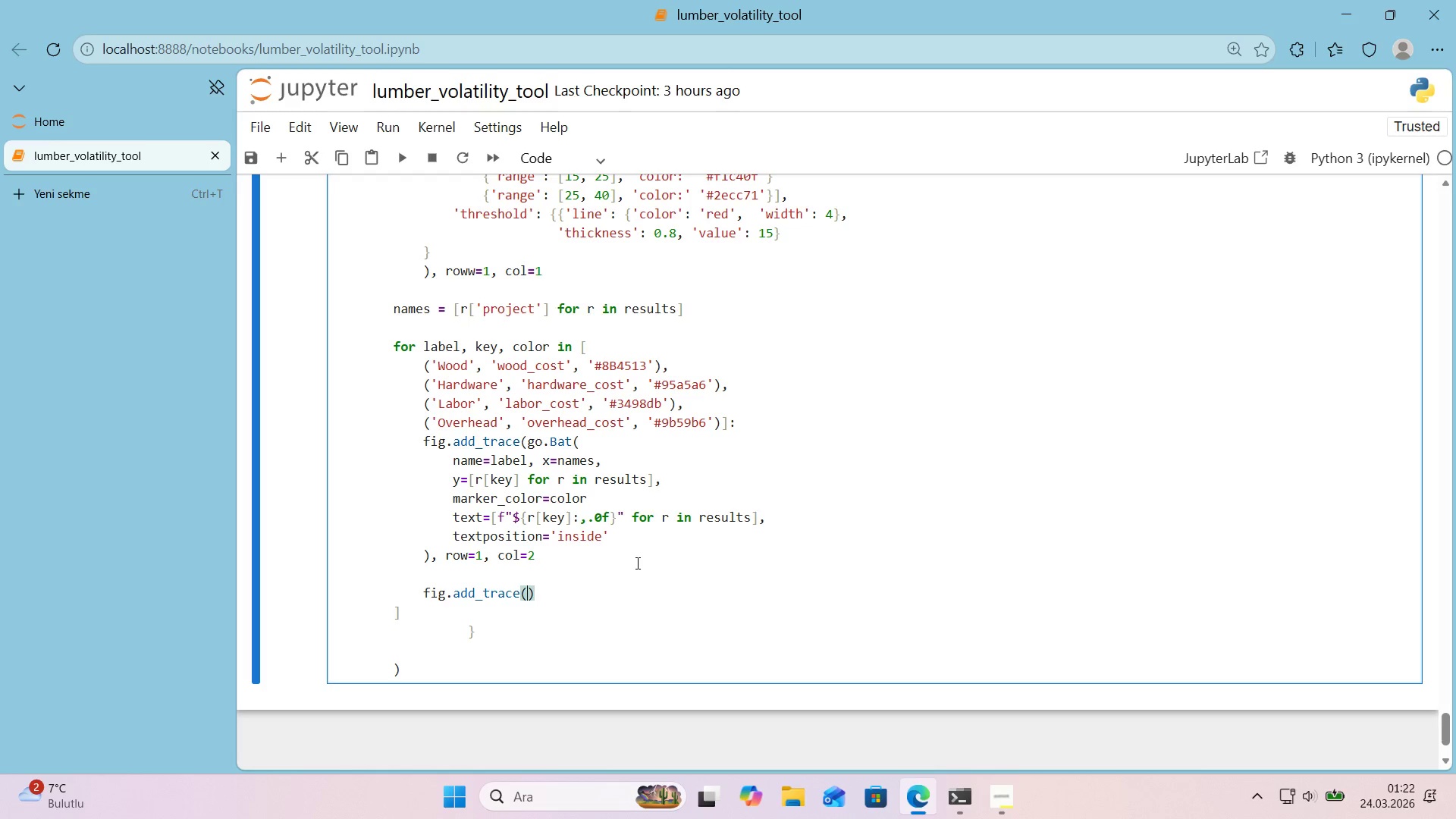 
key(ArrowLeft)
 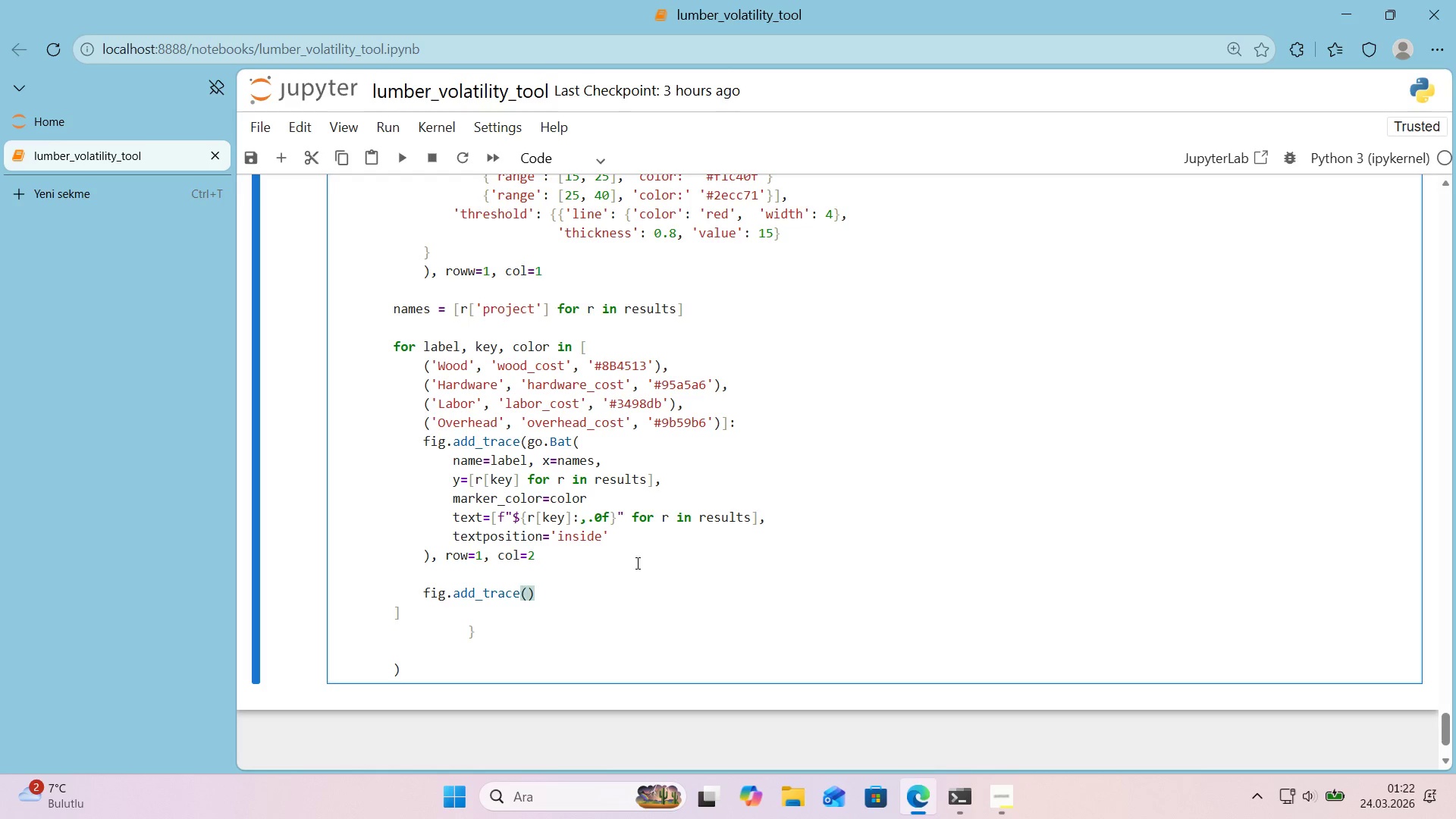 
type(gp)
key(Backspace)
type(o.Scatter*()
 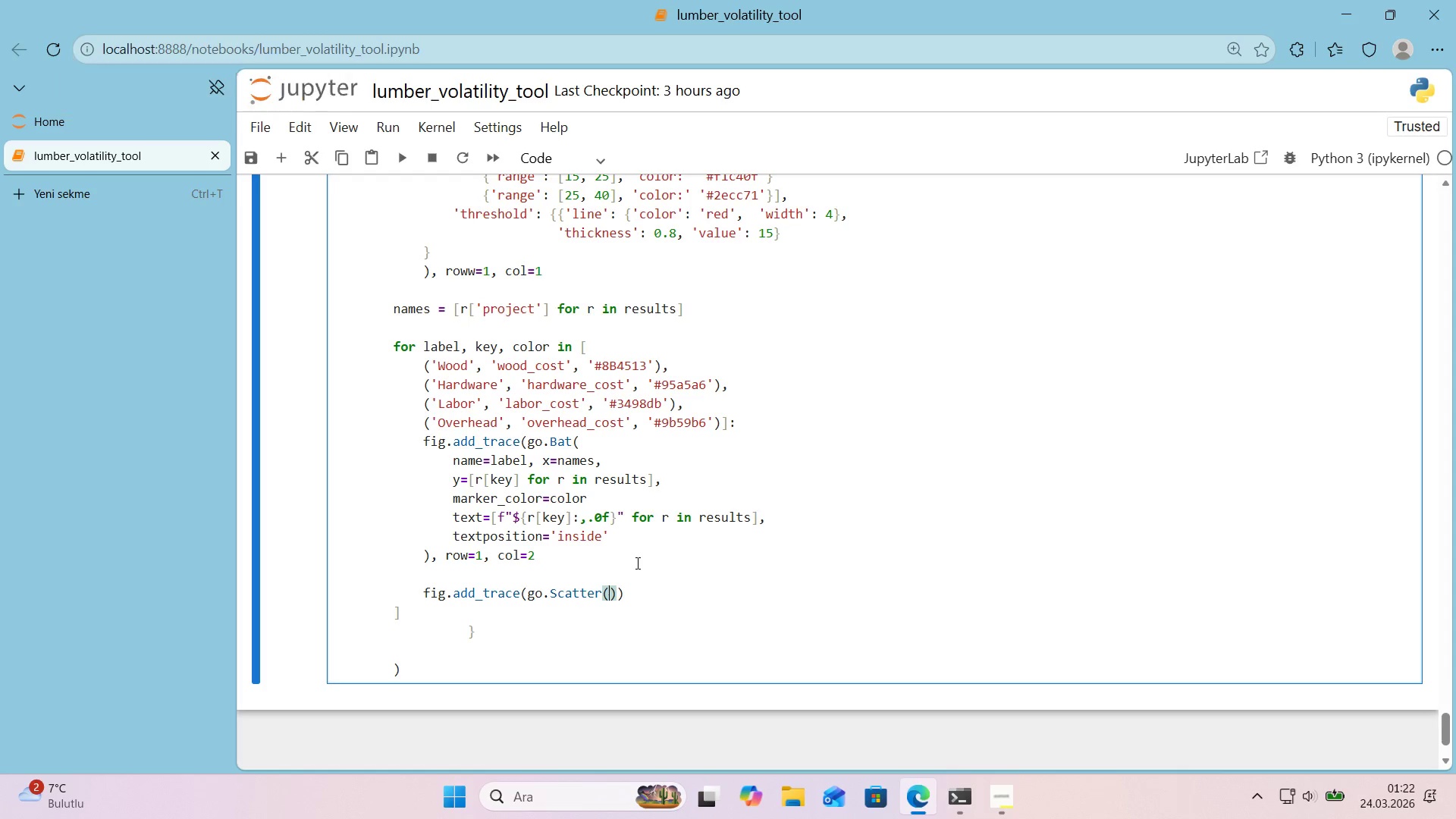 
 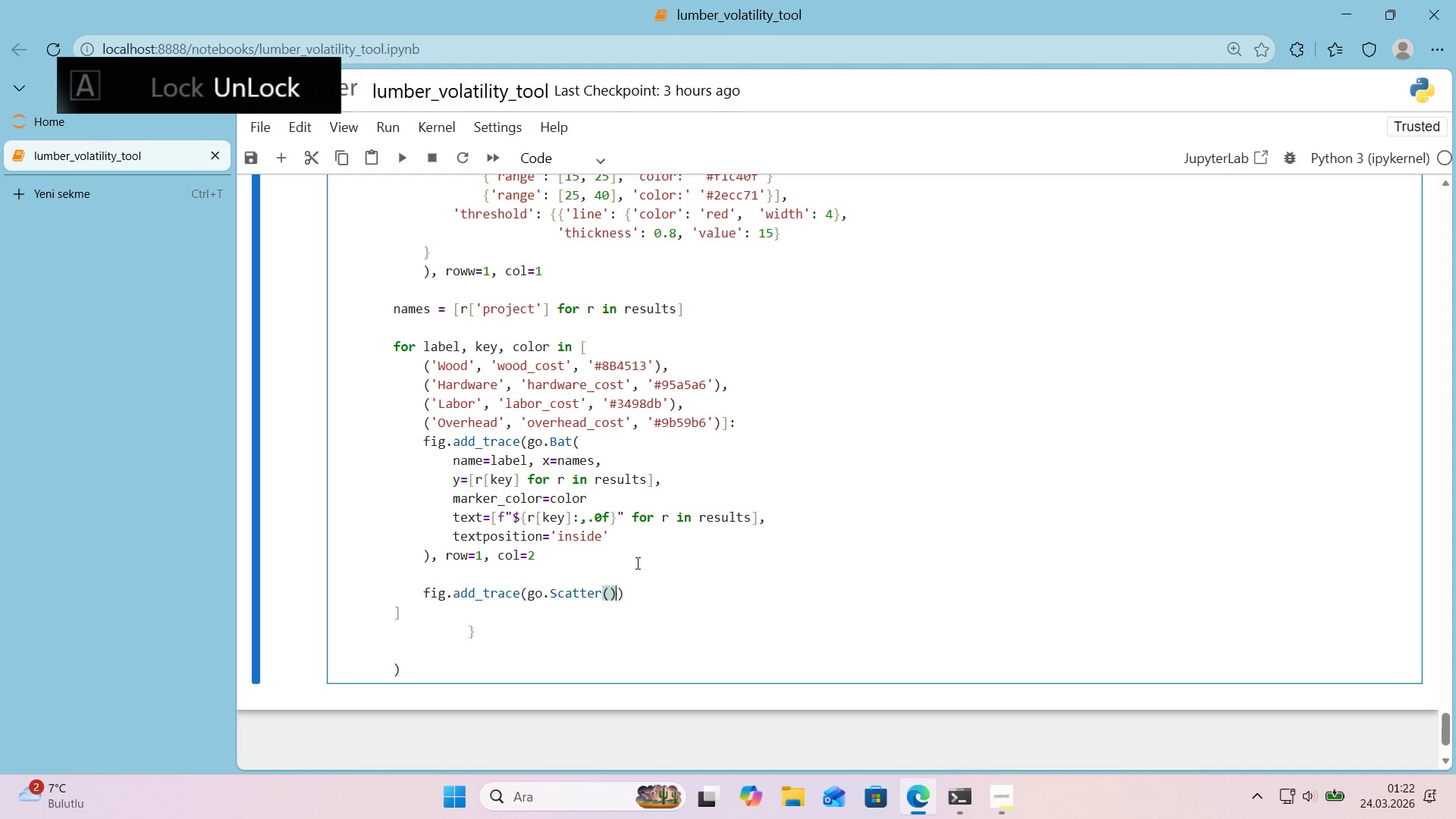 
key(ArrowLeft)
 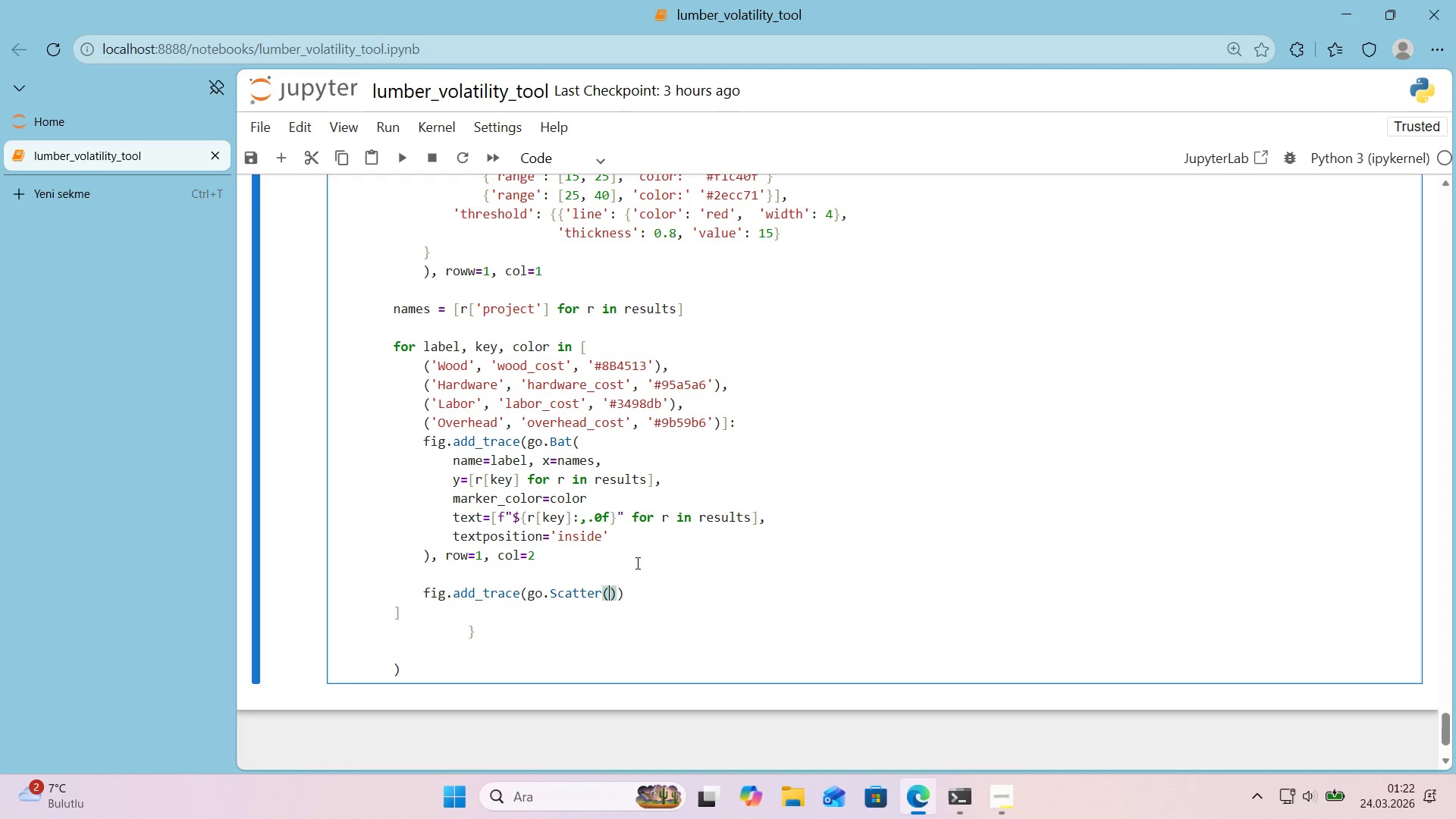 
type(x)names, y)R)
key(Backspace)
 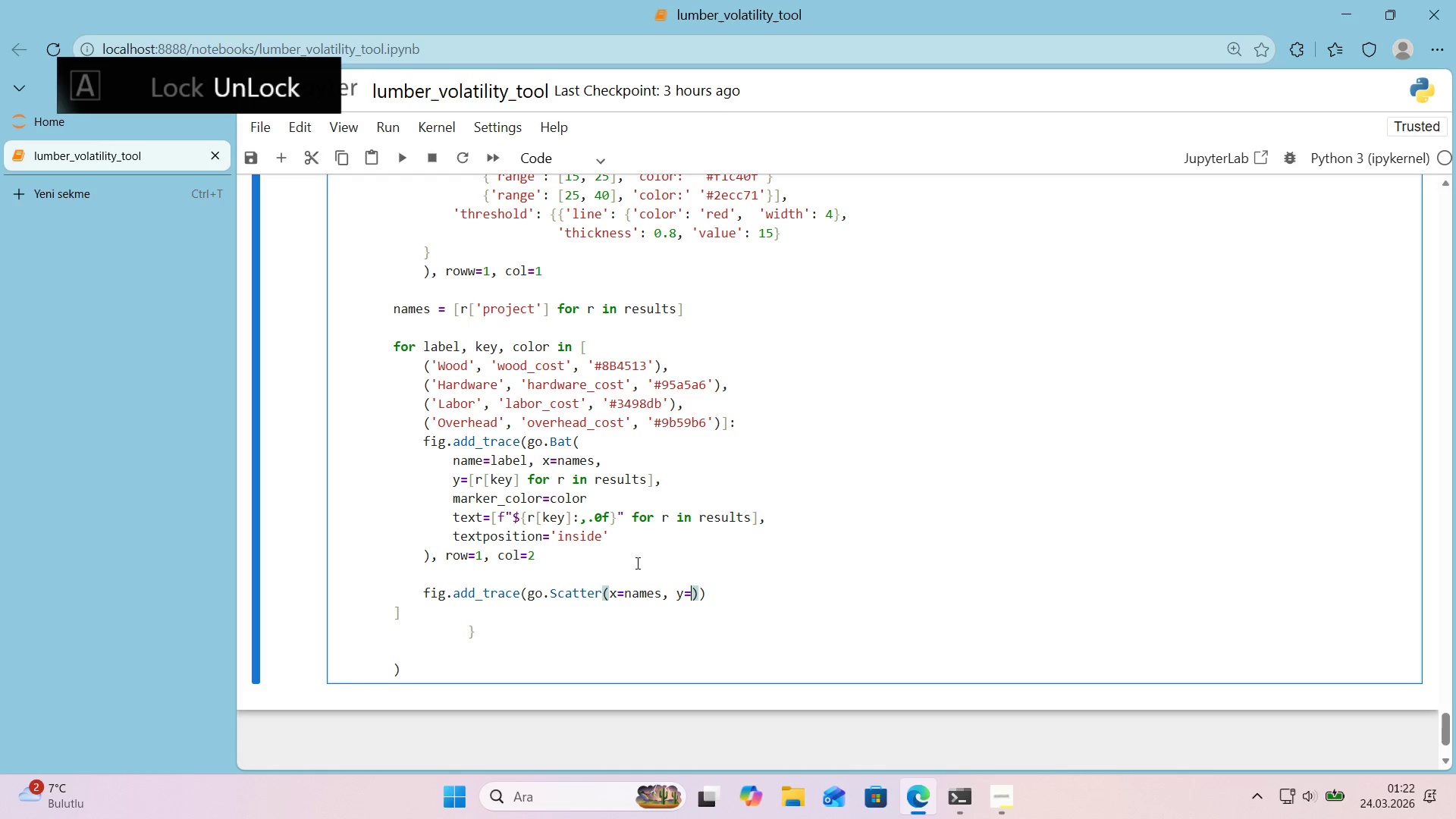 
key(Alt+Control+8)
 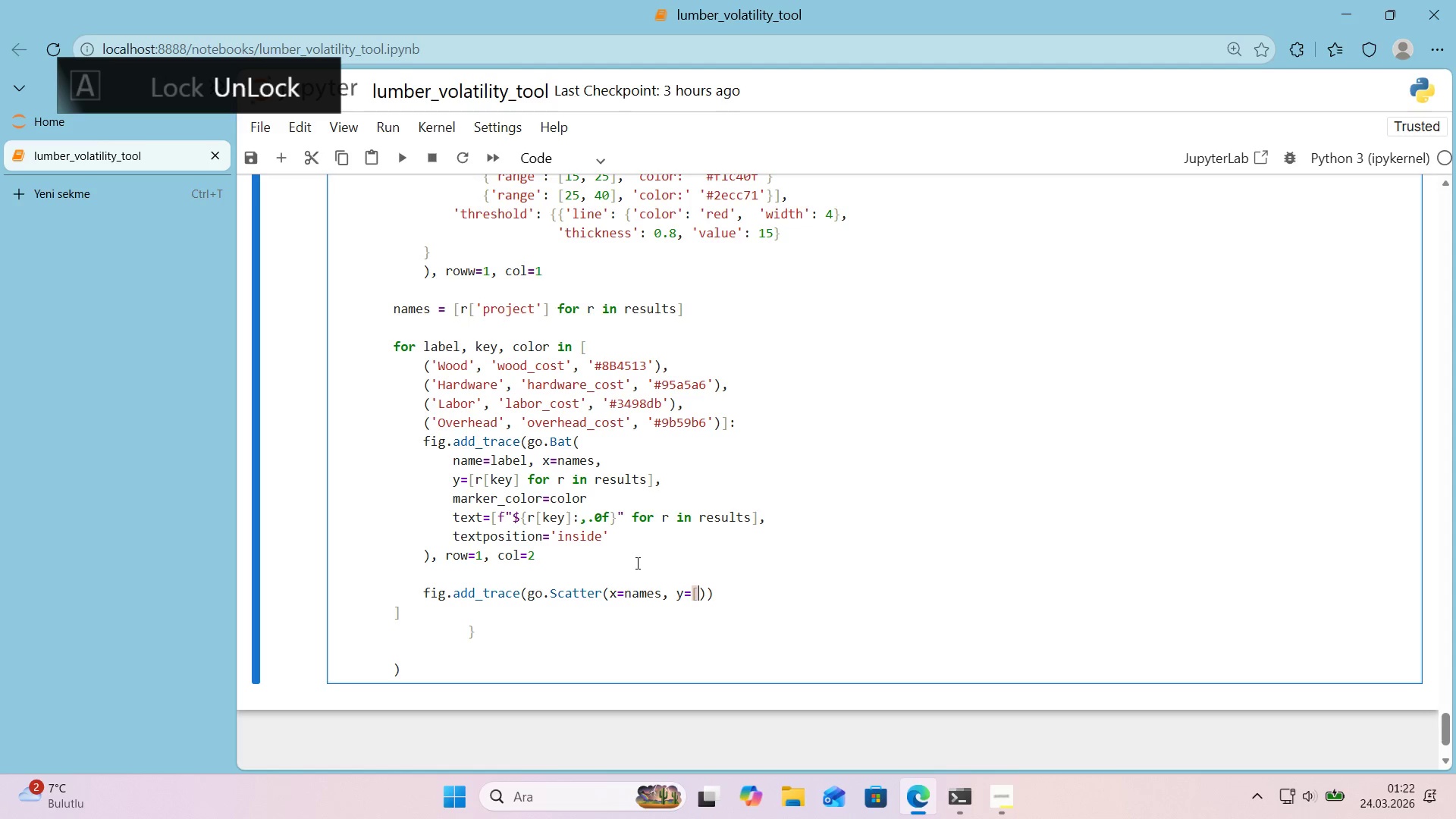 
key(Alt+Control+9)
 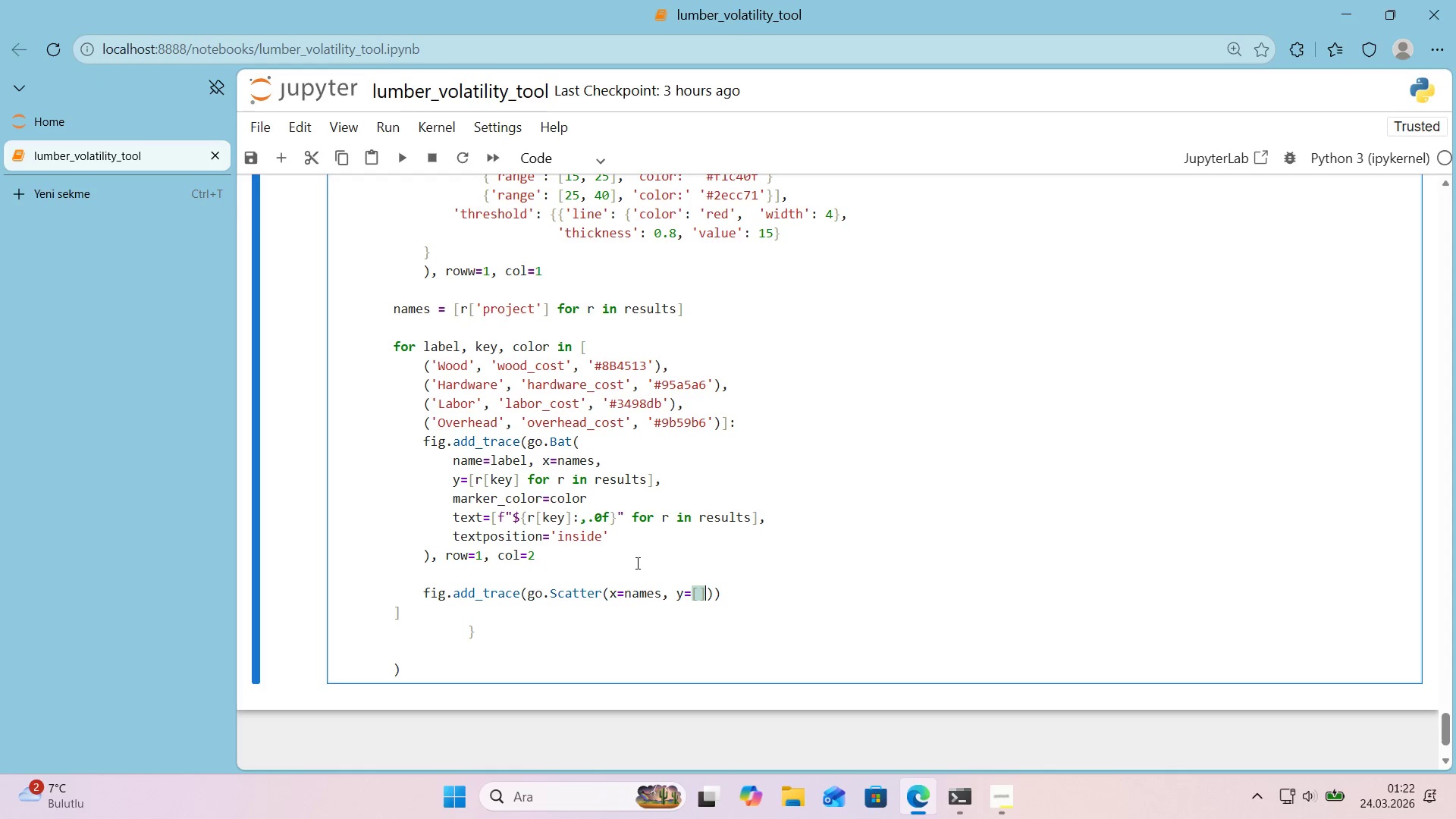 
key(ArrowLeft)
 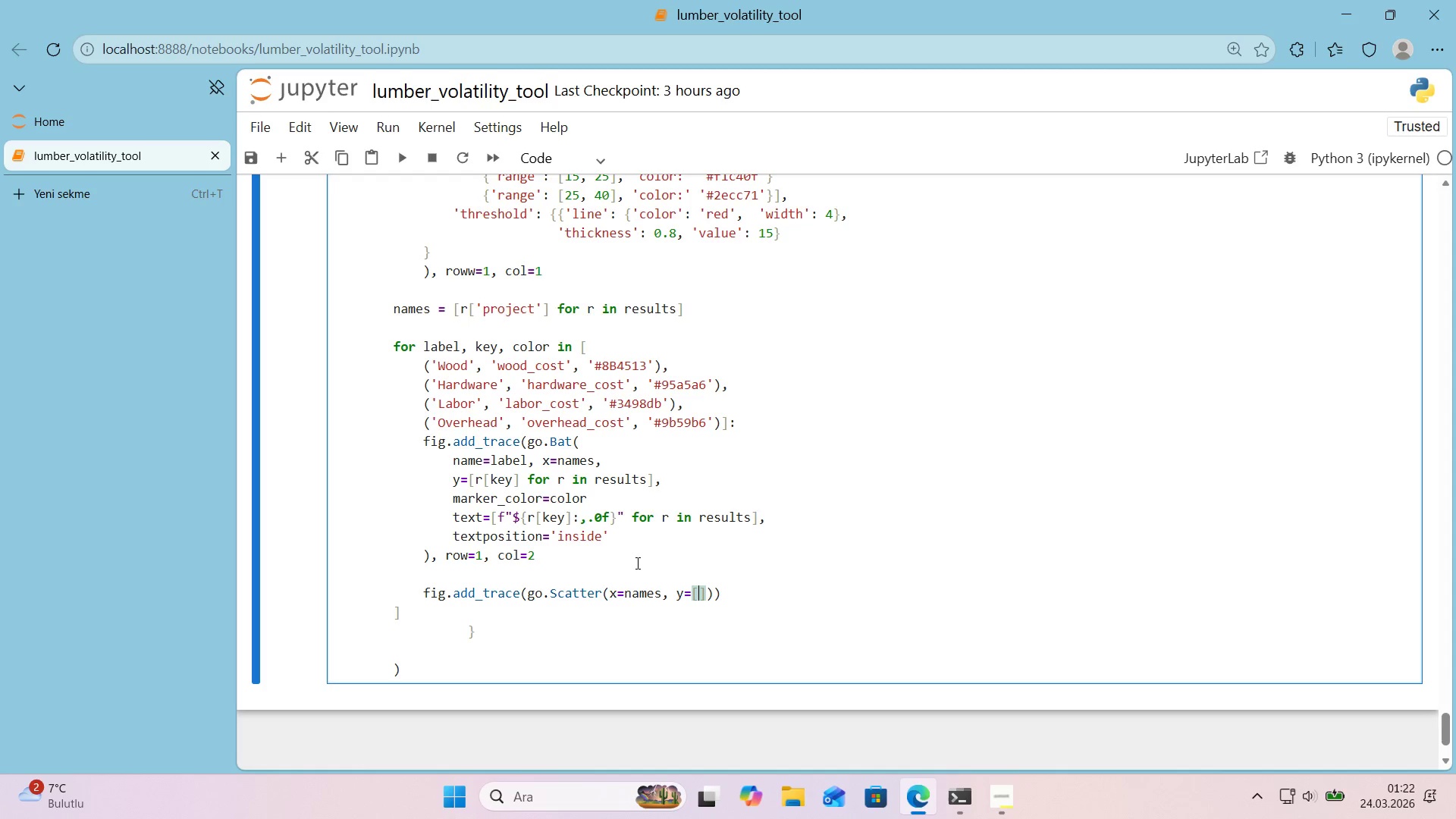 
type(@@)
 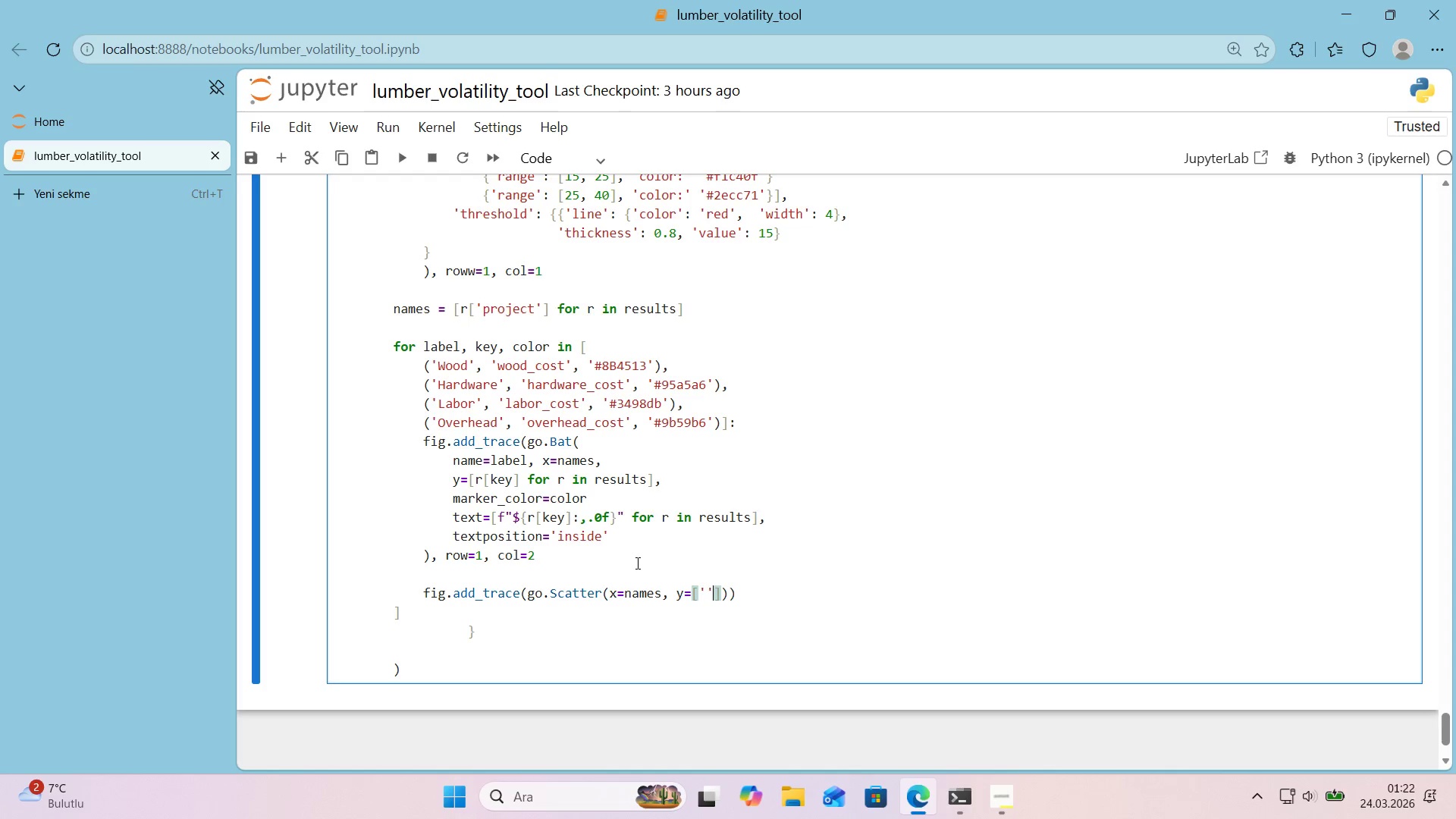 
key(ArrowLeft)
 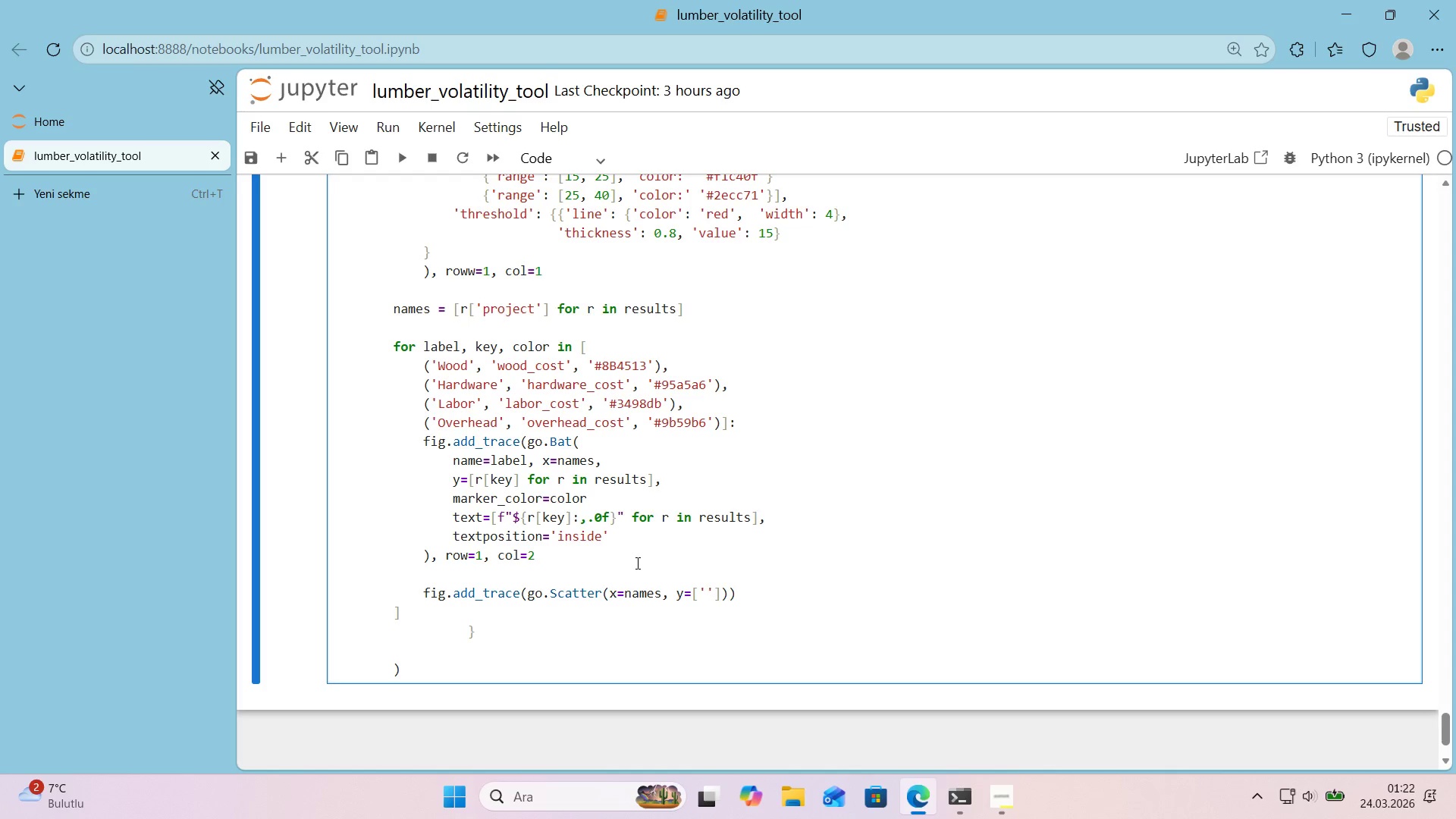 
key(R)
 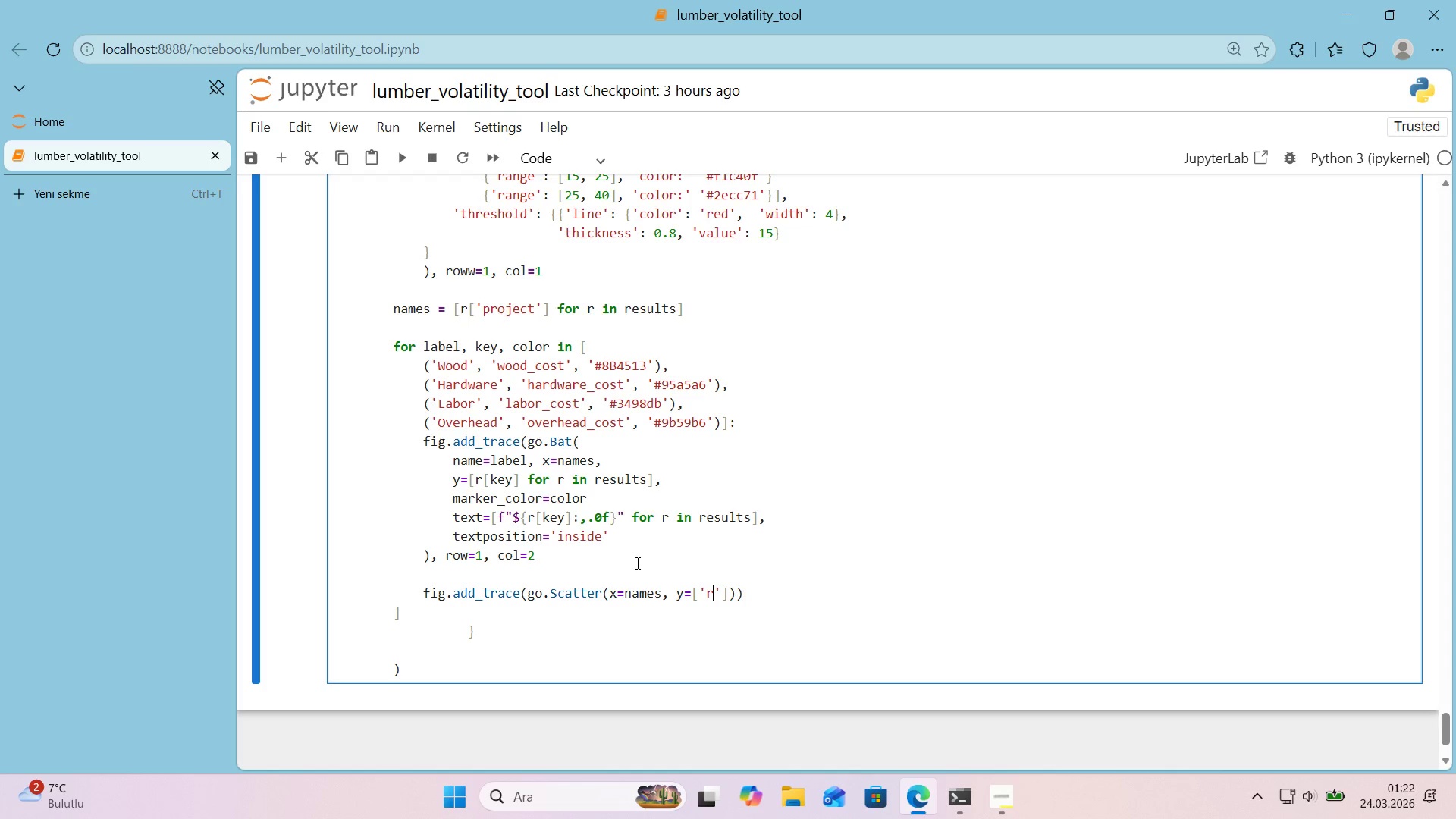 
wait(5.17)
 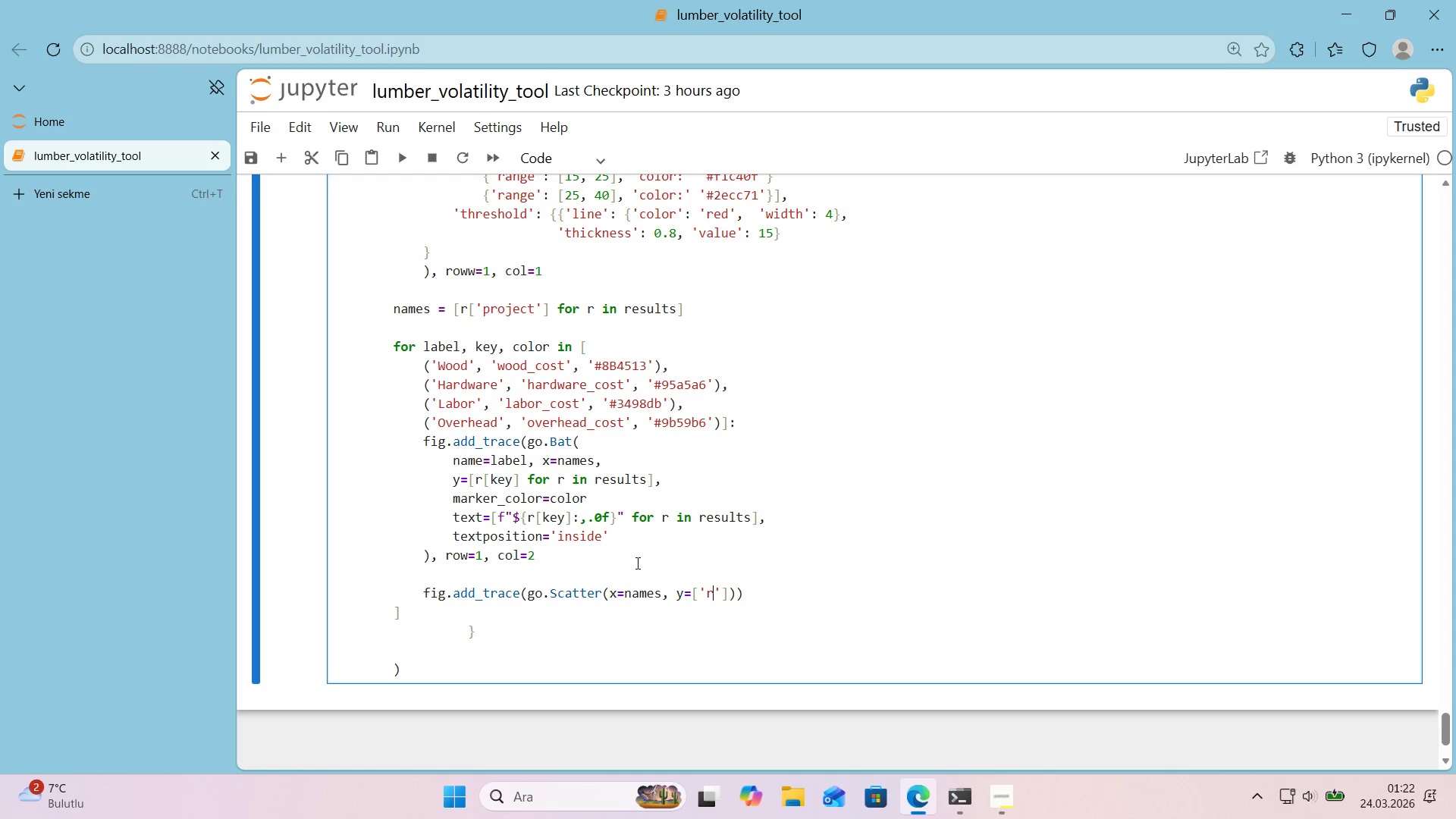 
key(Backspace)
 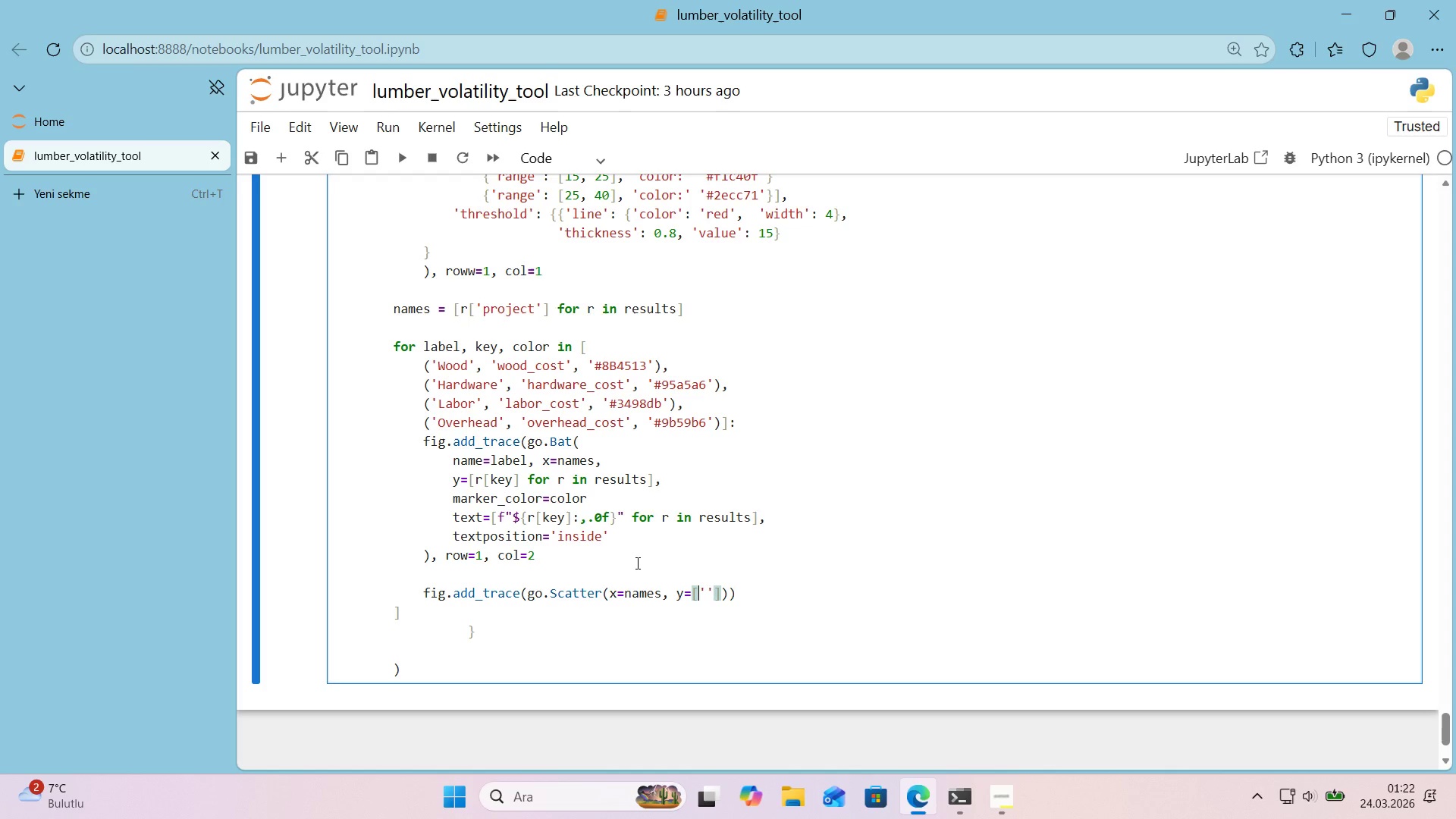 
key(ArrowLeft)
 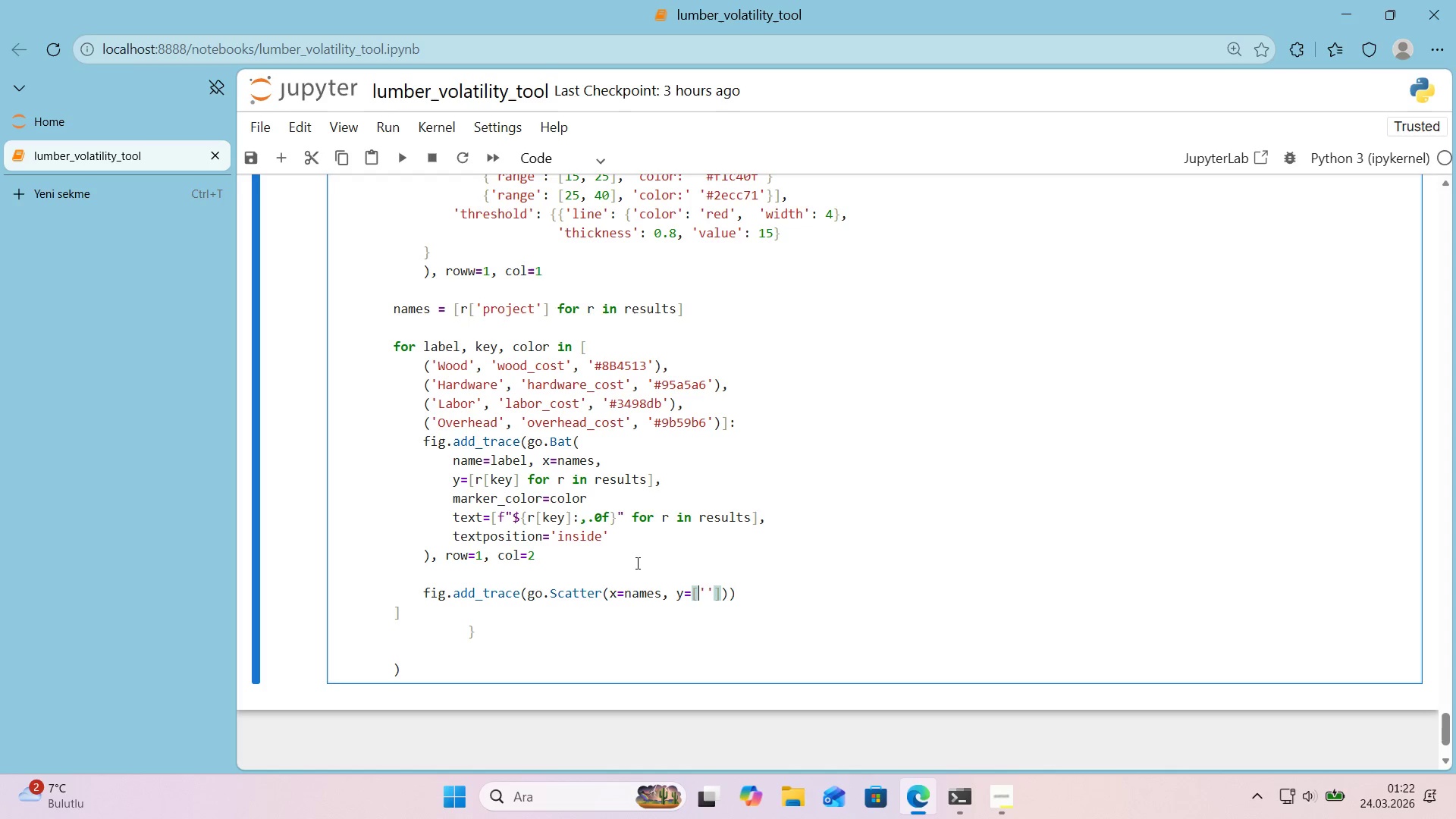 
key(ArrowLeft)
 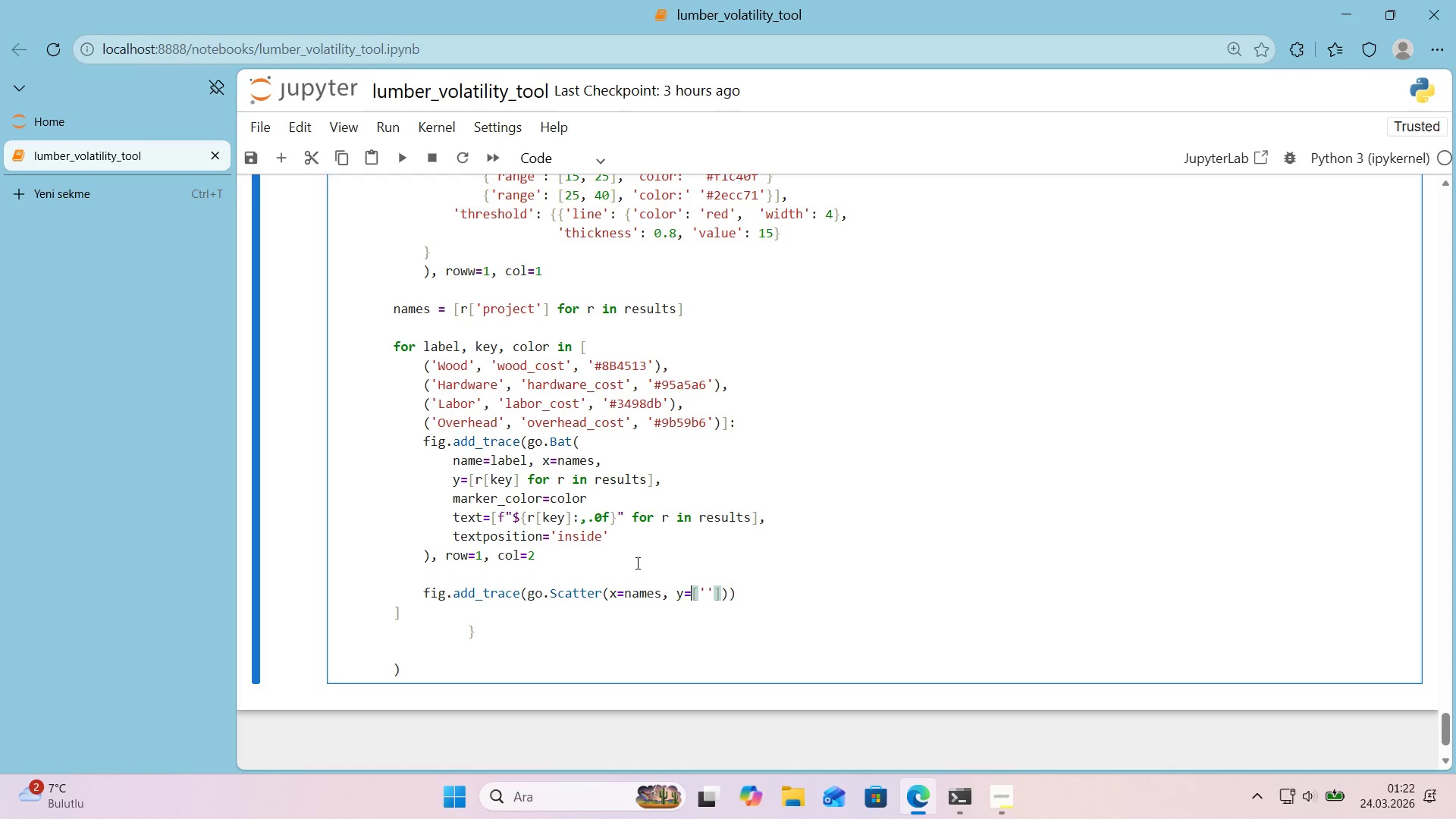 
key(R)
 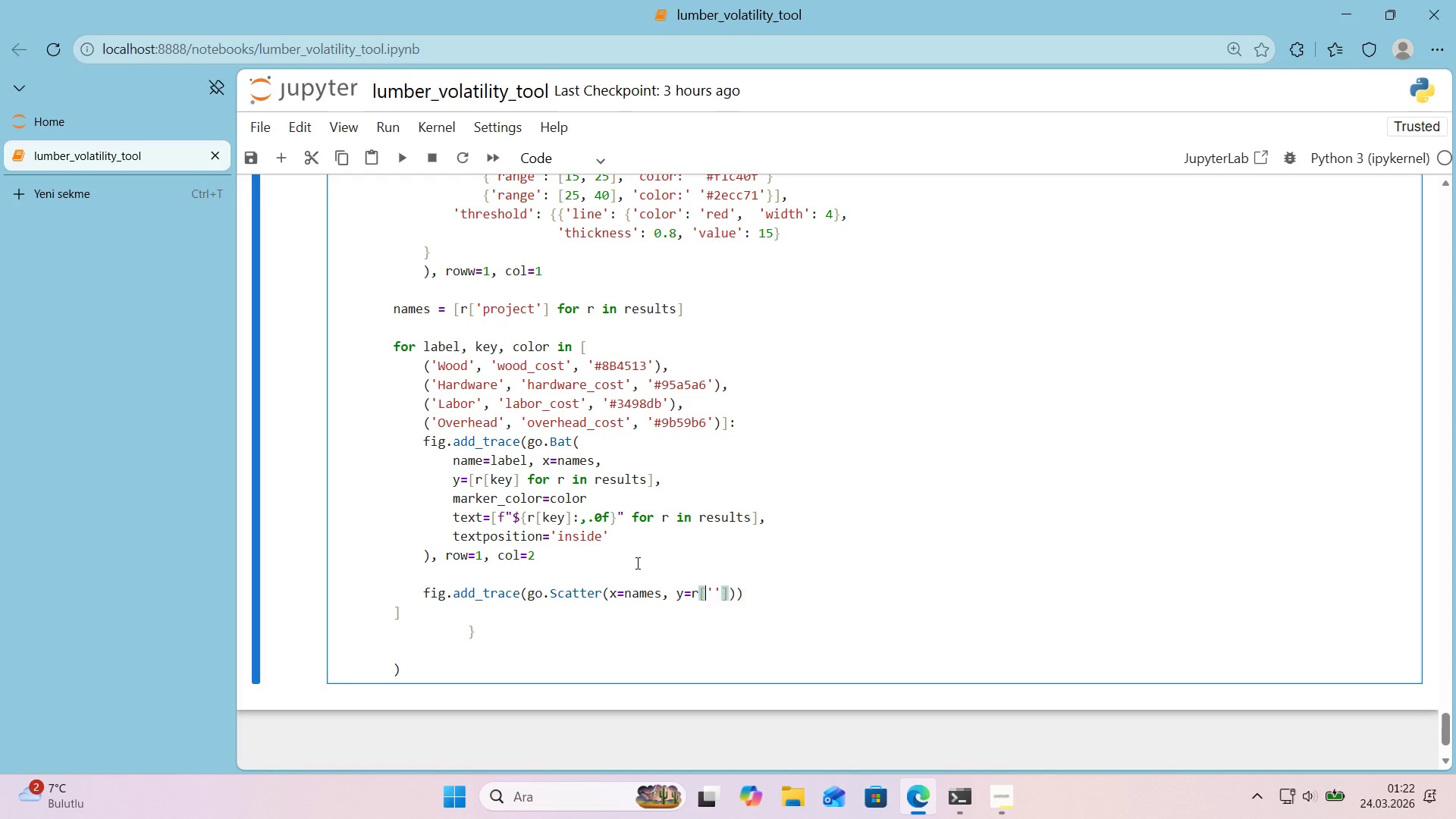 
key(ArrowRight)
 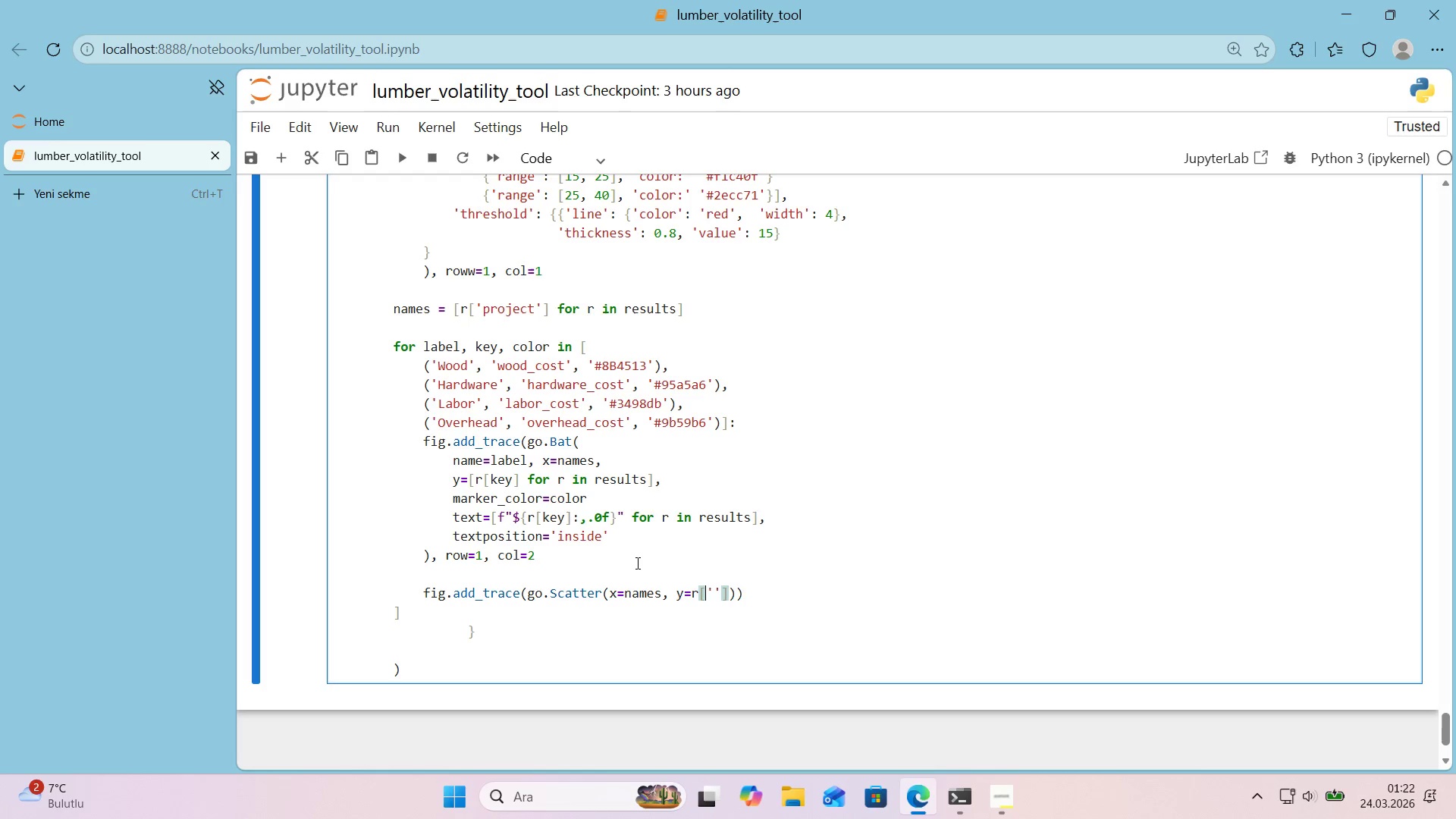 
key(ArrowLeft)
 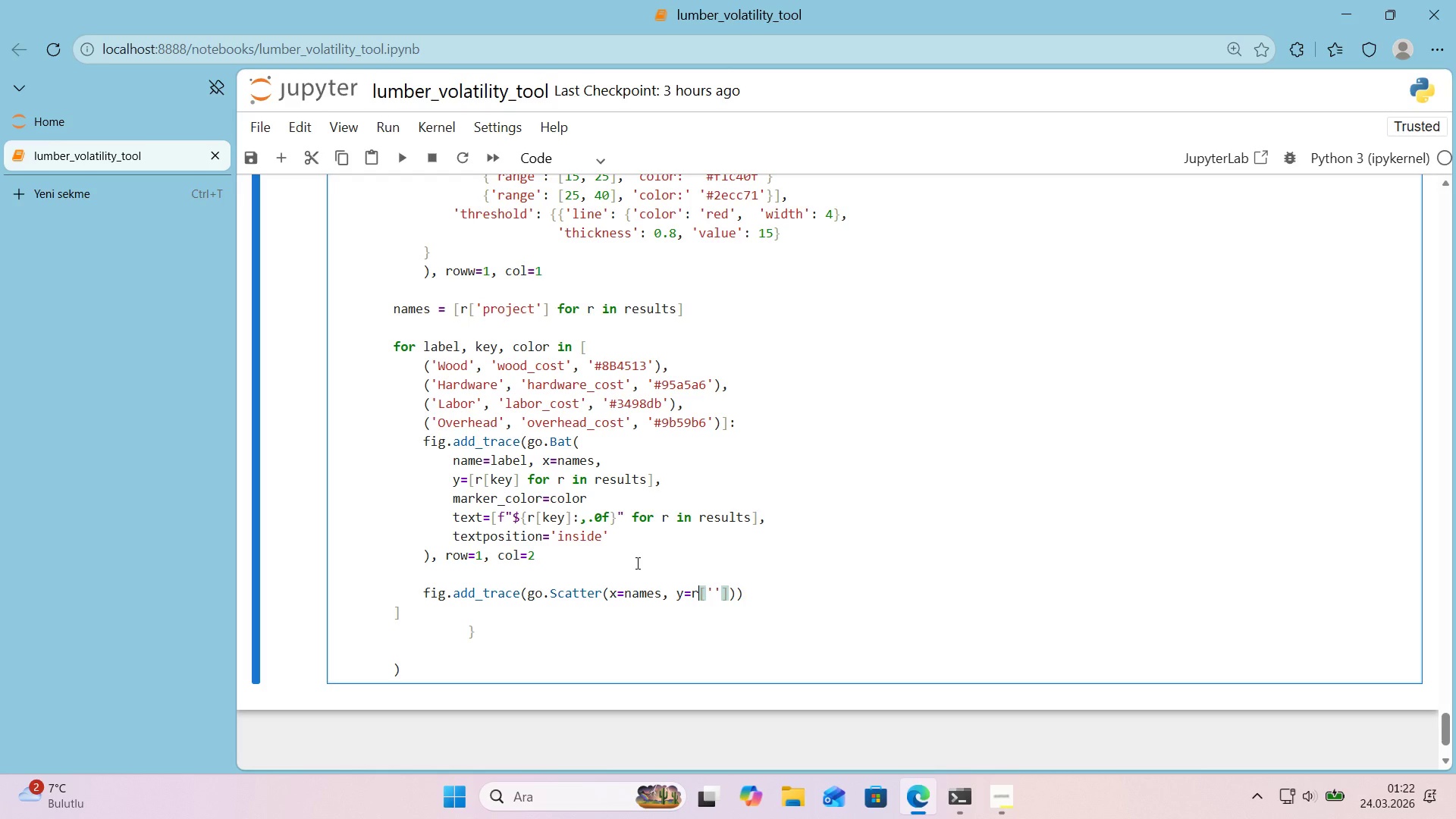 
key(ArrowLeft)
 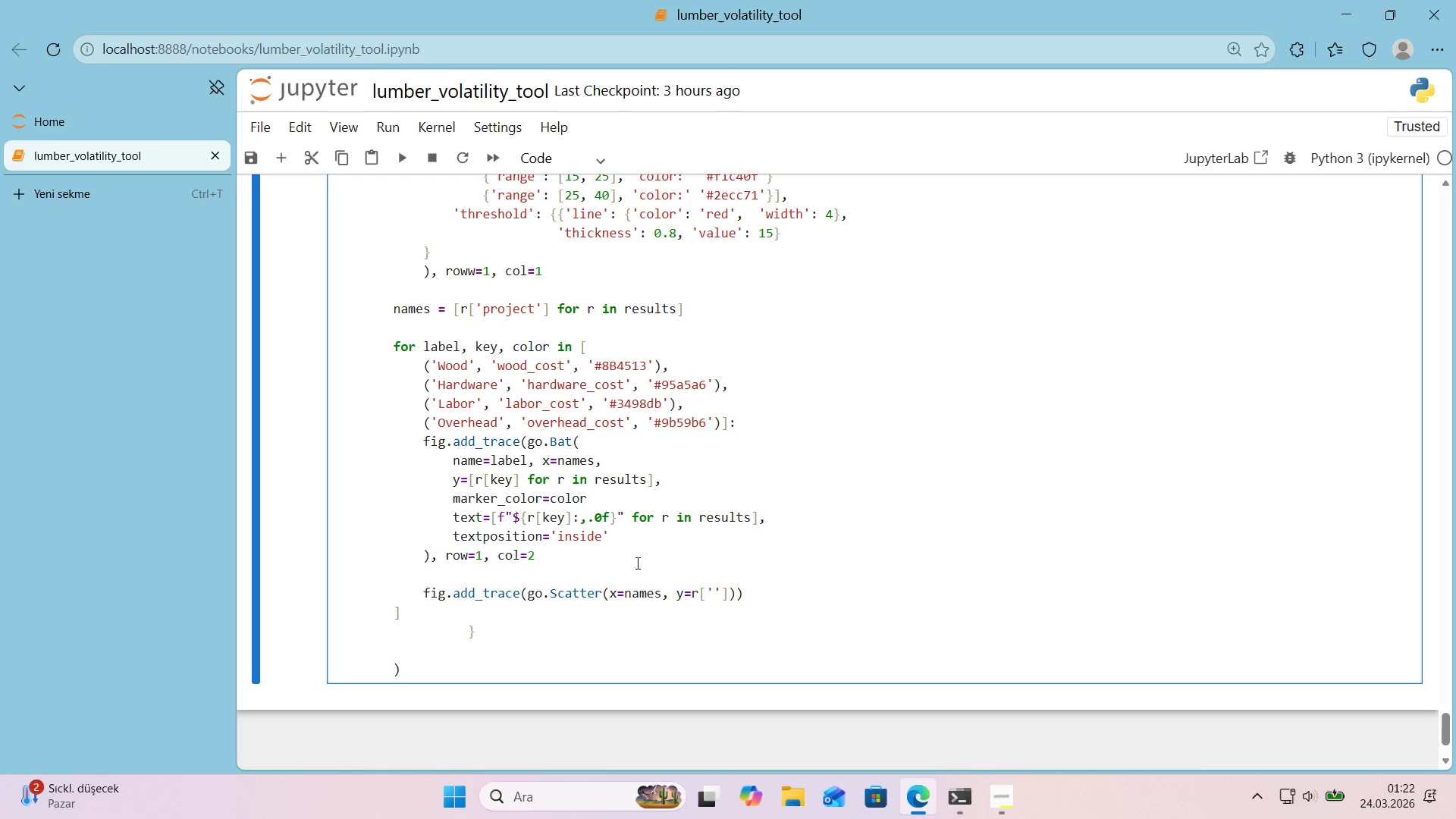 
key(Alt+Control+8)
 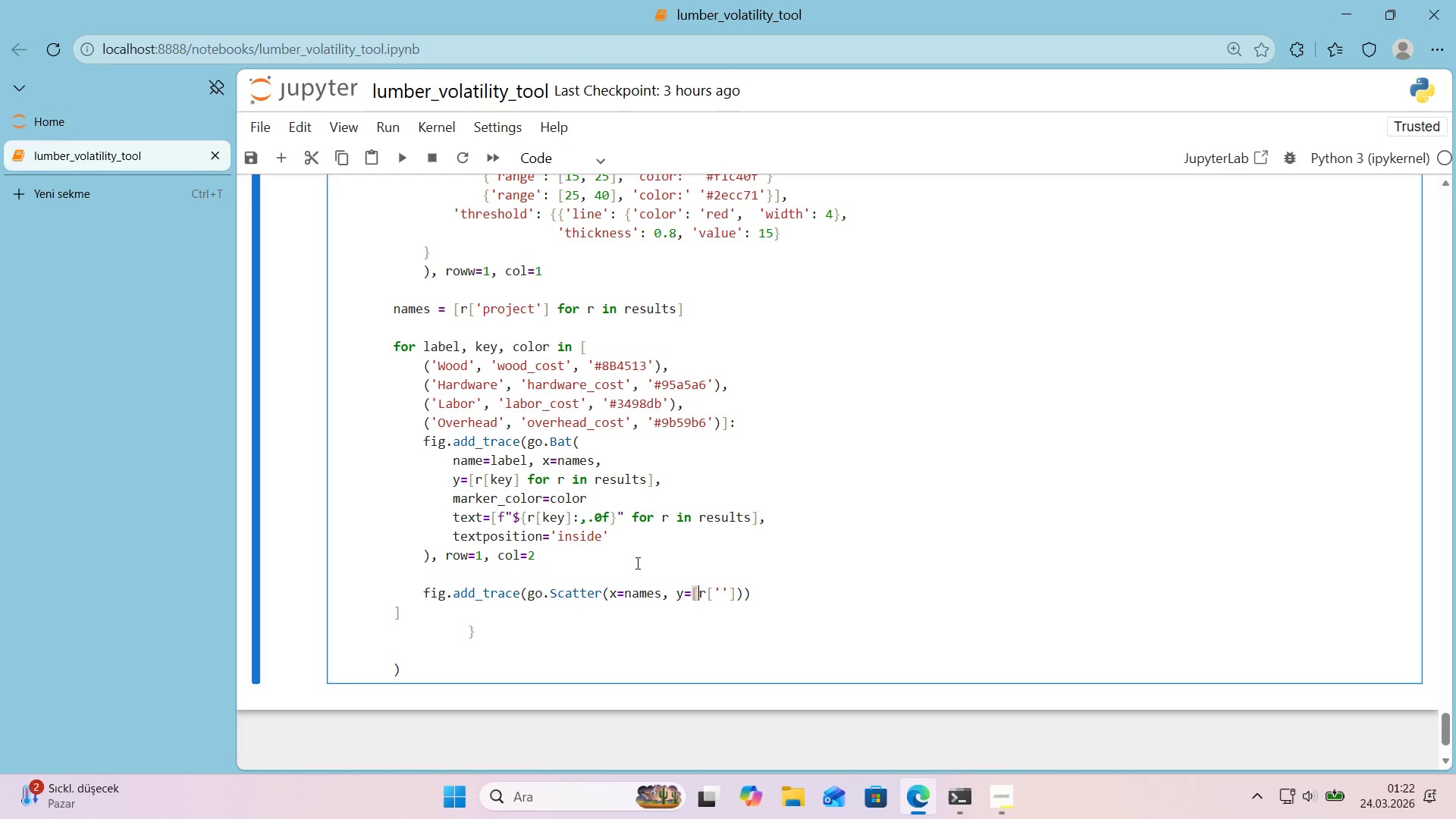 
key(ArrowRight)
 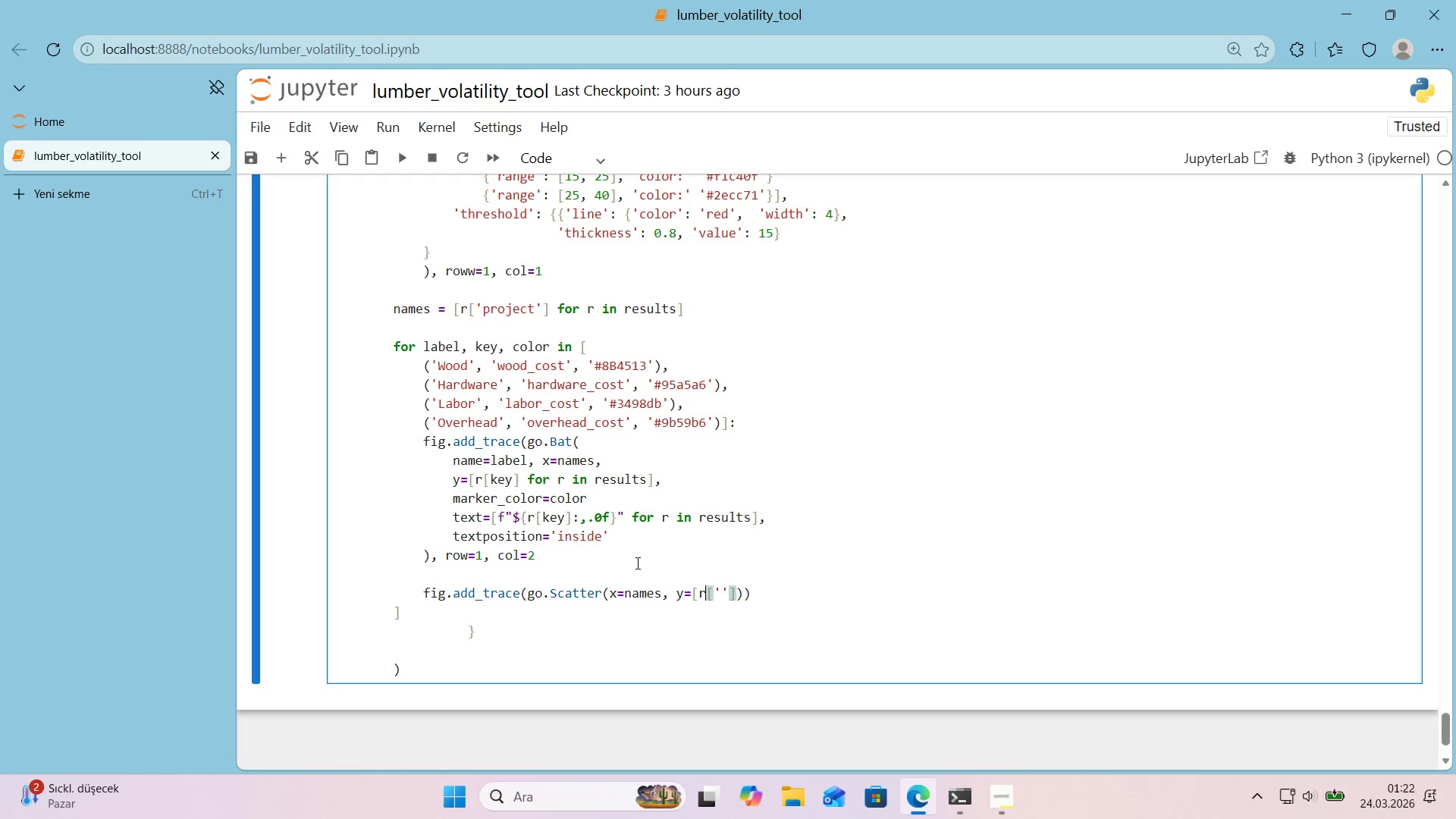 
key(ArrowRight)
 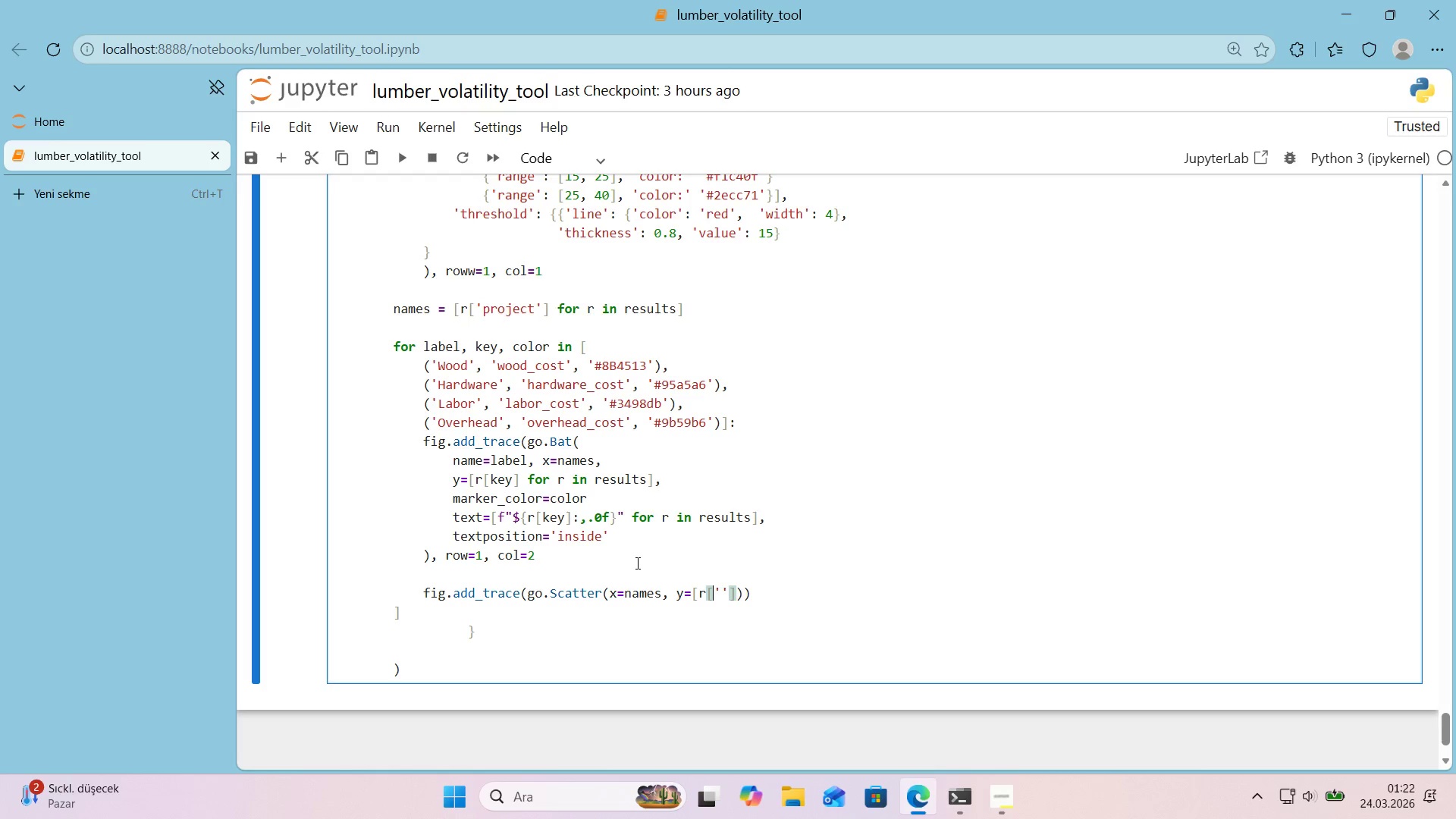 
key(ArrowRight)
 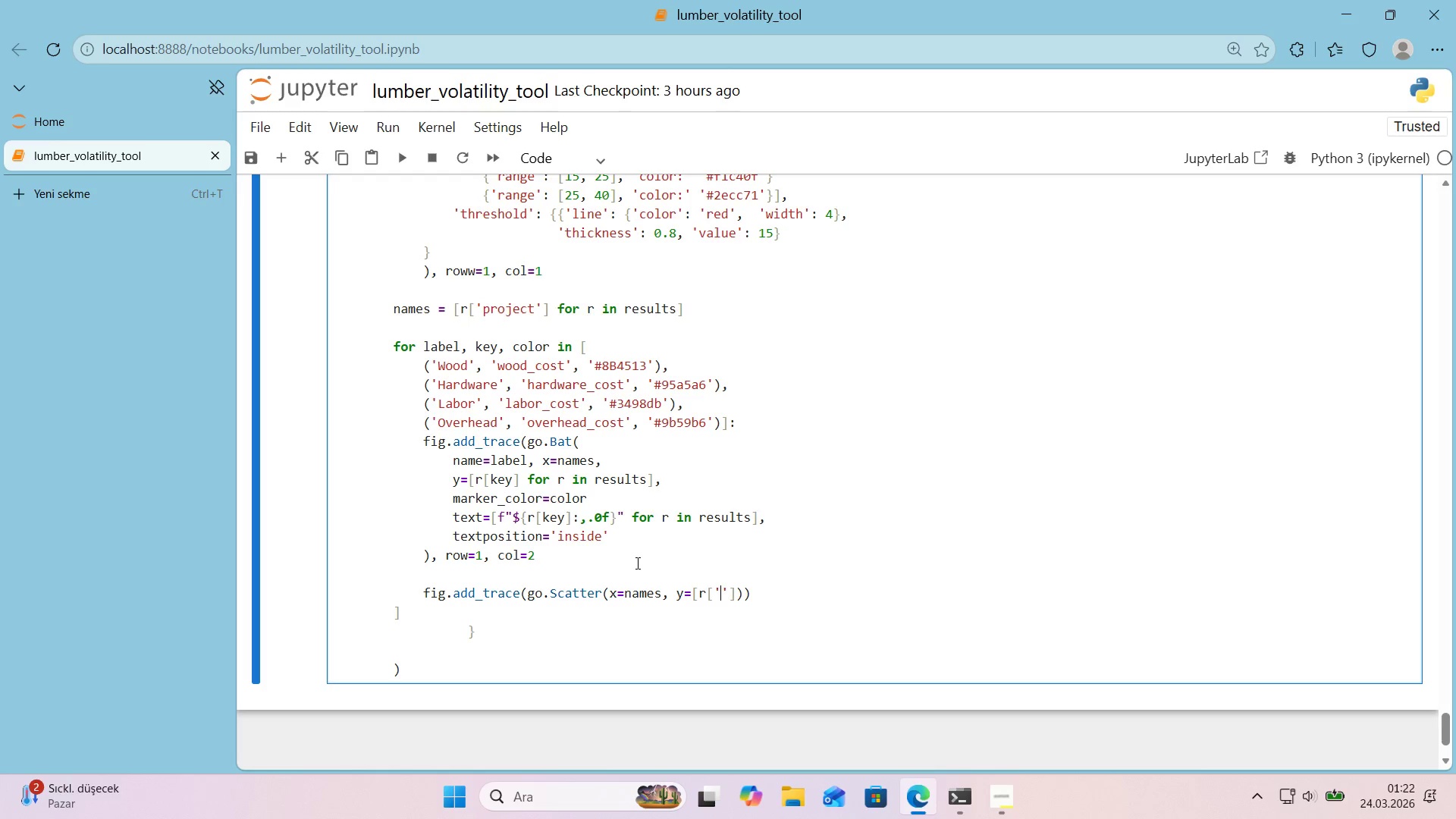 
key(ArrowRight)
 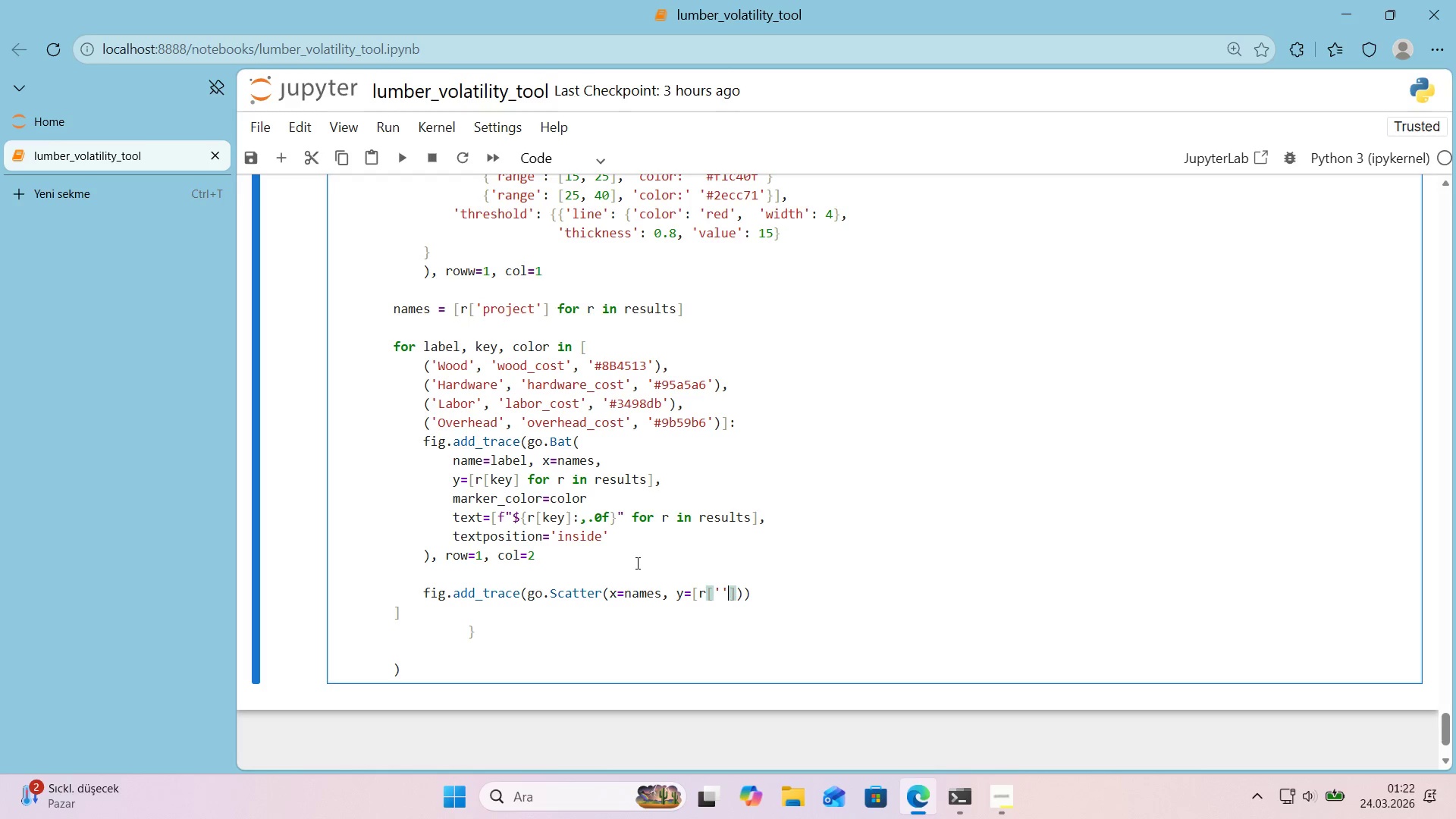 
key(ArrowRight)
 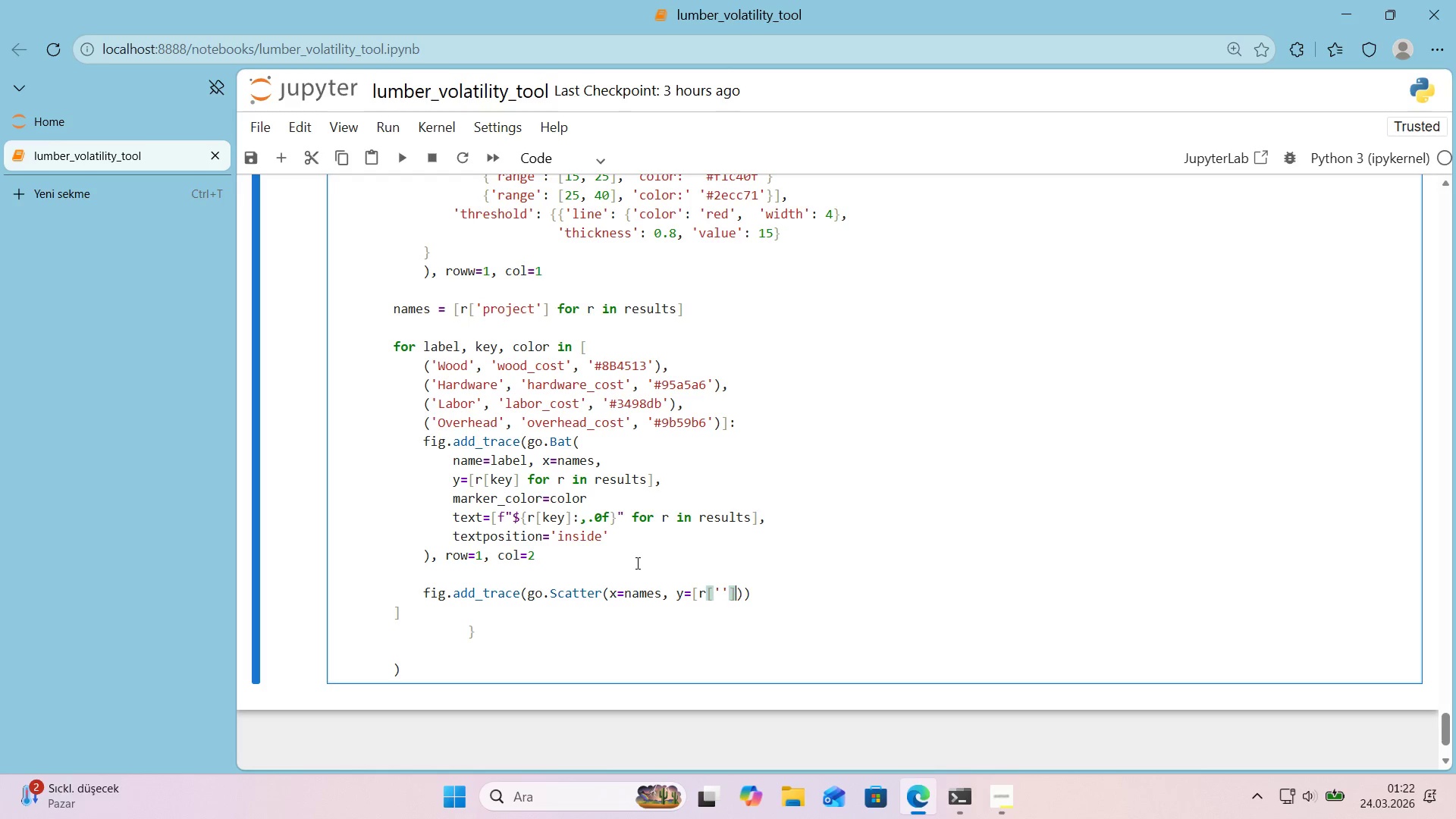 
key(ArrowRight)
 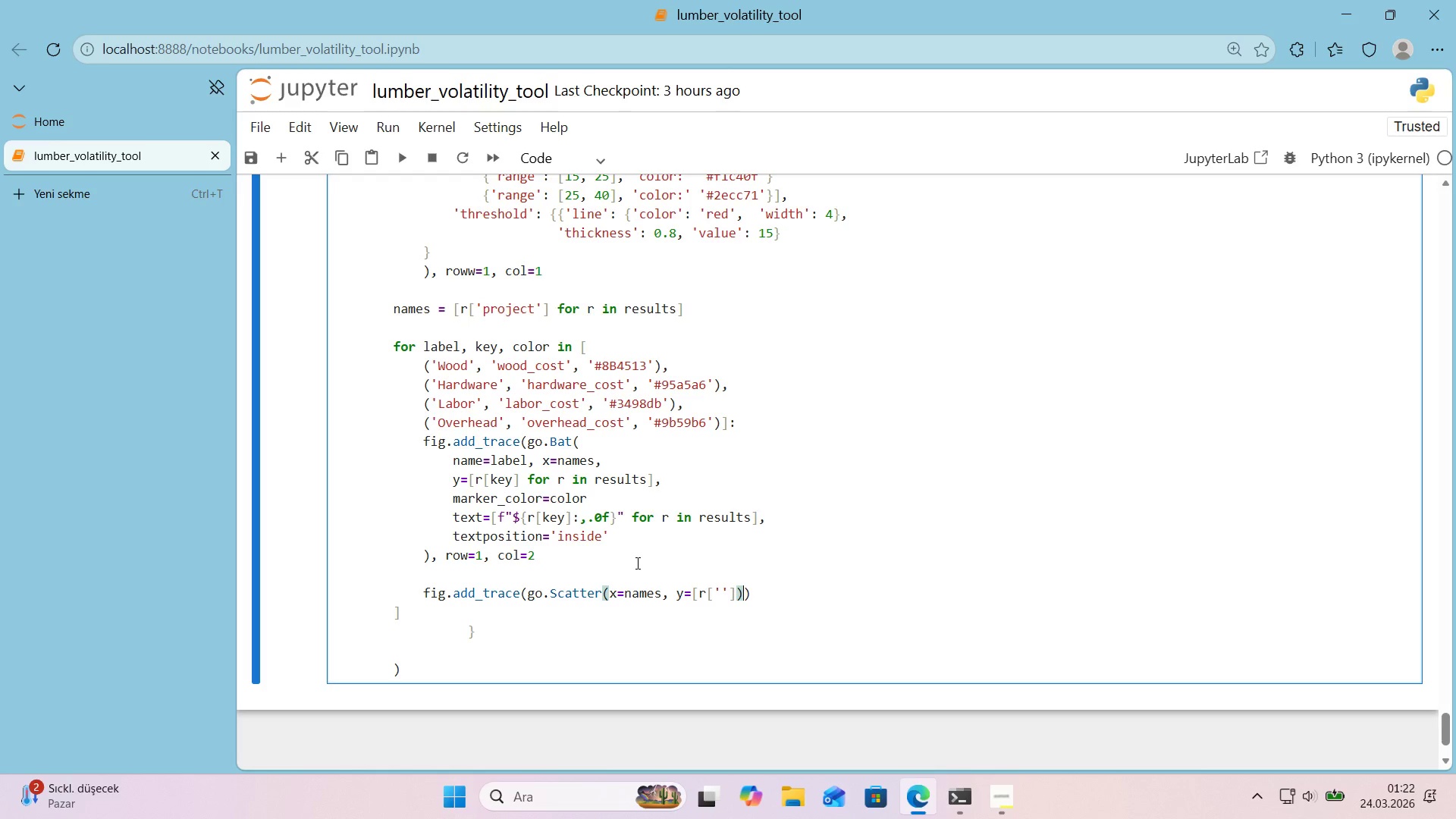 
key(ArrowLeft)
 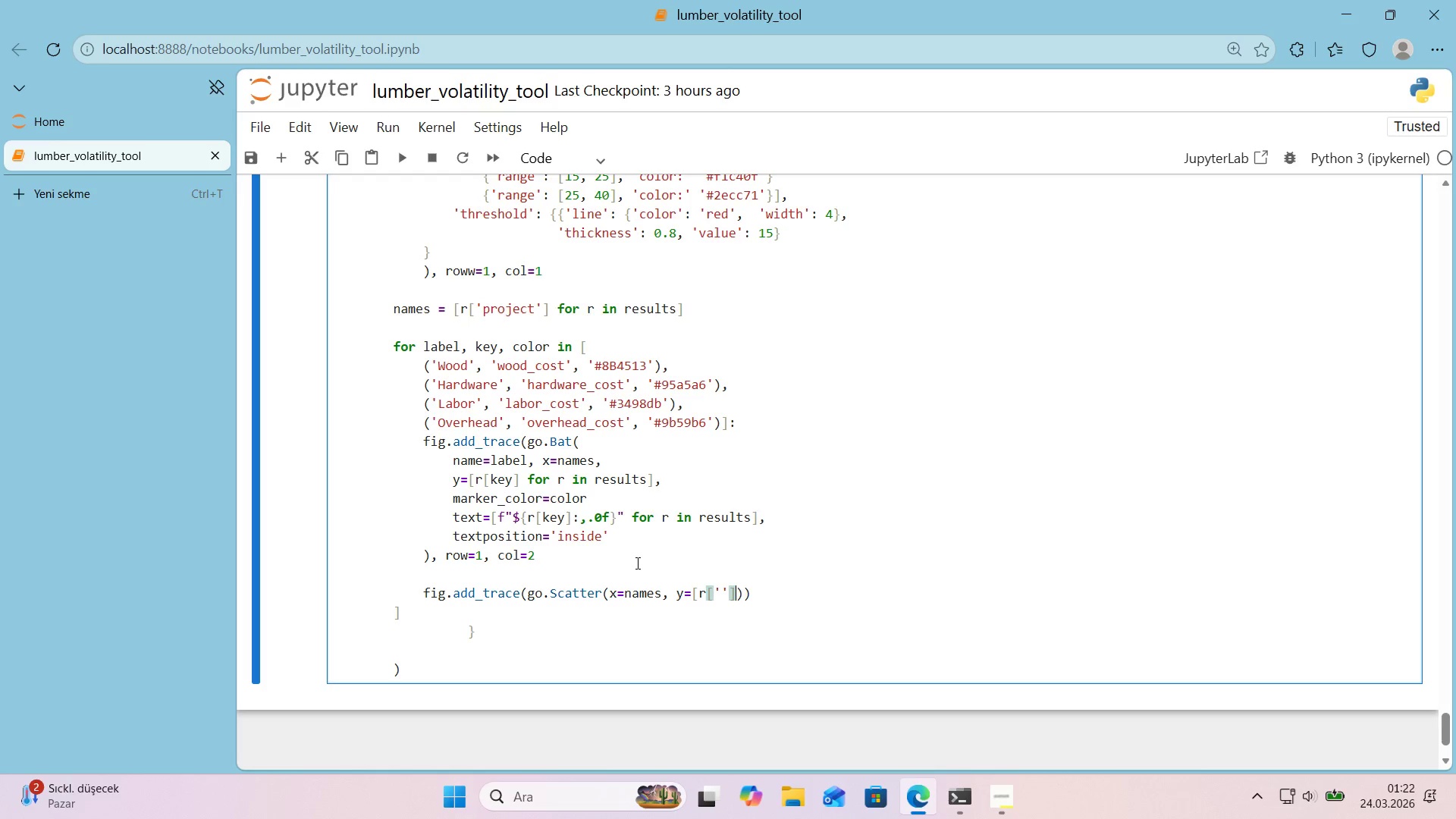 
key(Control+ControlLeft)
 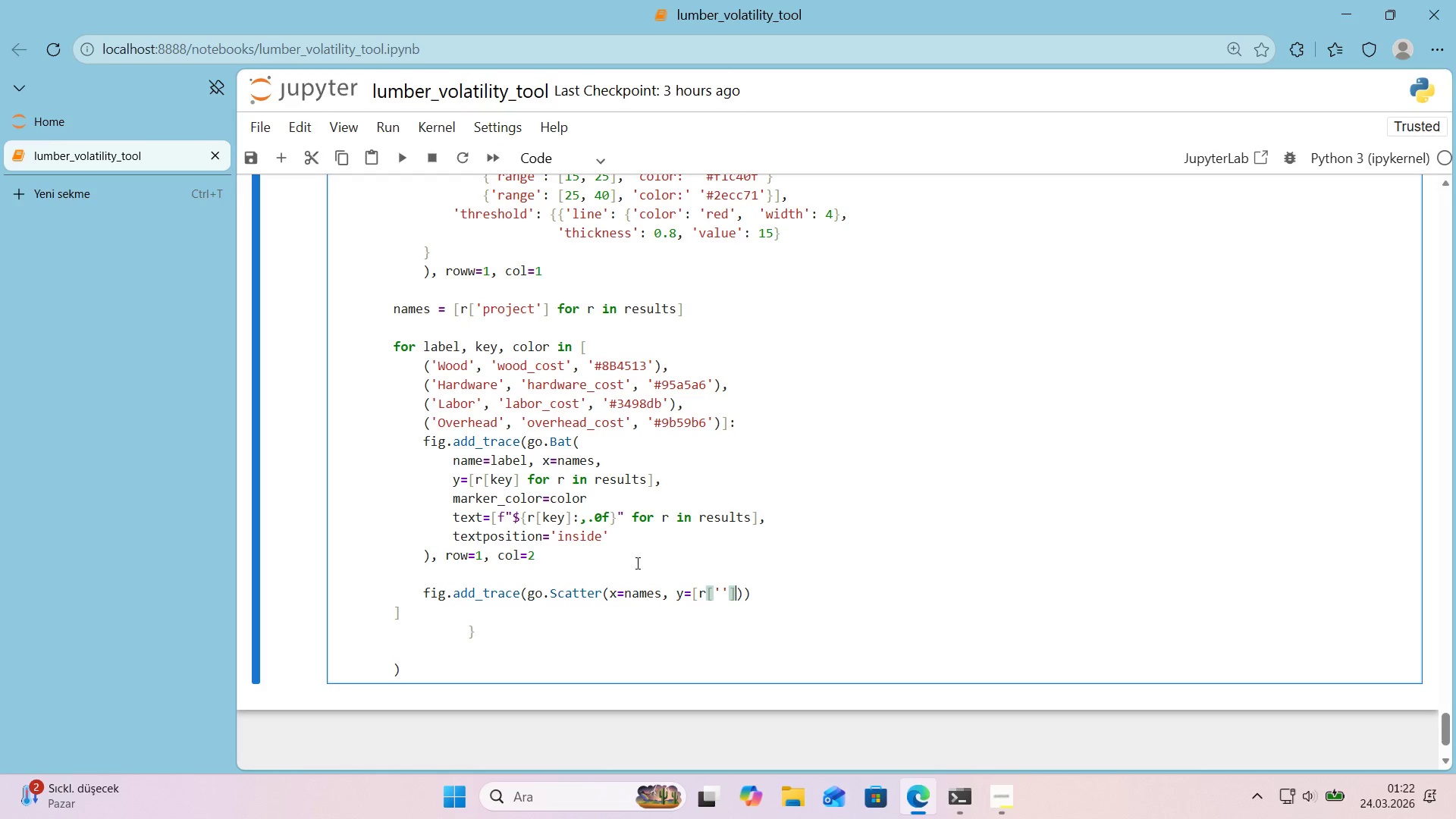 
key(Alt+Control+AltRight)
 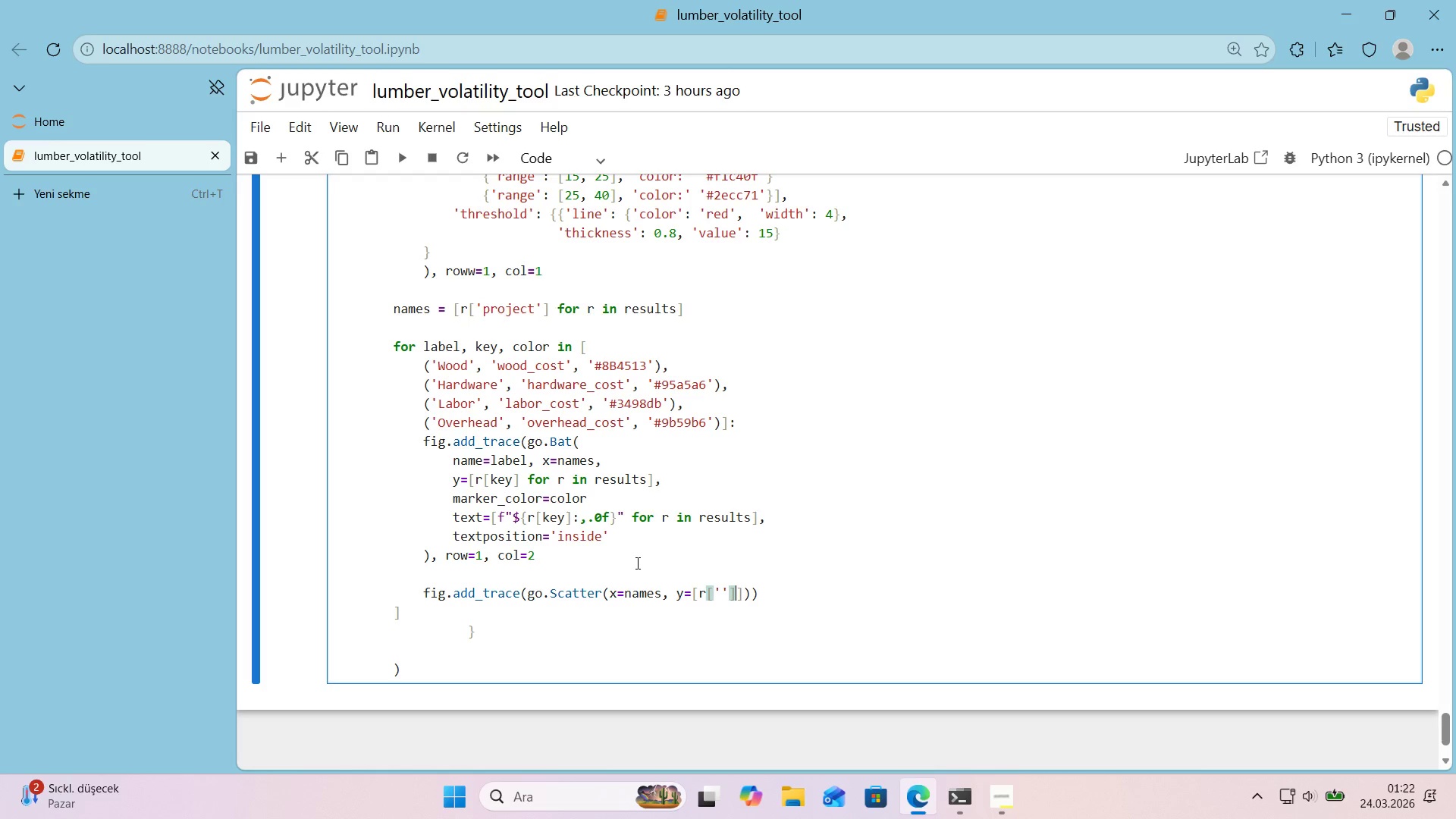 
key(Alt+Control+9)
 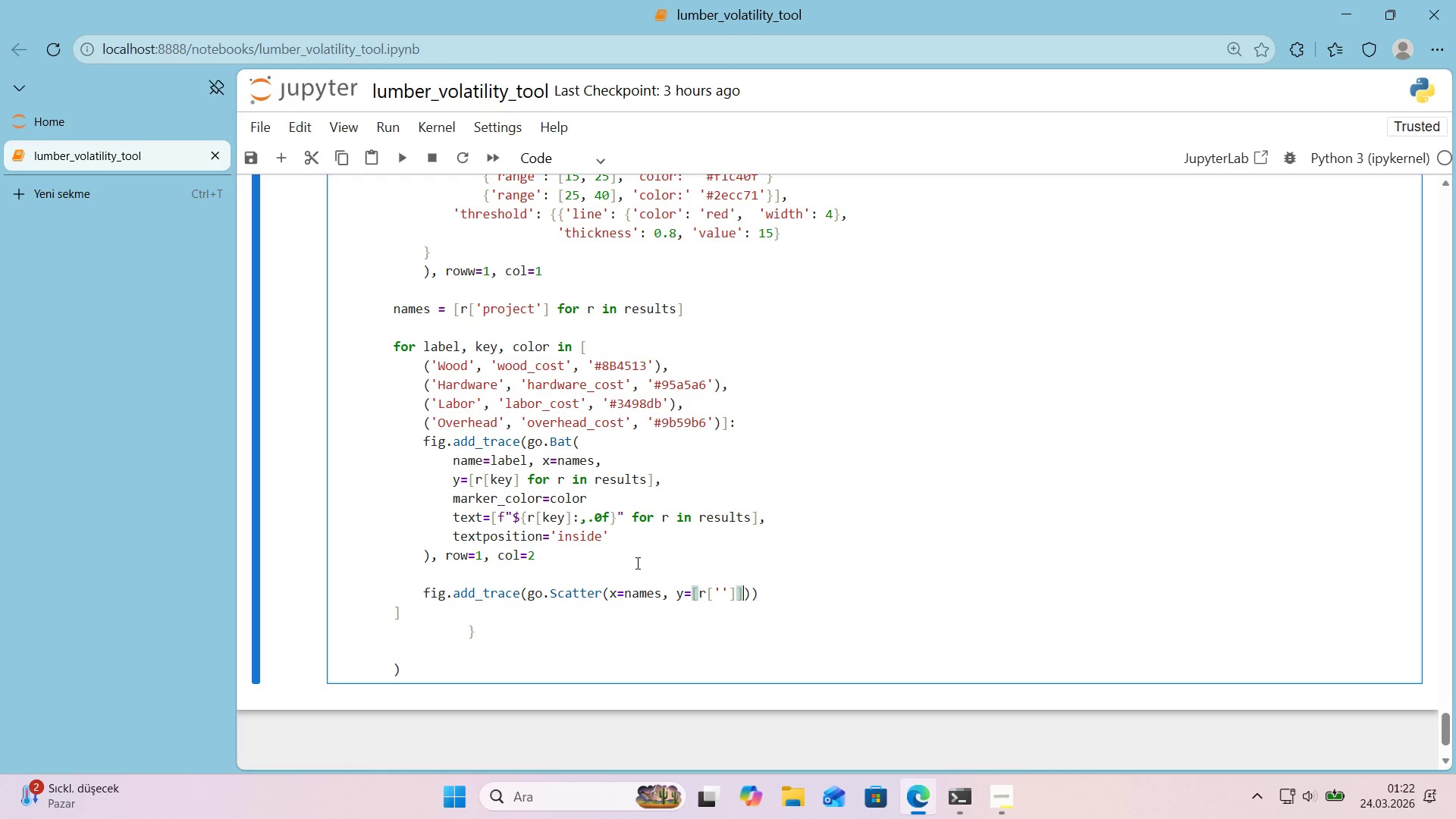 
key(ArrowLeft)
 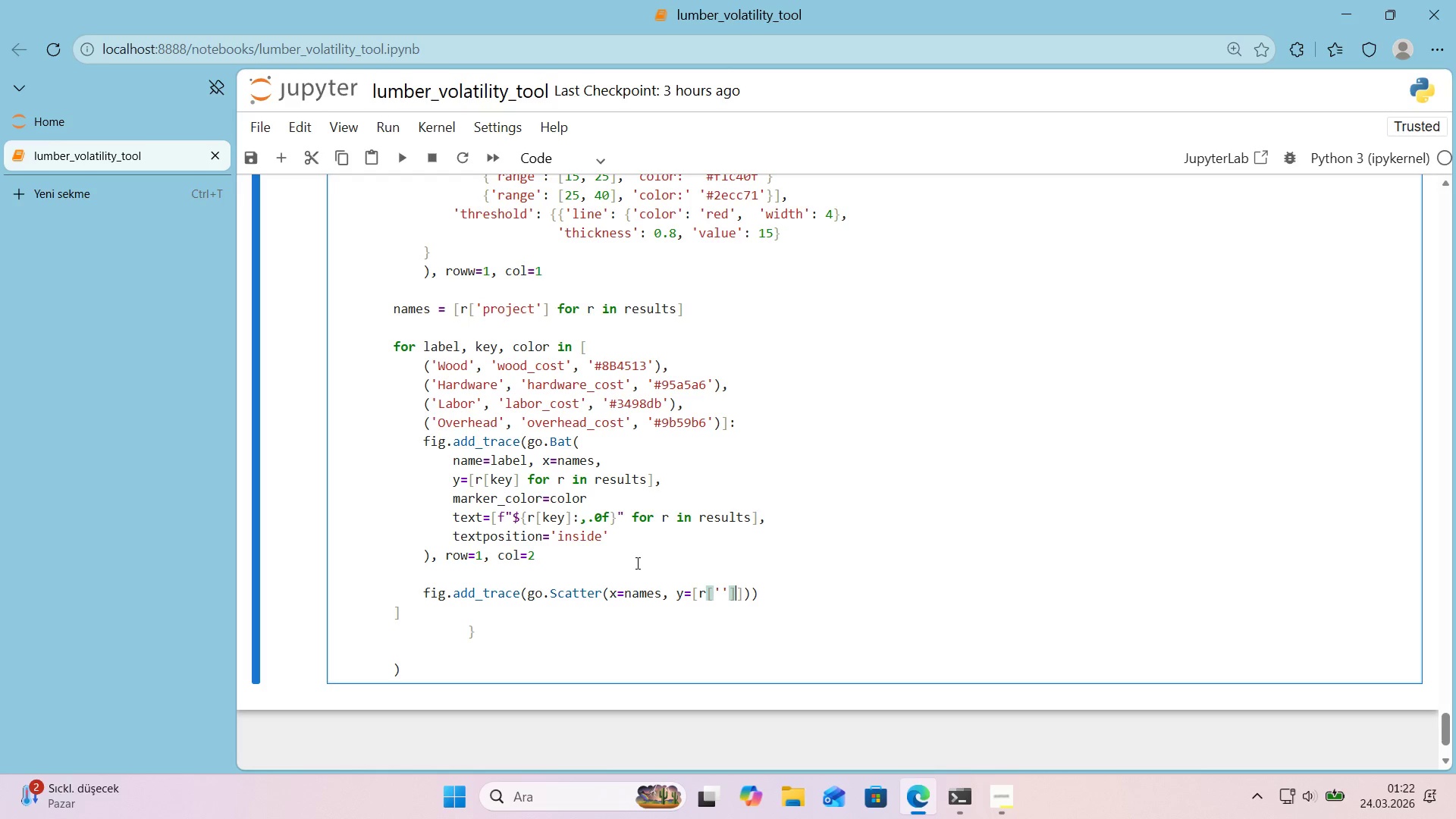 
key(ArrowLeft)
 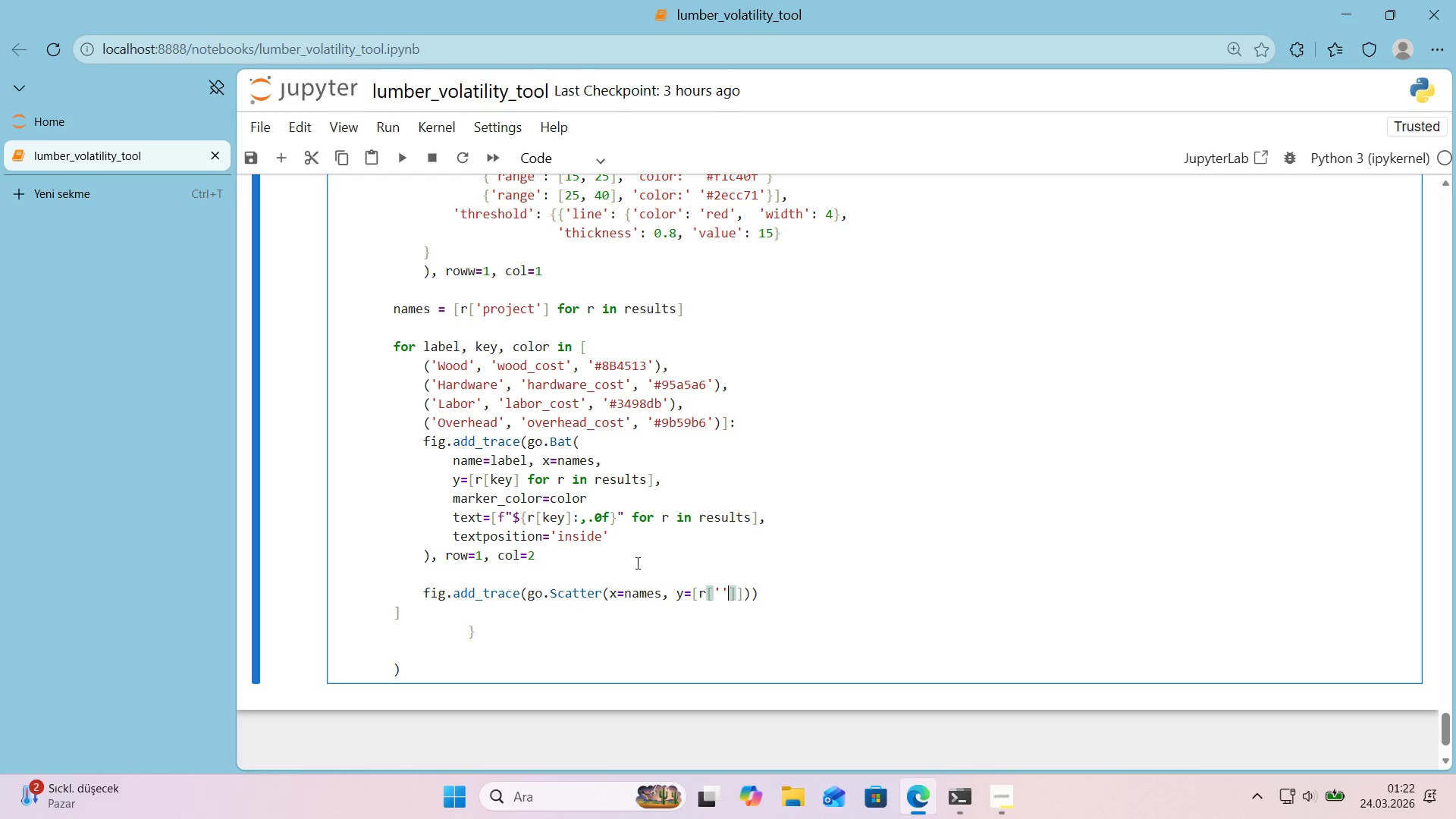 
key(ArrowLeft)
 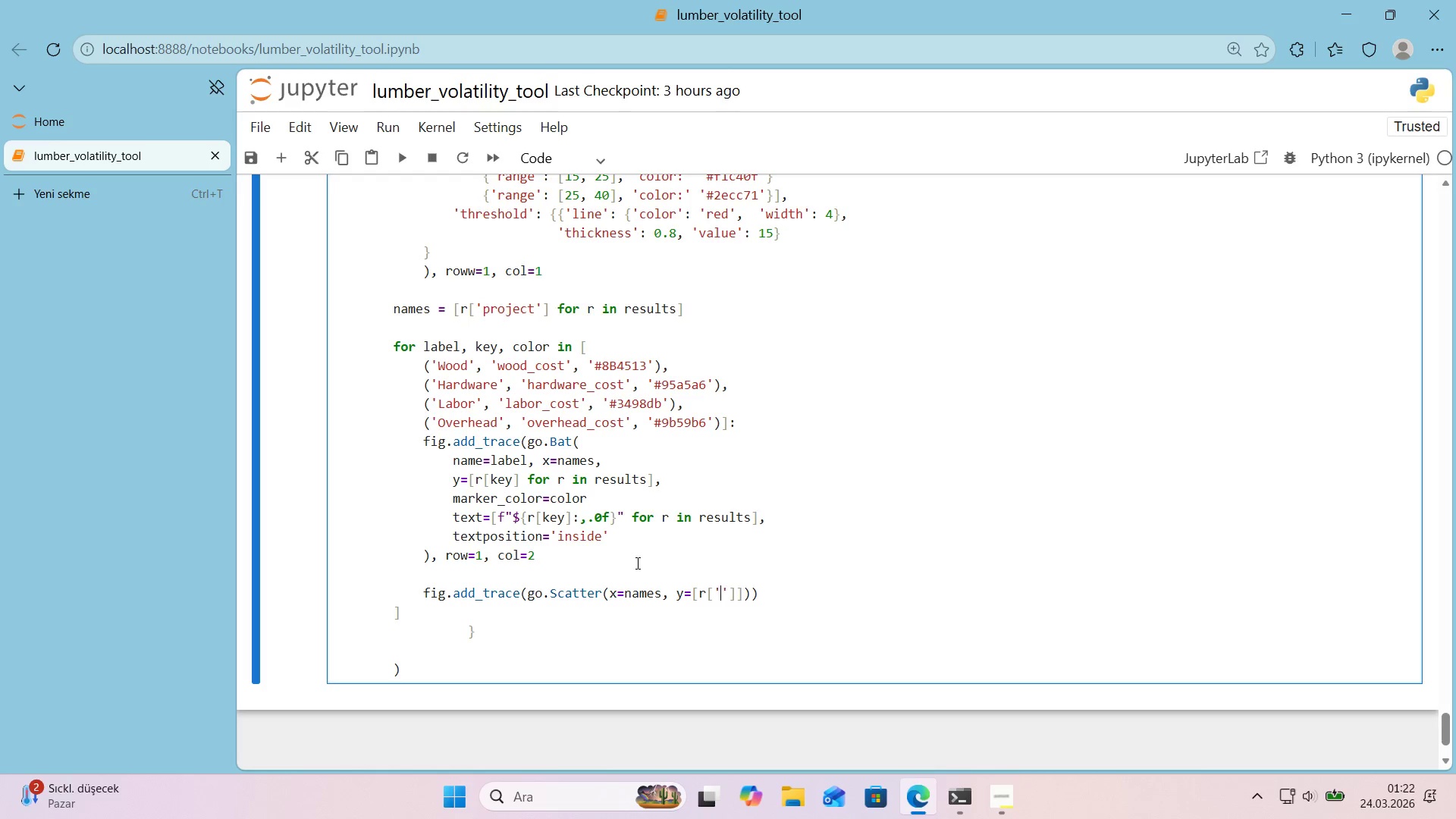 
type(revenue)
 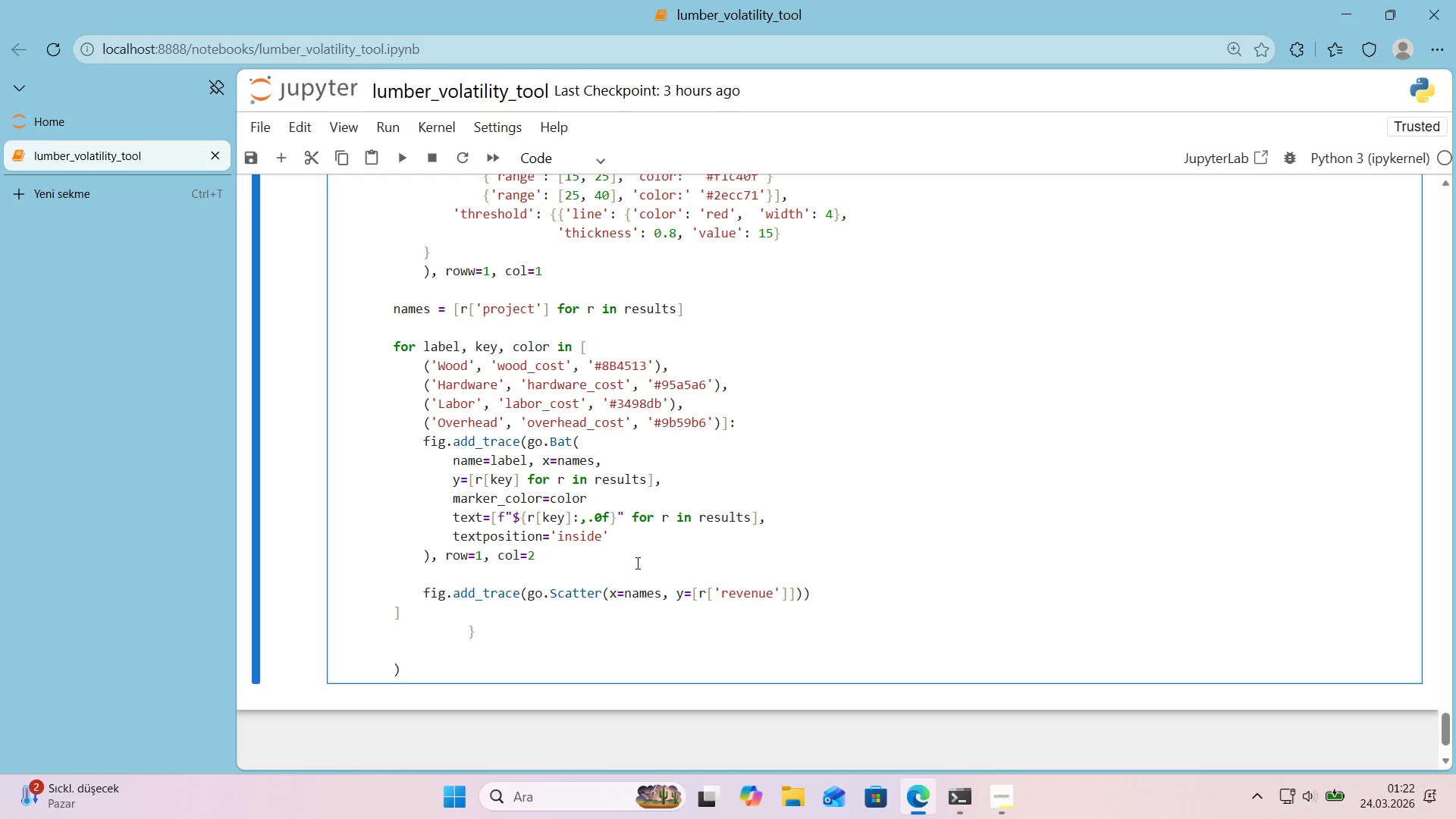 
key(ArrowRight)
 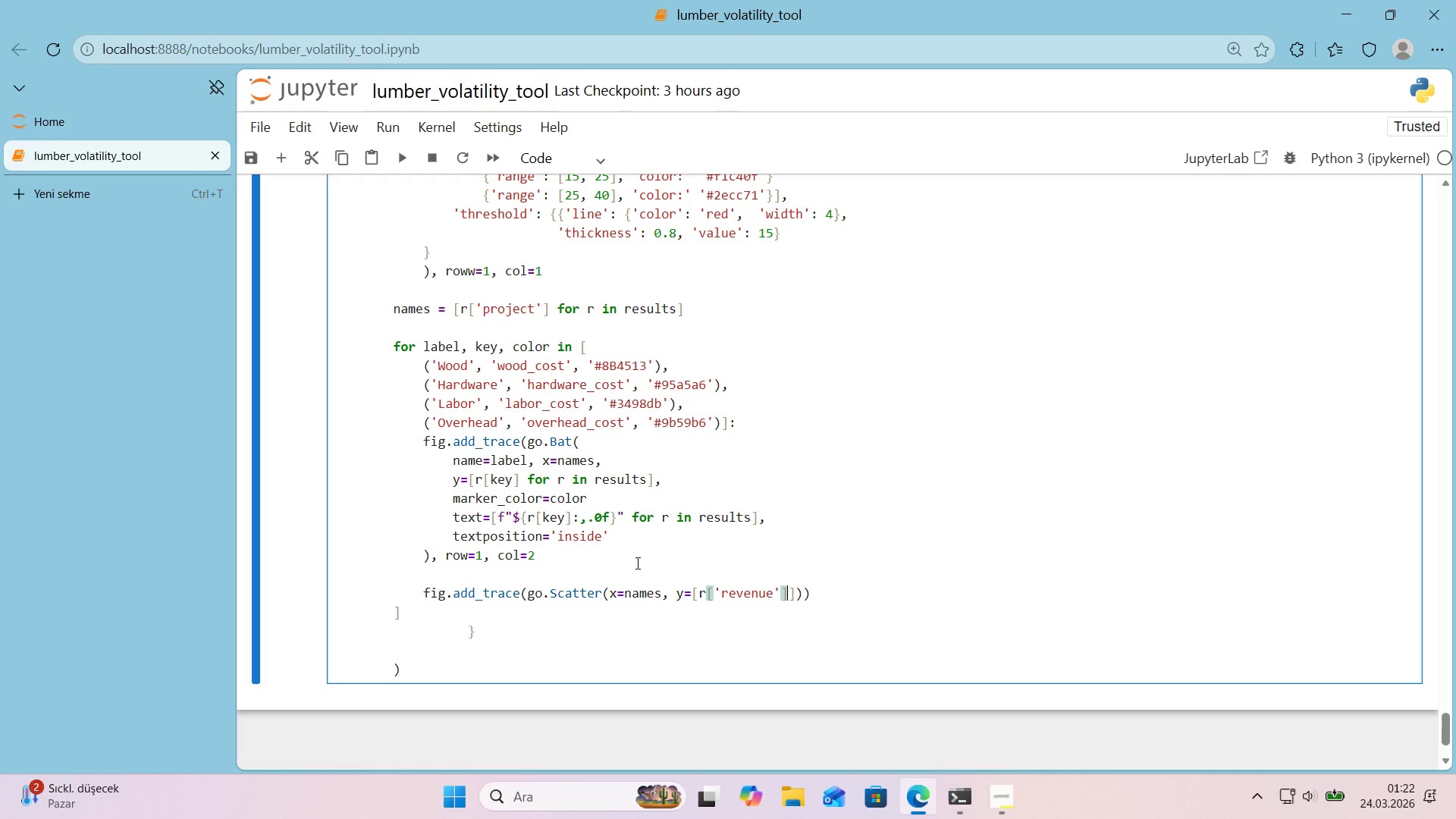 
key(ArrowRight)
 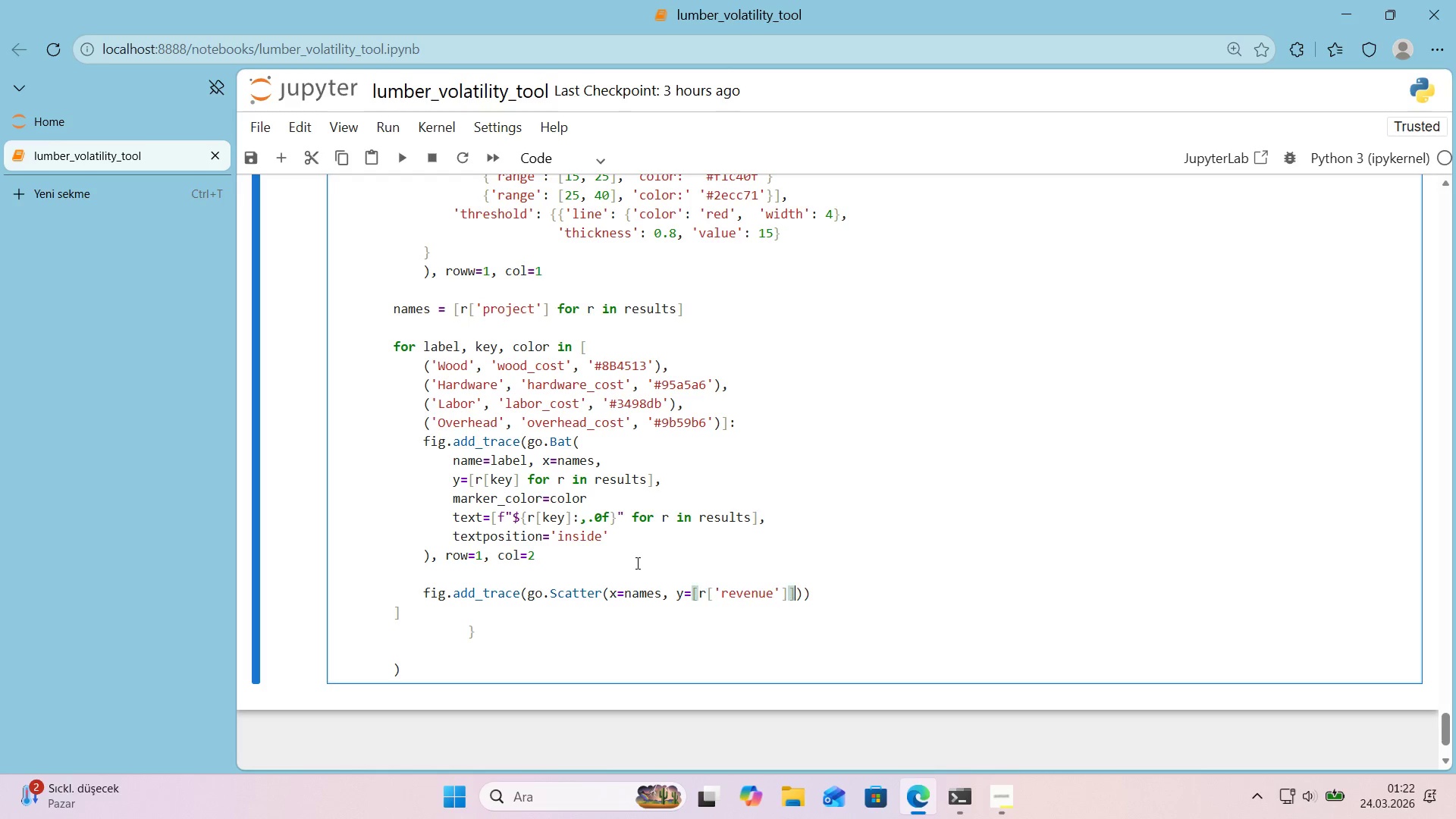 
key(ArrowRight)
 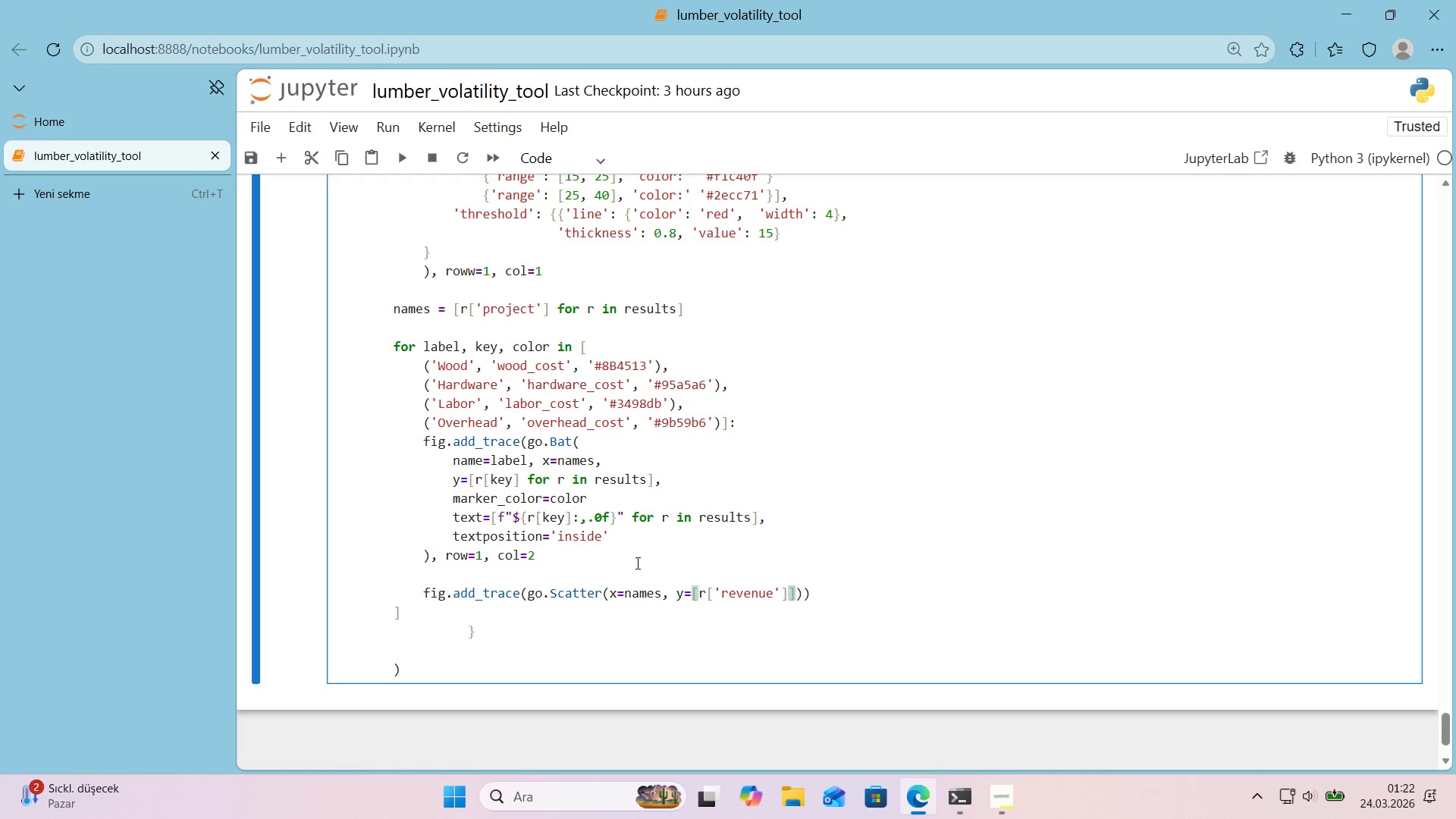 
key(ArrowLeft)
 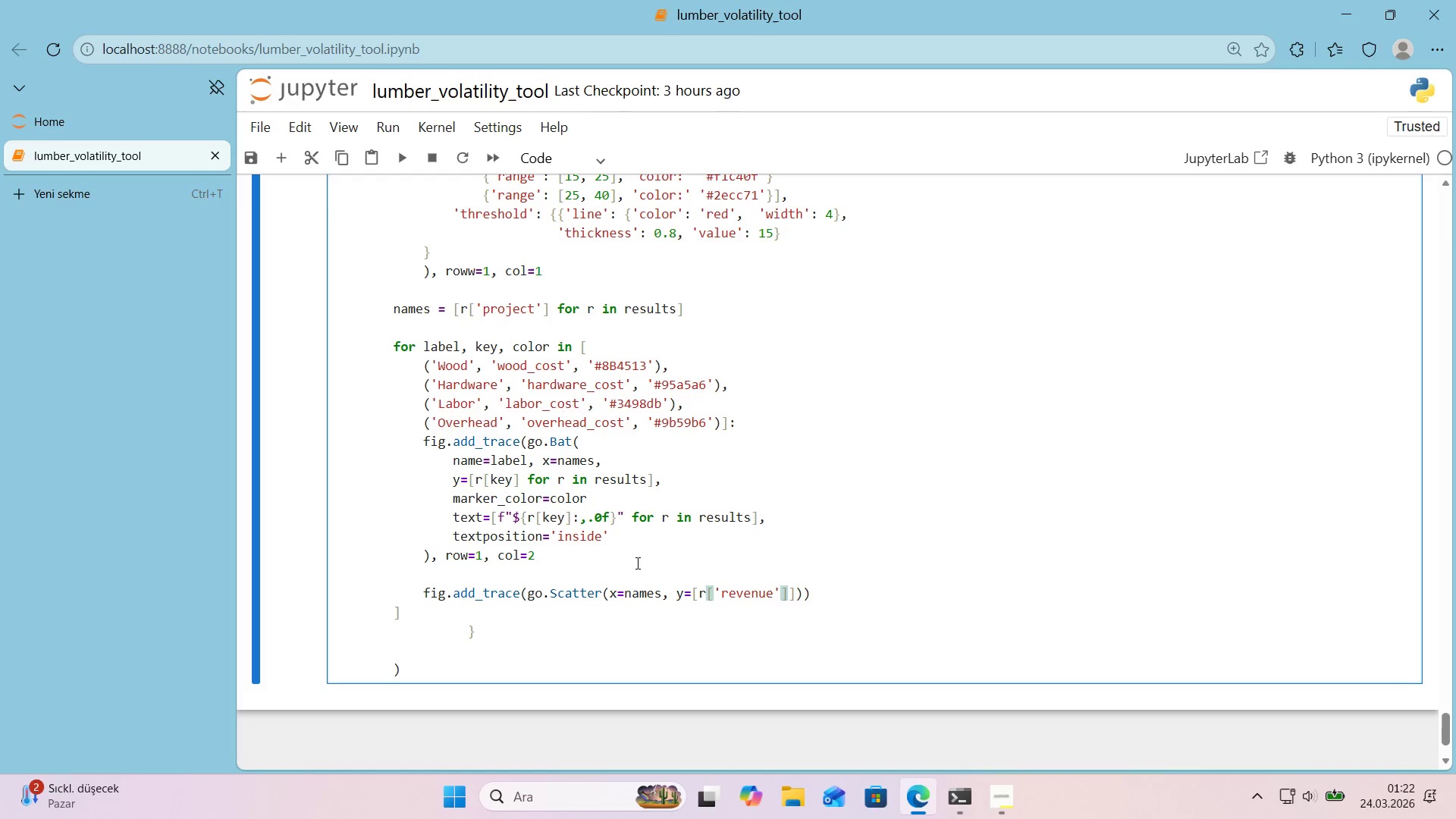 
type( for r 'n results)
 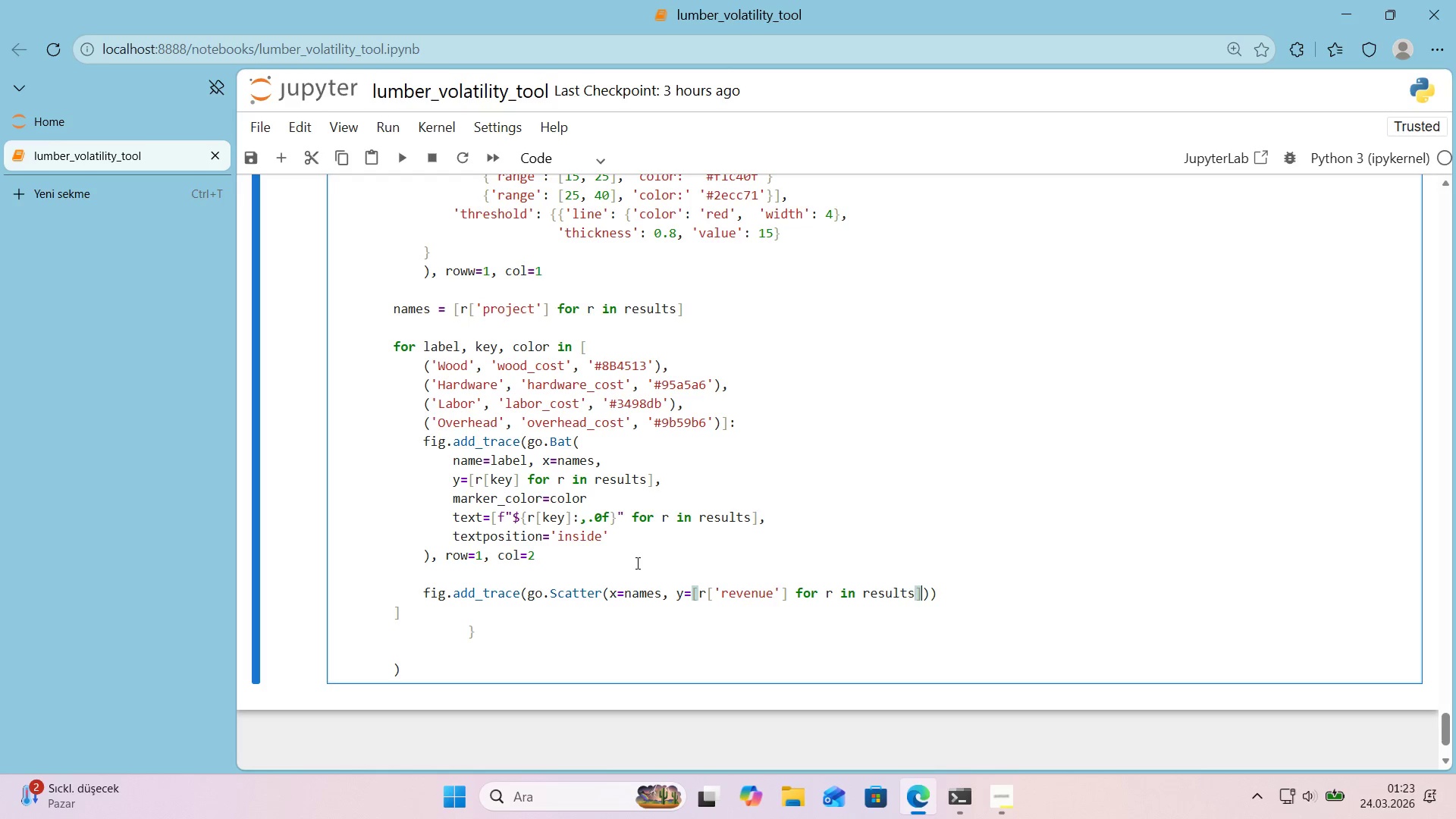 
key(ArrowRight)
 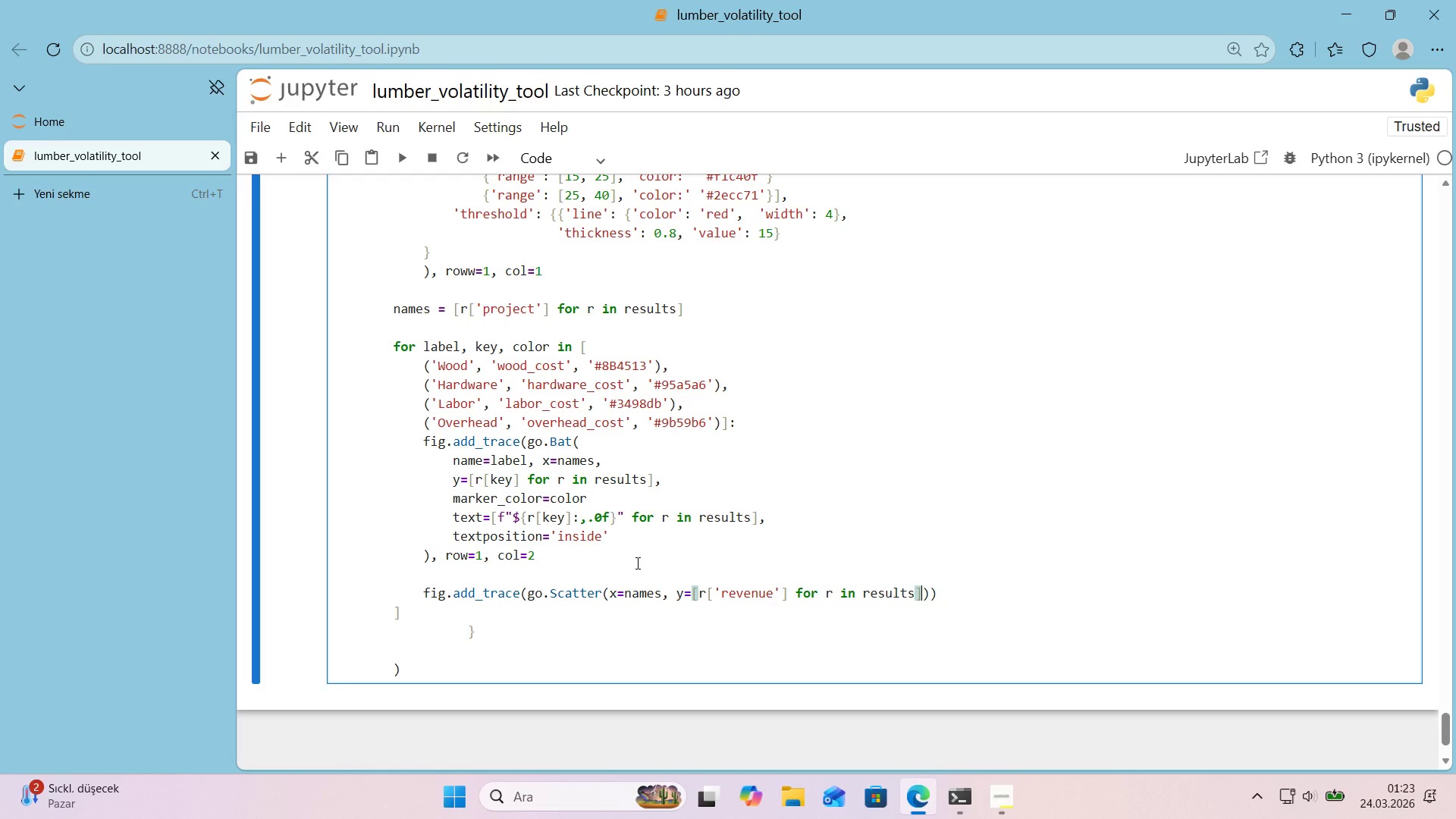 
key(ArrowRight)
 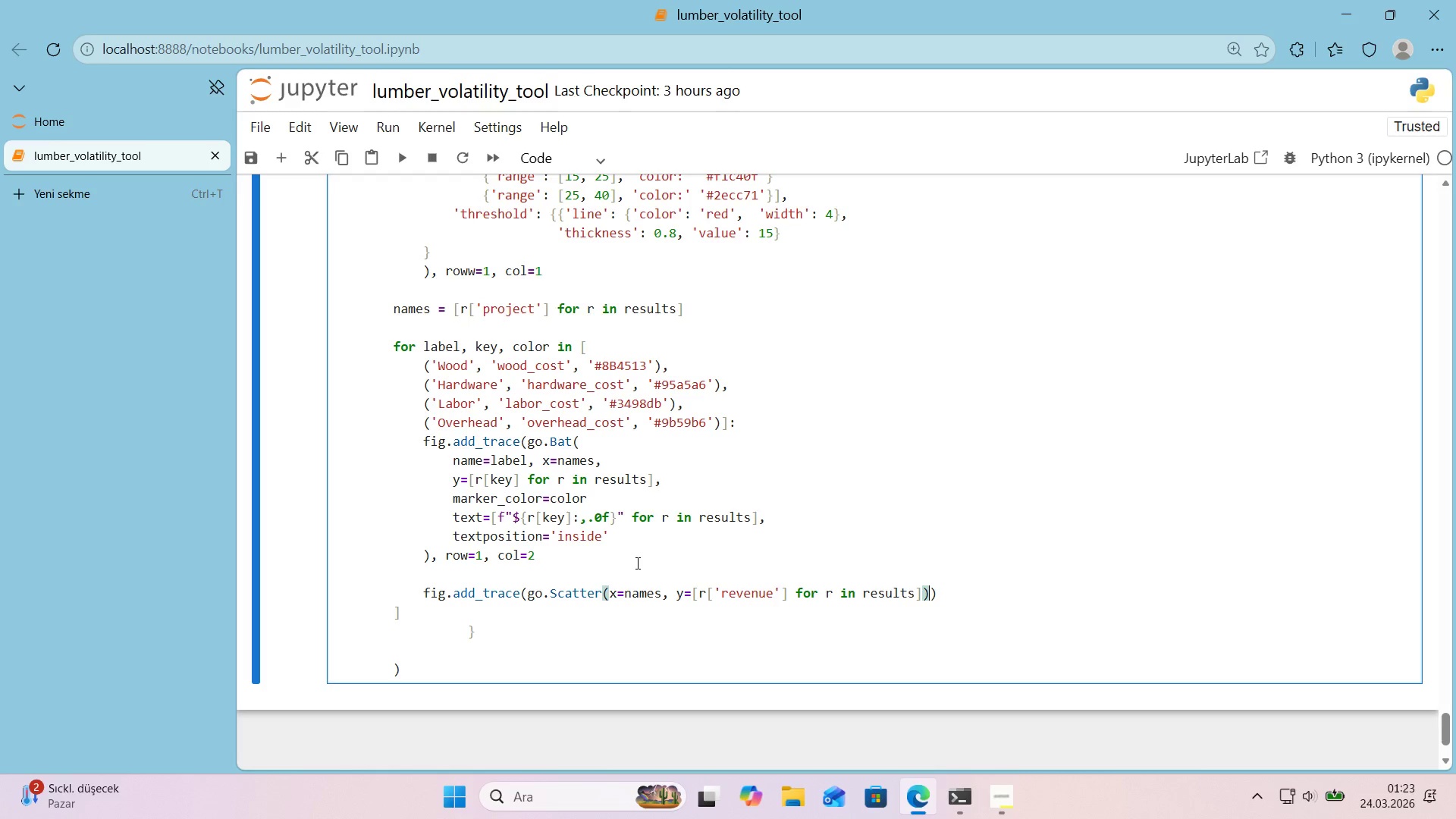 
key(ArrowLeft)
 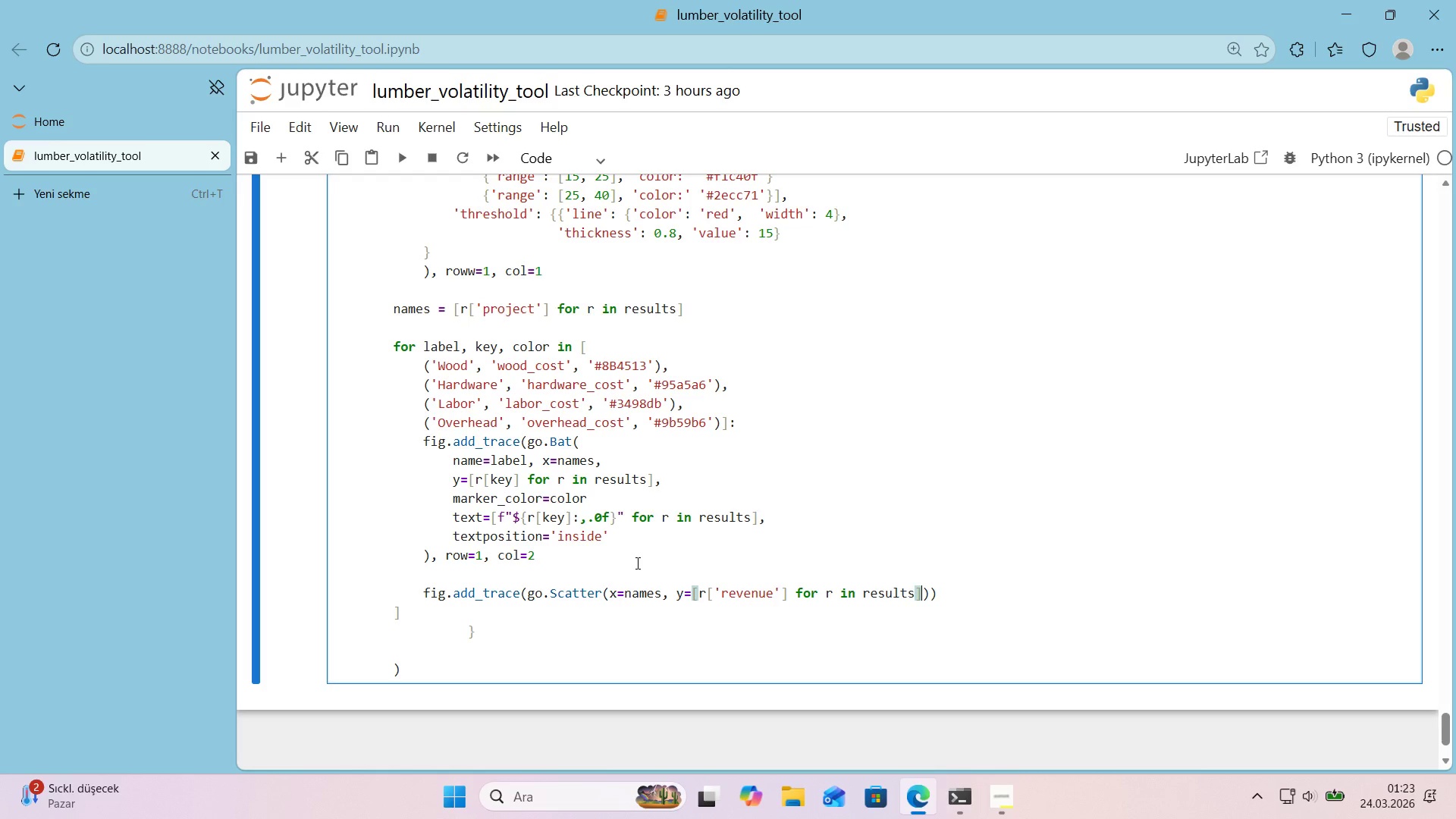 
key(Comma)
 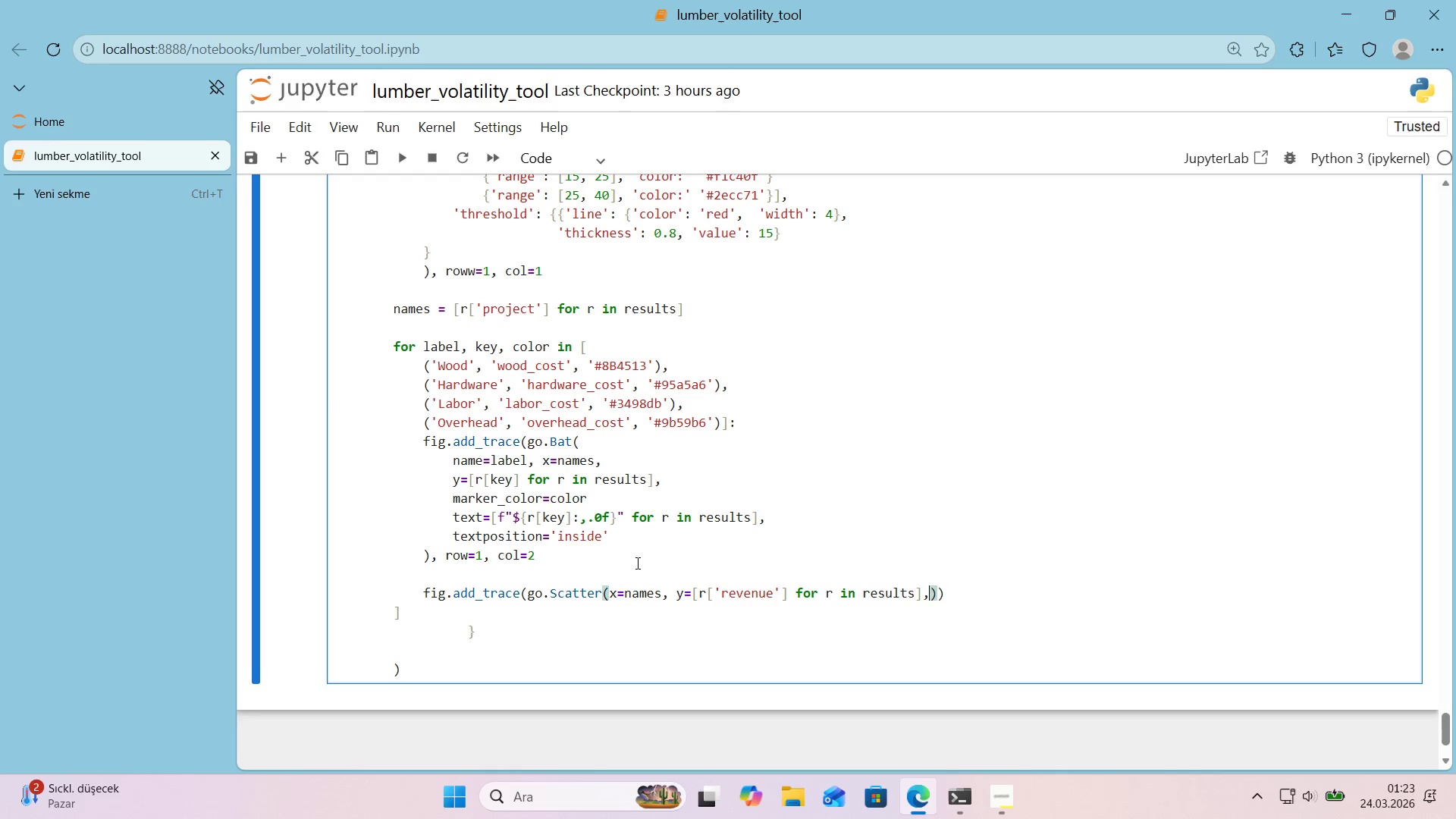 
key(Enter)
 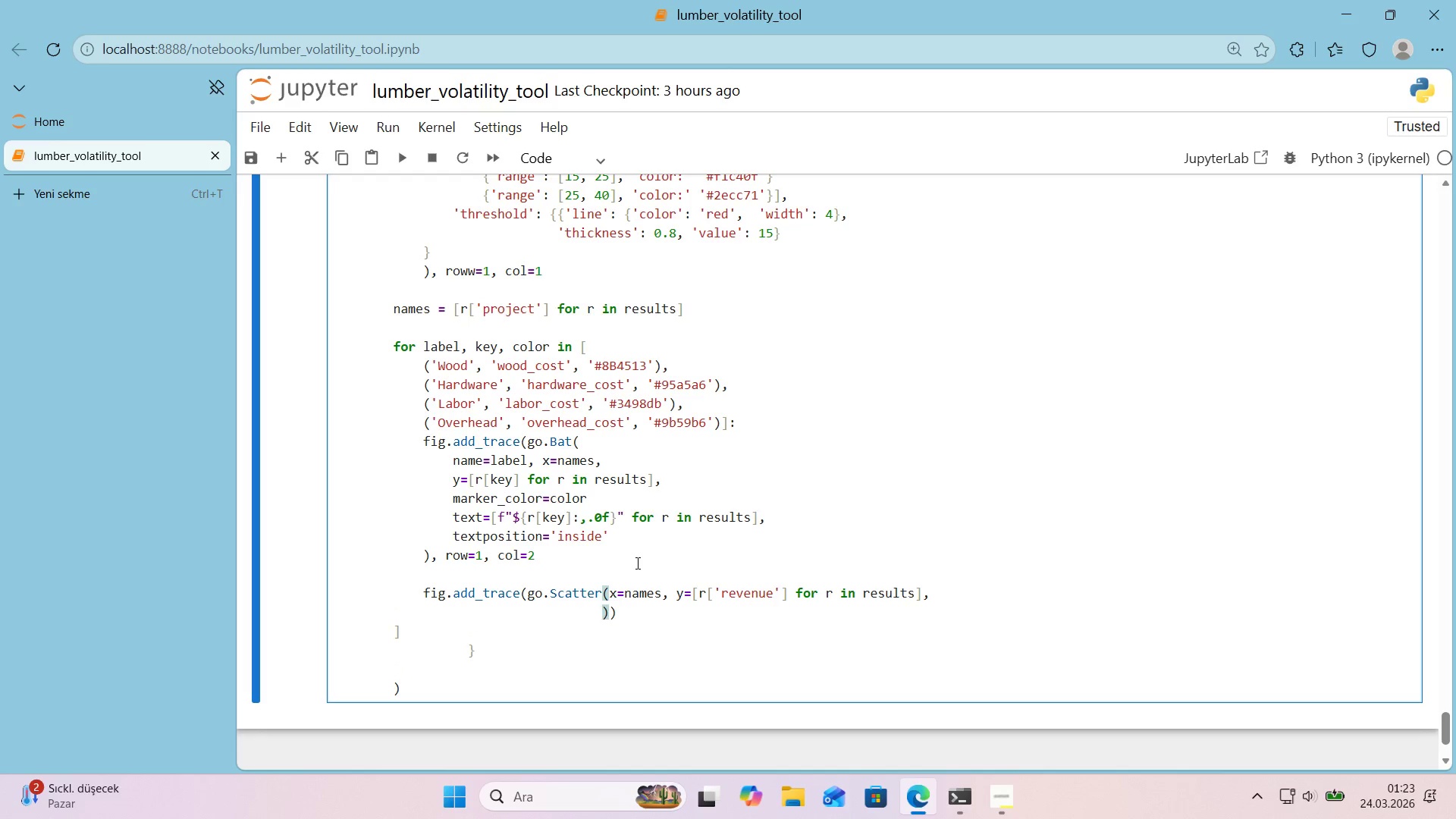 
wait(5.67)
 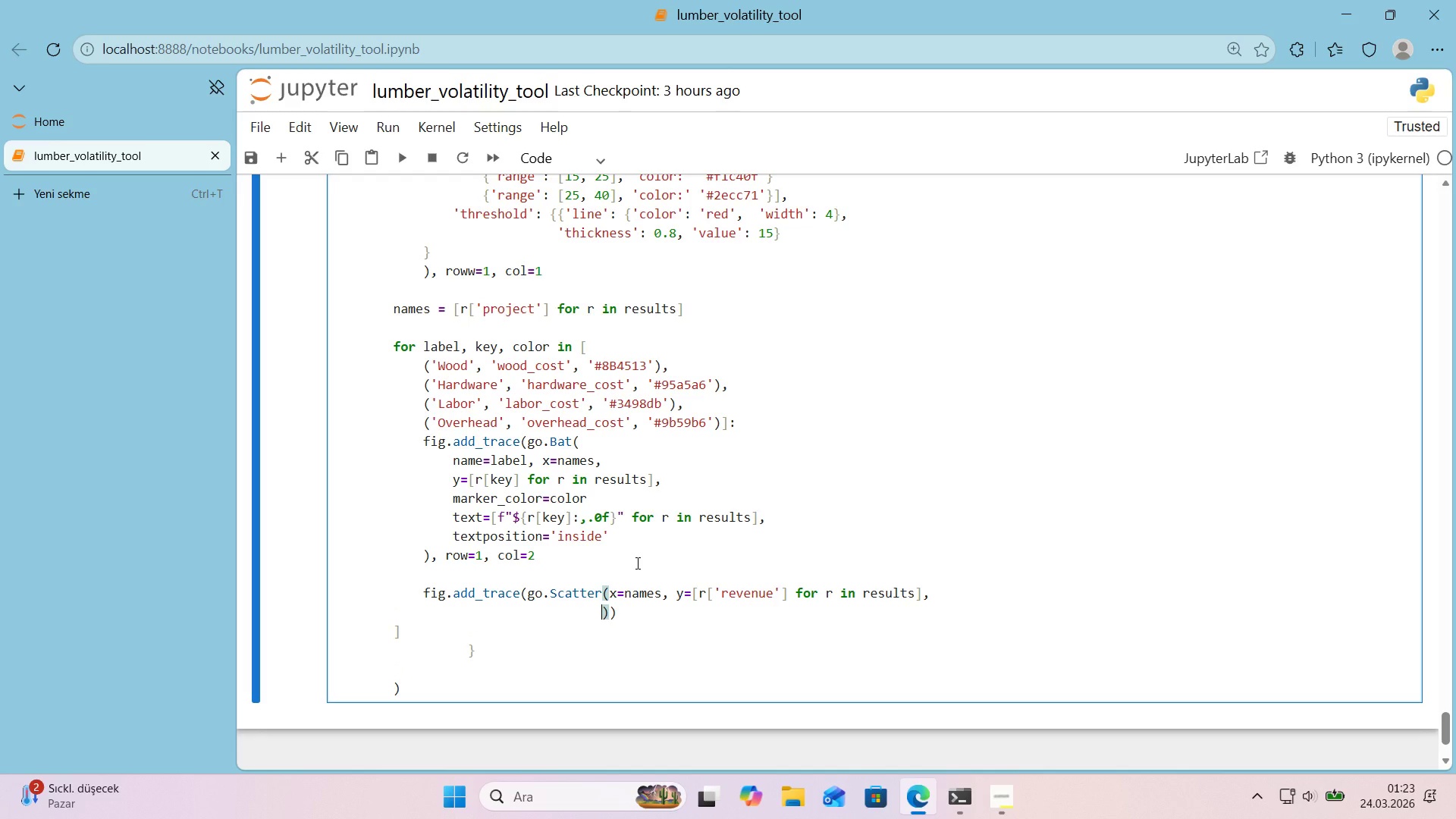 
type(mode ))
key(Backspace)
key(Backspace)
type() markers+l'nes)
 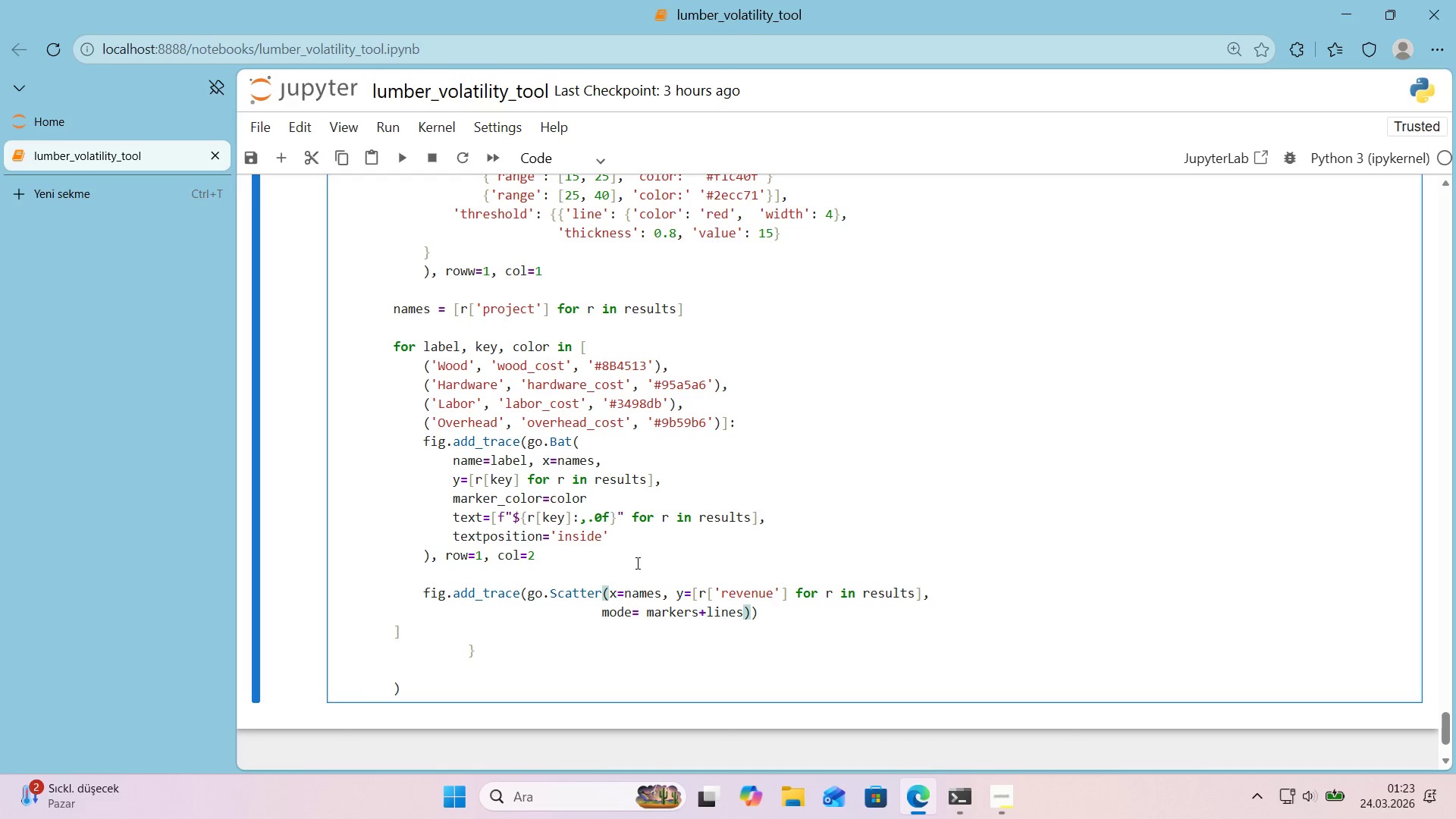 
left_click([645, 615])
 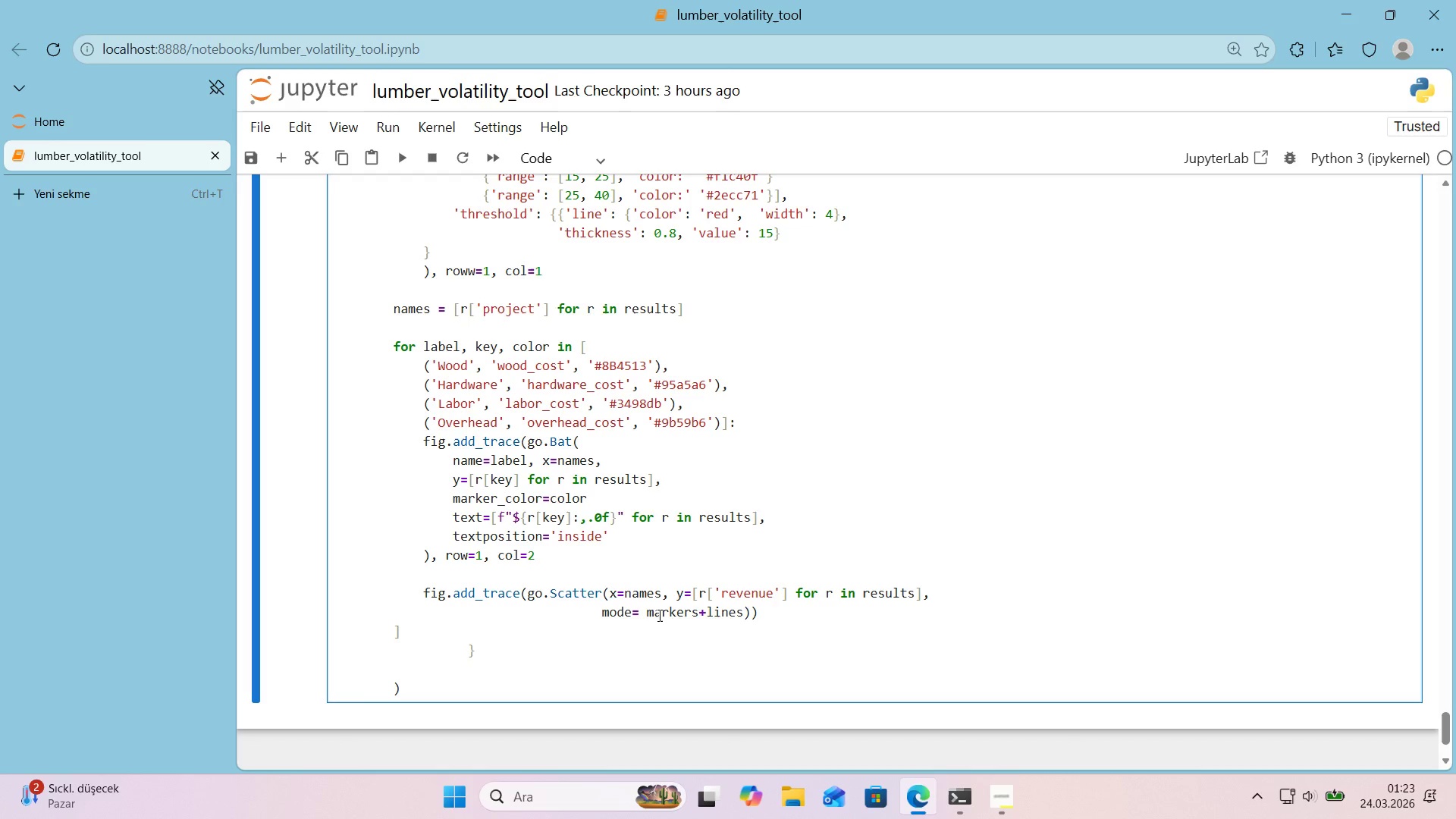 
key(Shift+ShiftRight)
 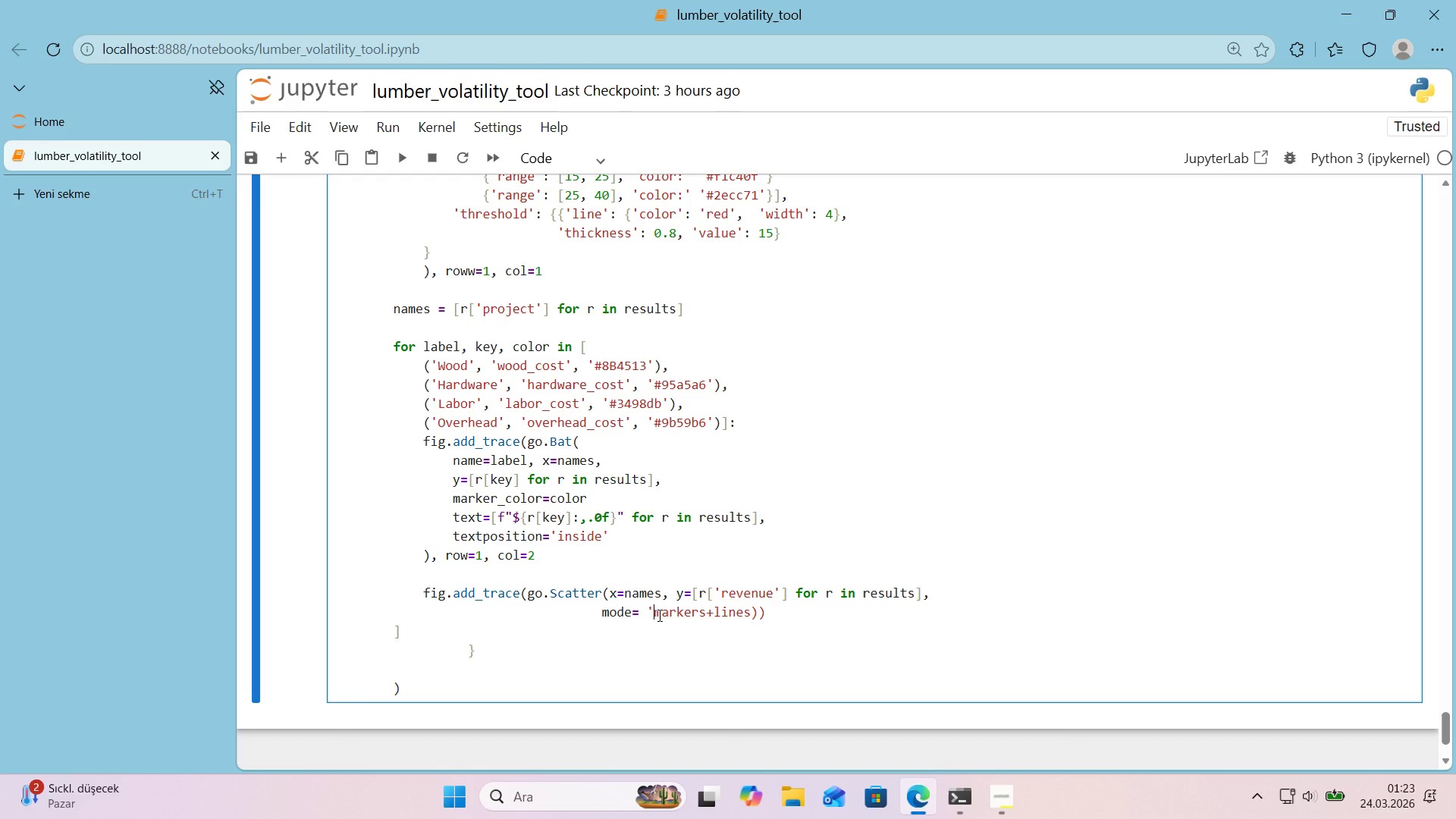 
key(Shift+2)
 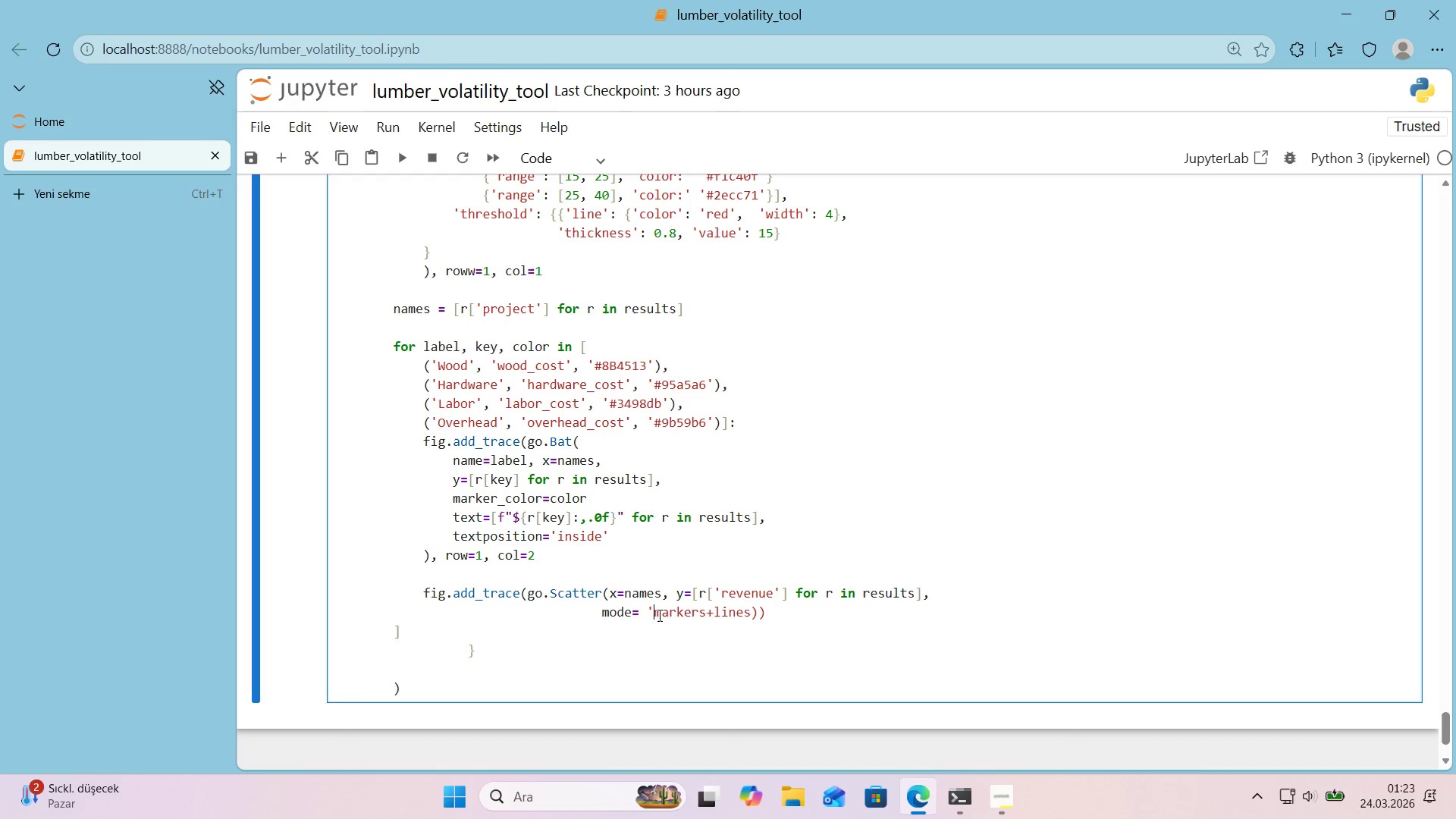 
hold_key(key=ArrowRight, duration=0.88)
 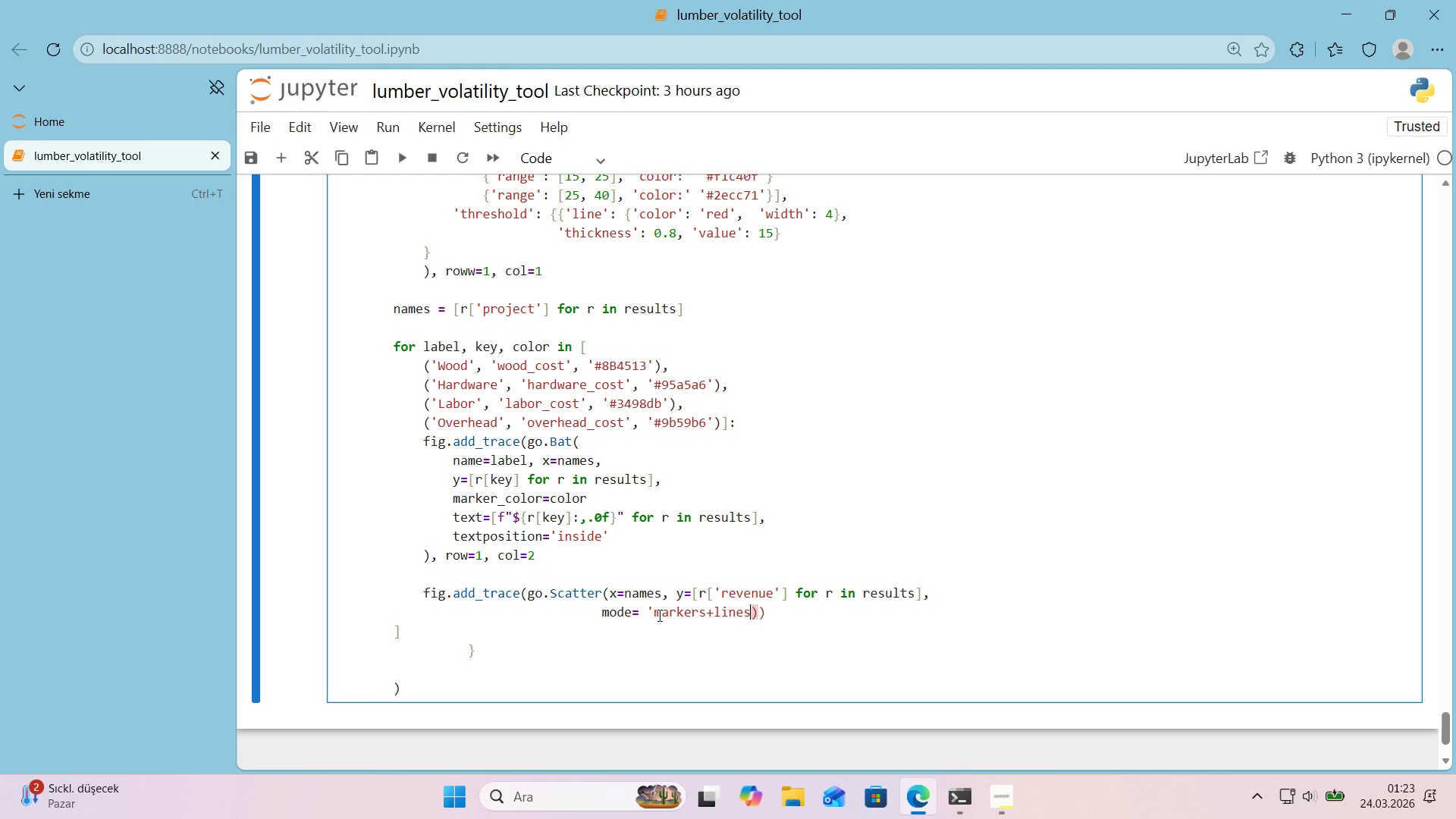 
key(ArrowLeft)
 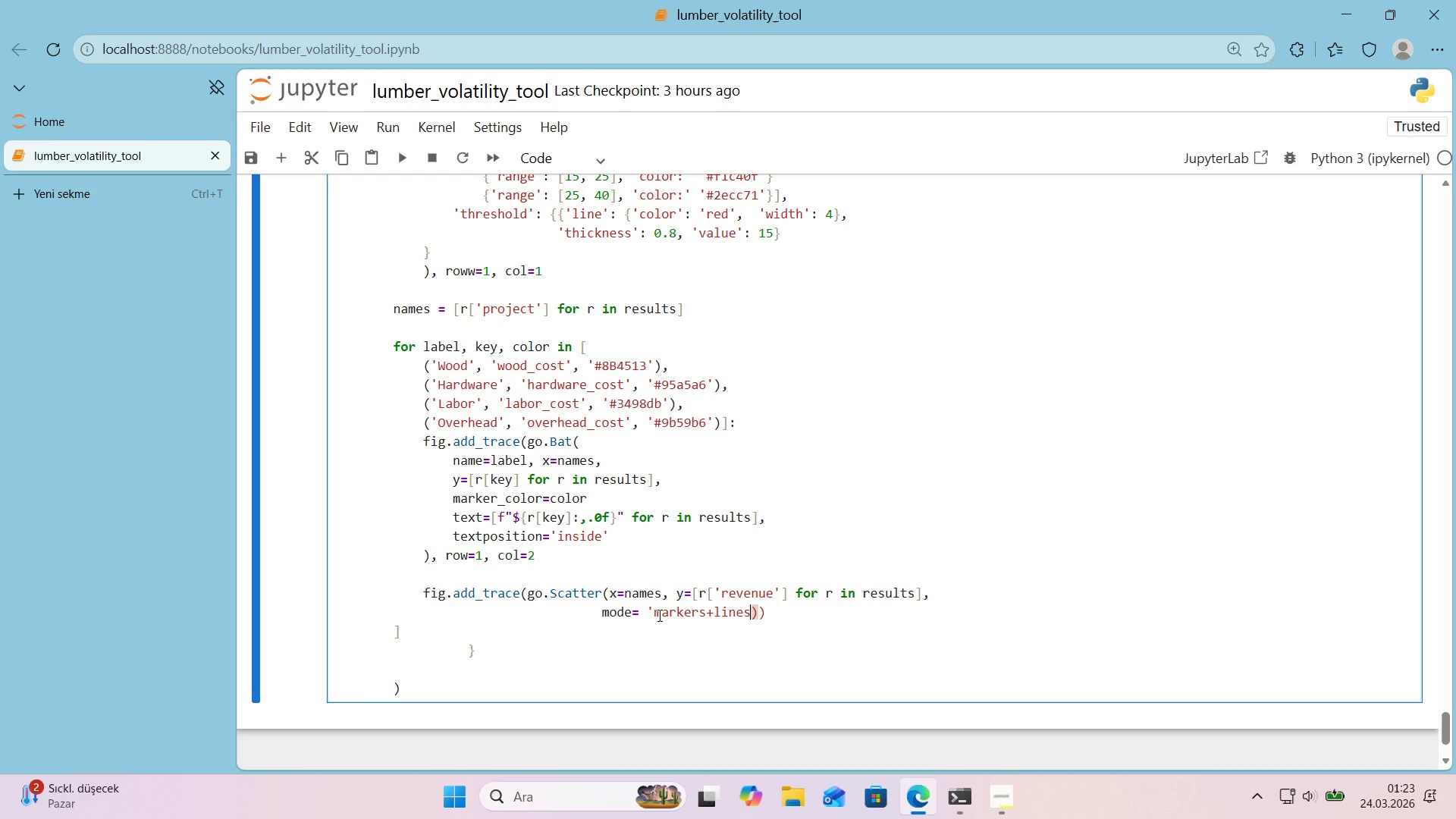 
key(Shift+ShiftRight)
 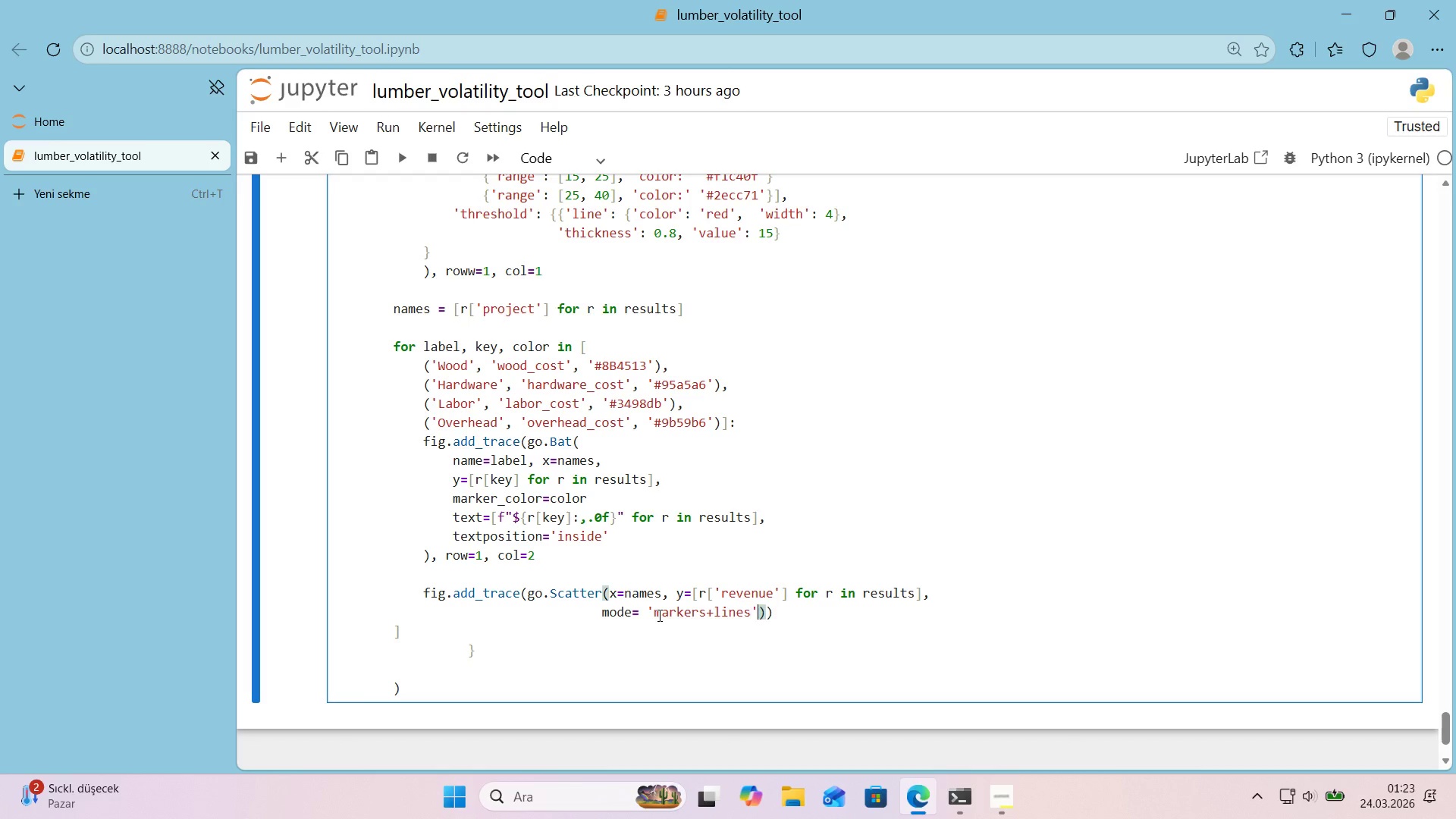 
key(Shift+2)
 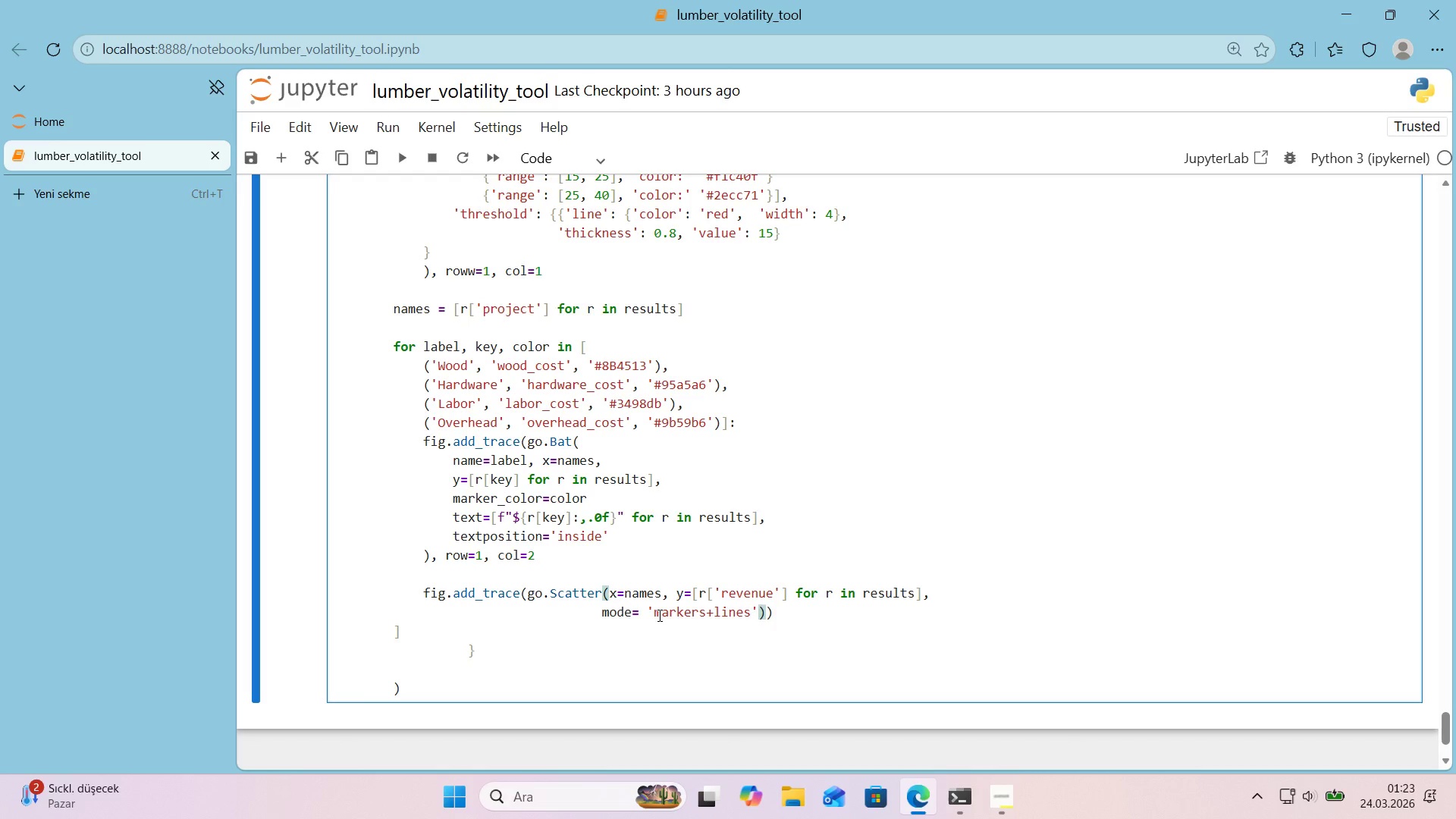 
type(, name)Revenue)
 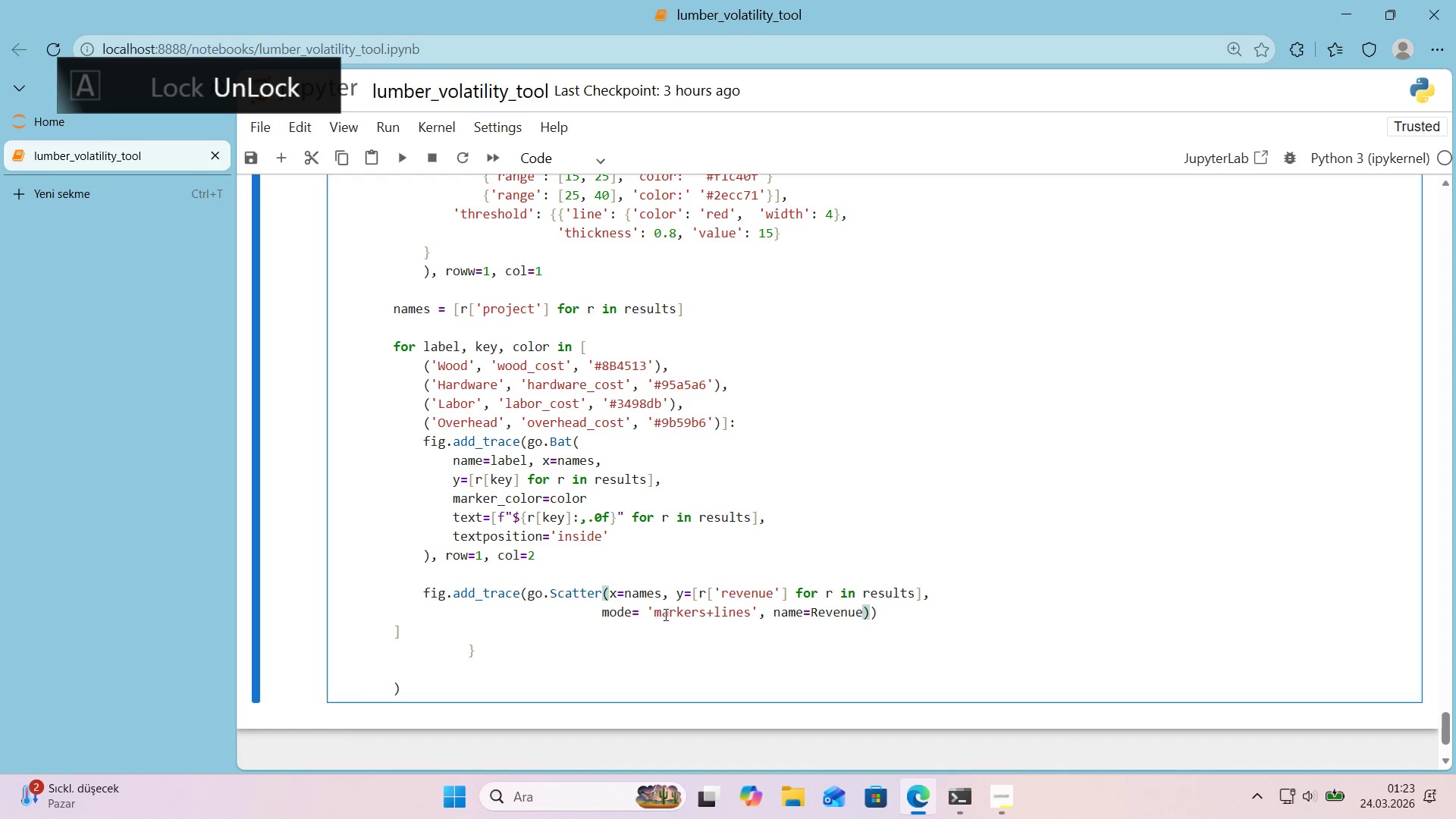 
left_click([812, 614])
 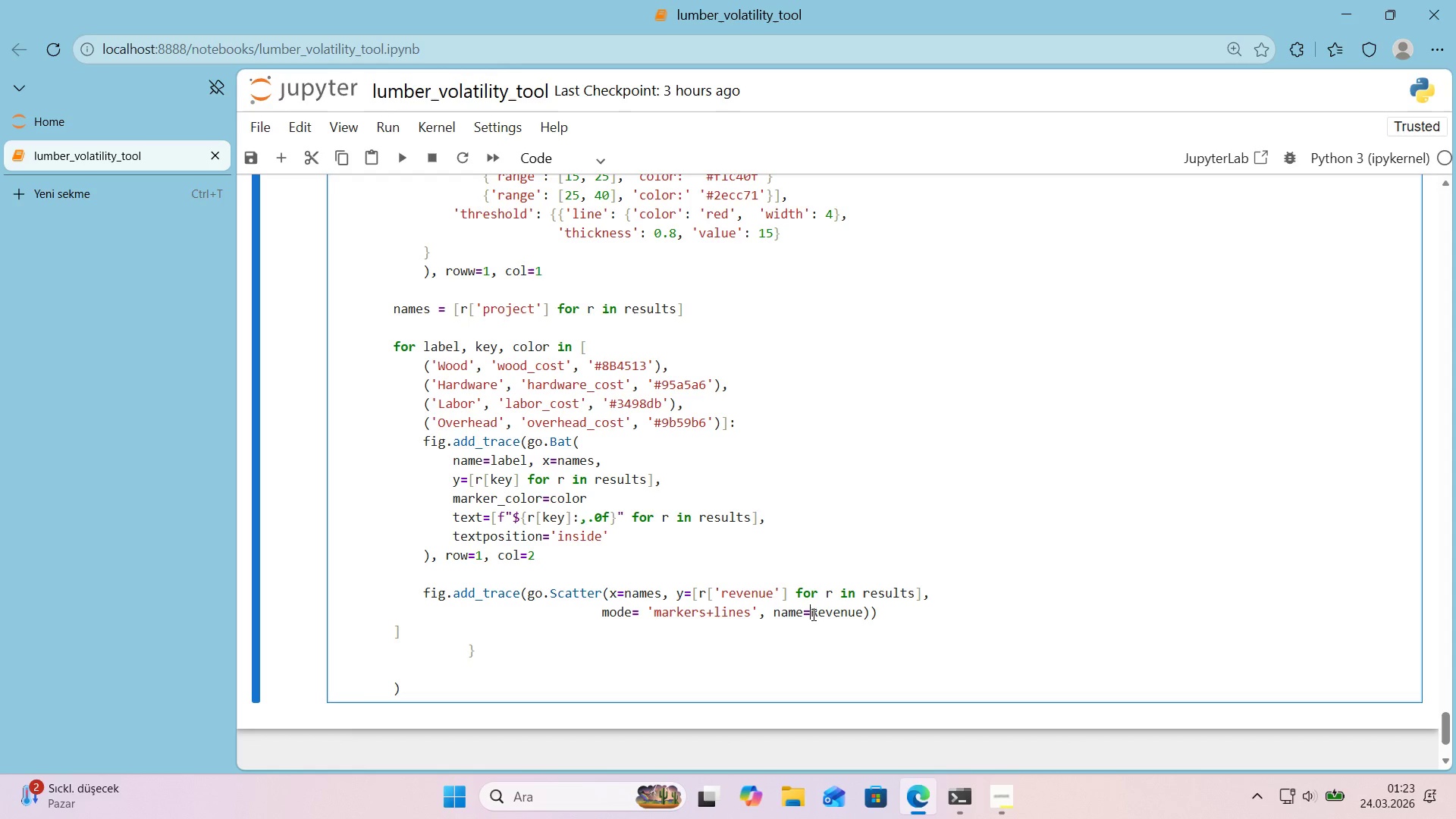 
key(Shift+ShiftRight)
 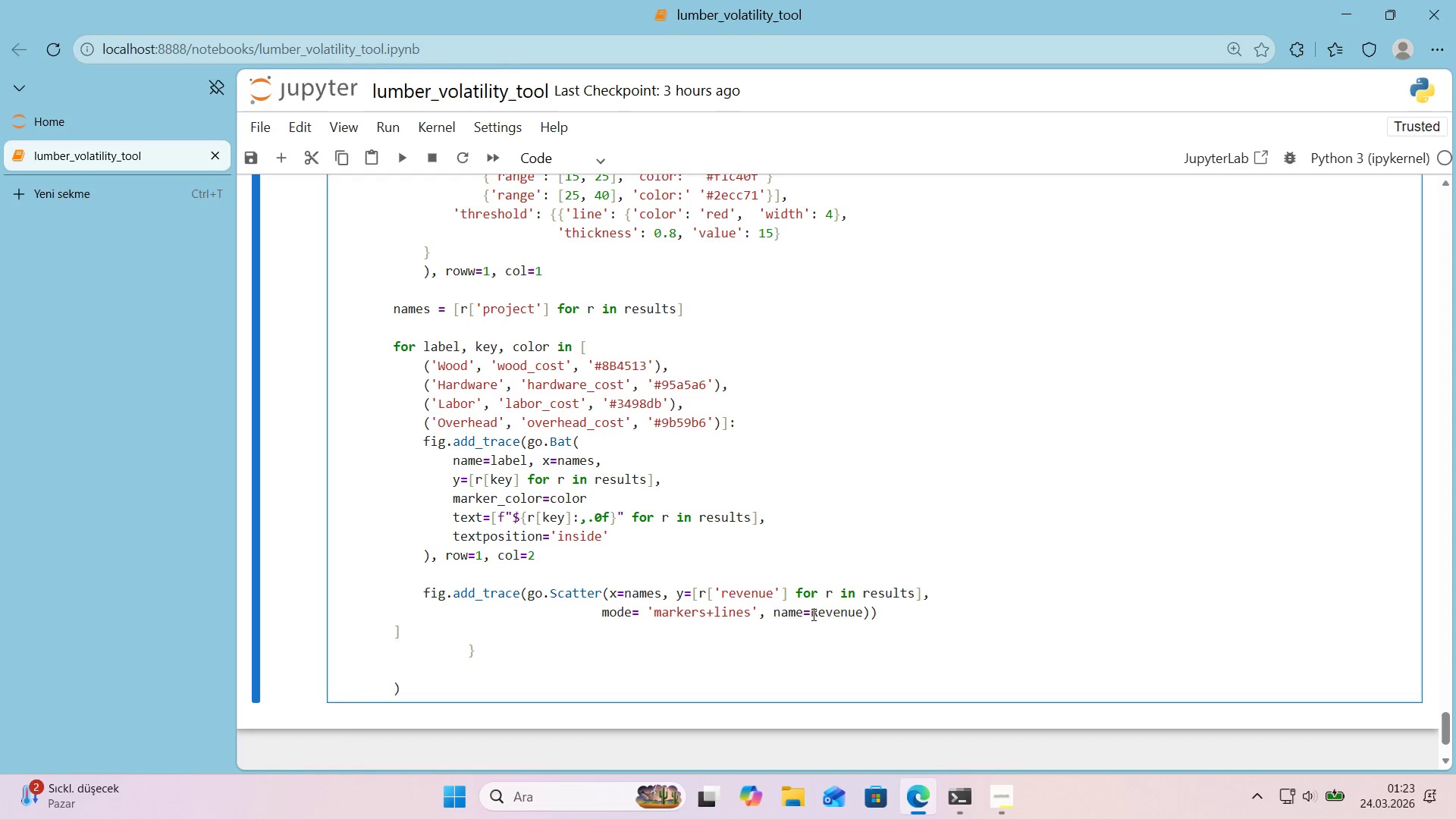 
key(Shift+2)
 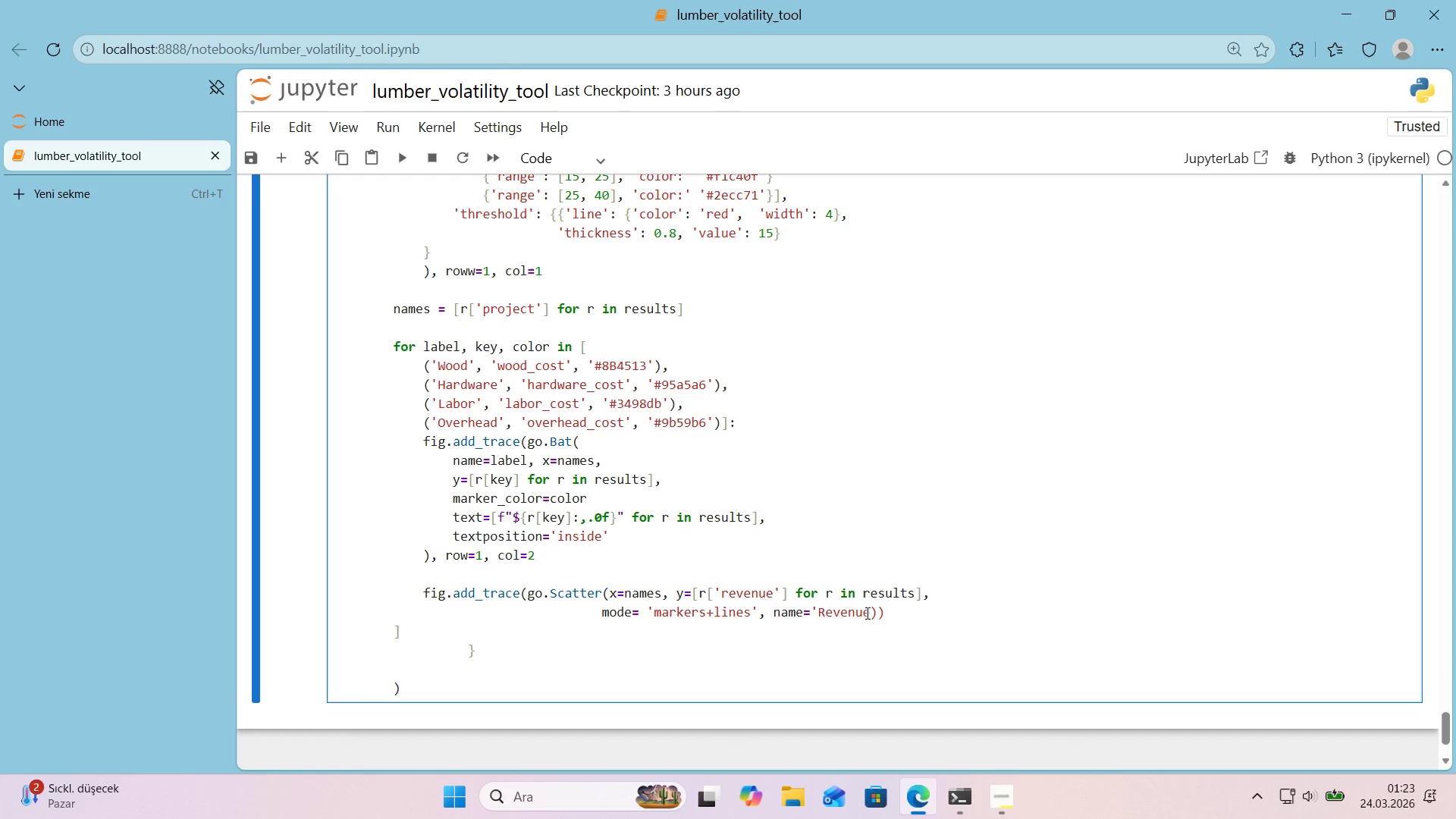 
left_click([874, 613])
 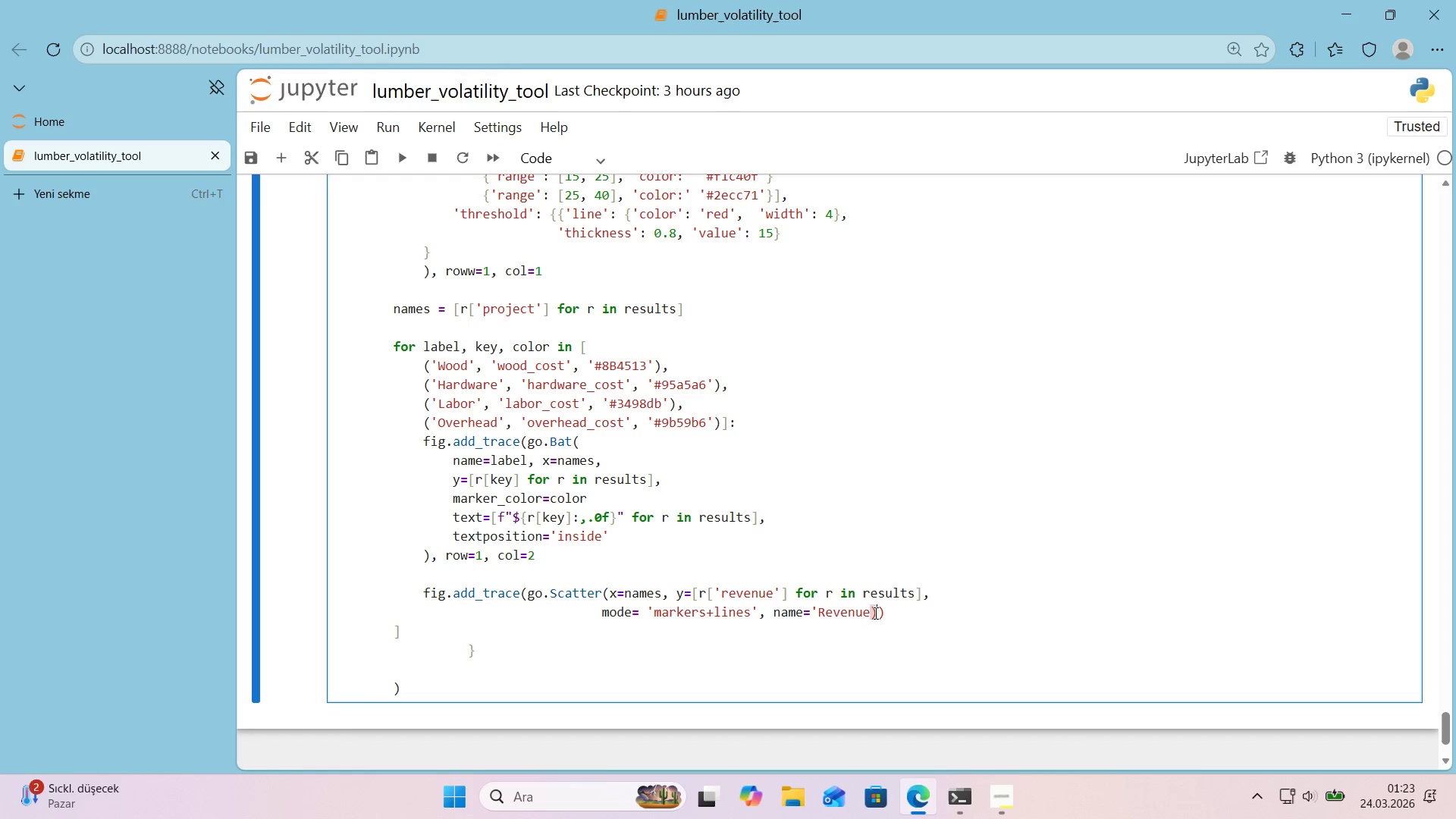 
key(ArrowLeft)
 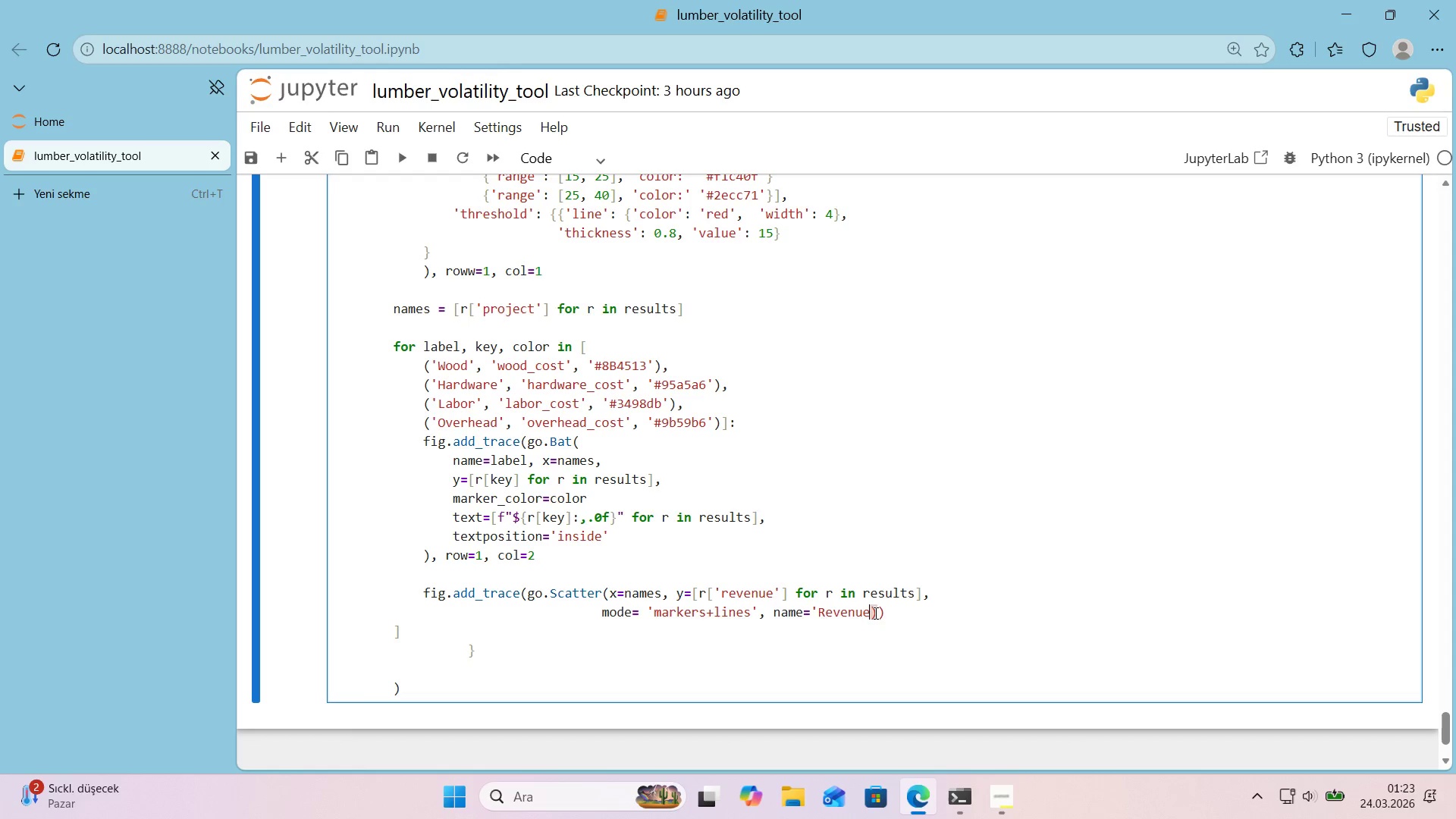 
key(Shift+ShiftRight)
 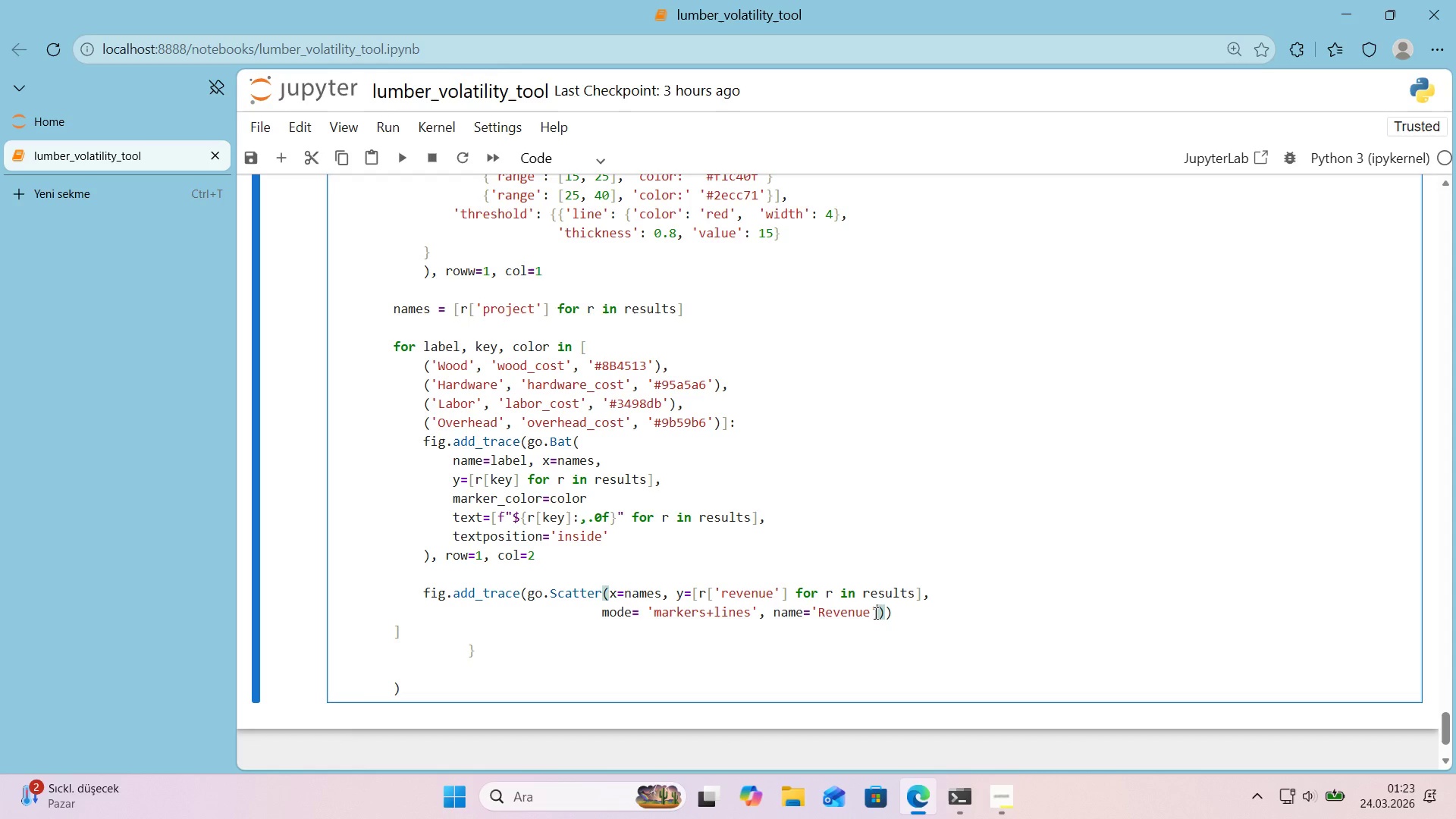 
key(Shift+2)
 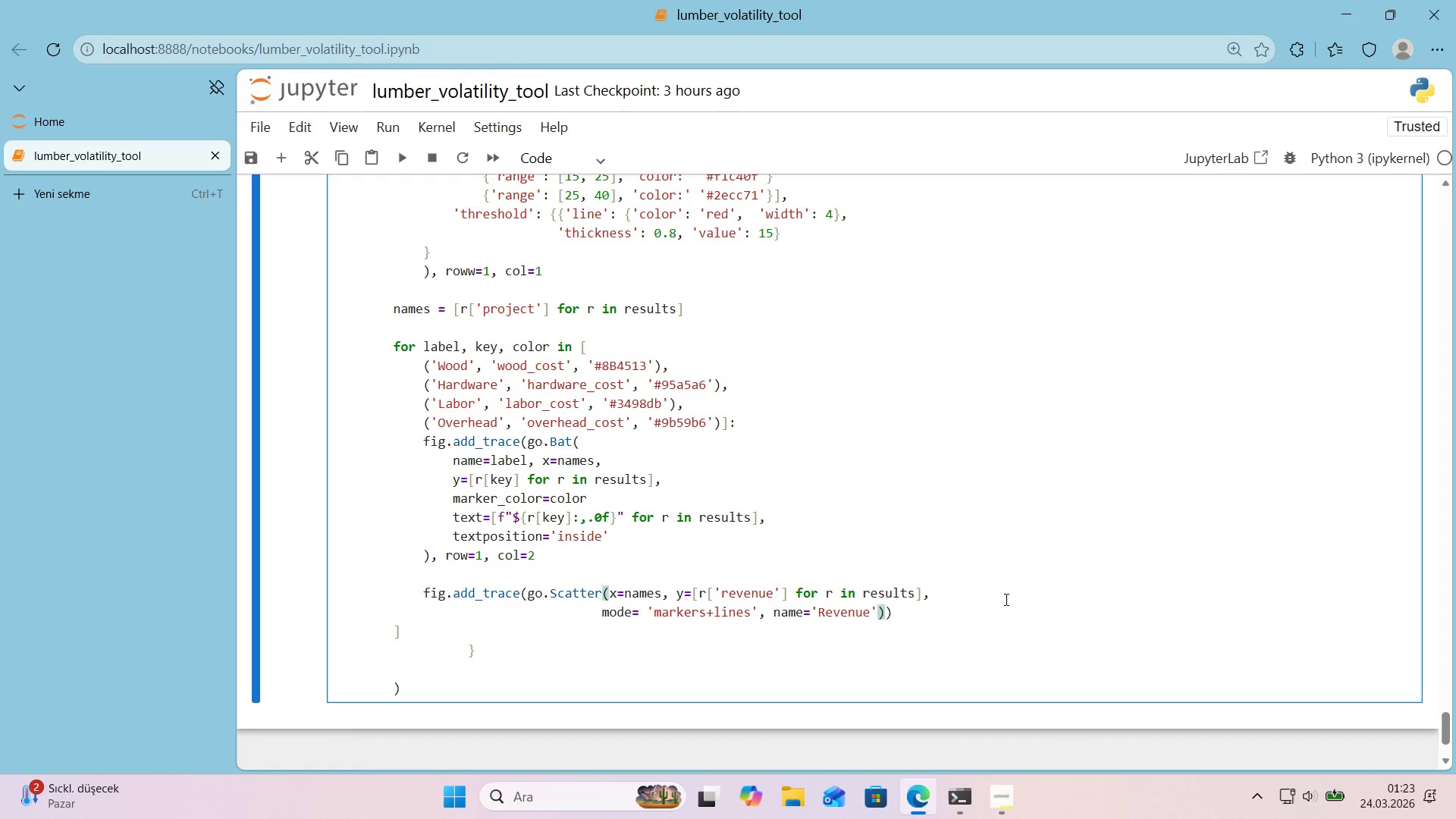 
key(Comma)
 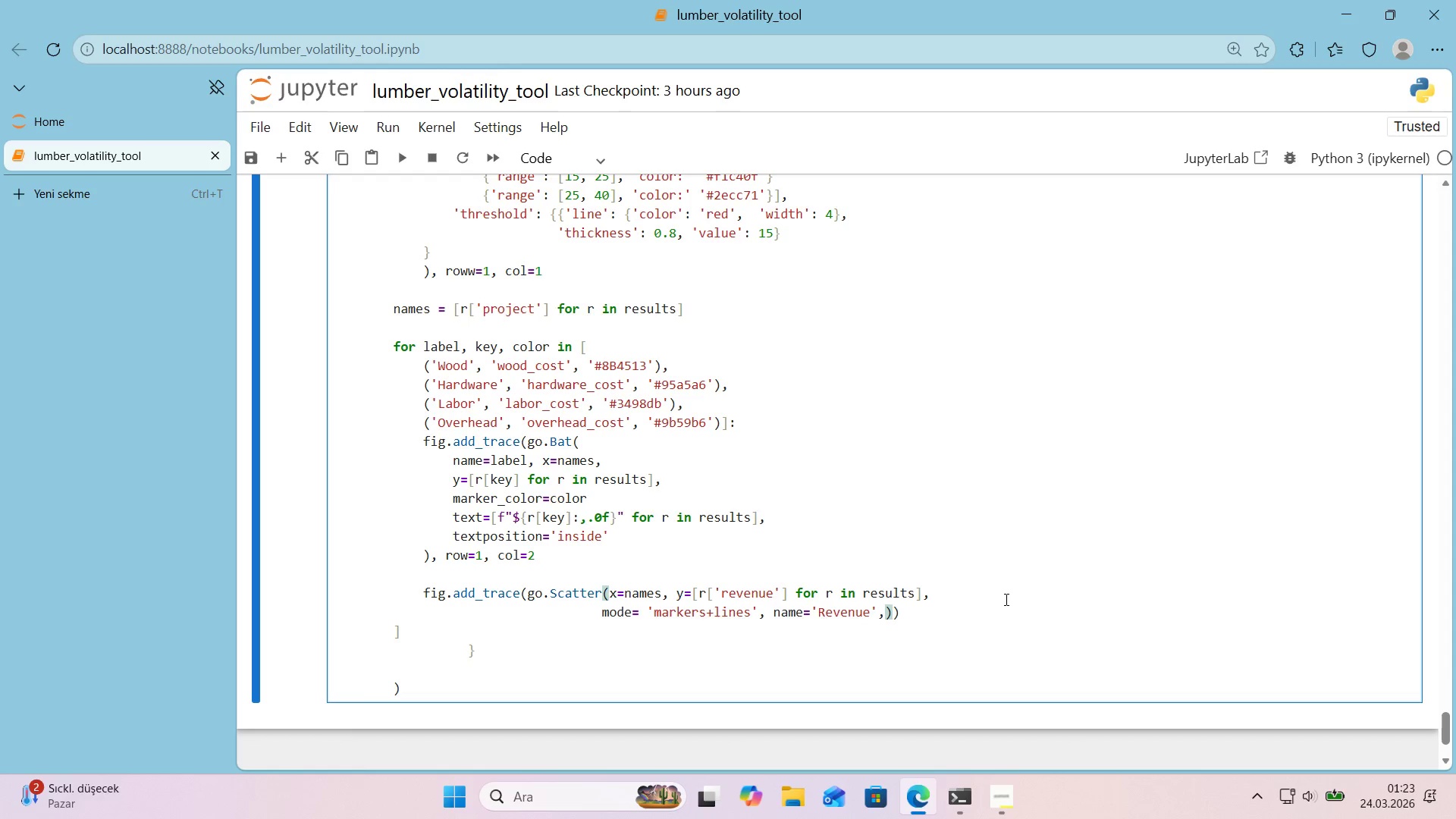 
key(ArrowRight)
 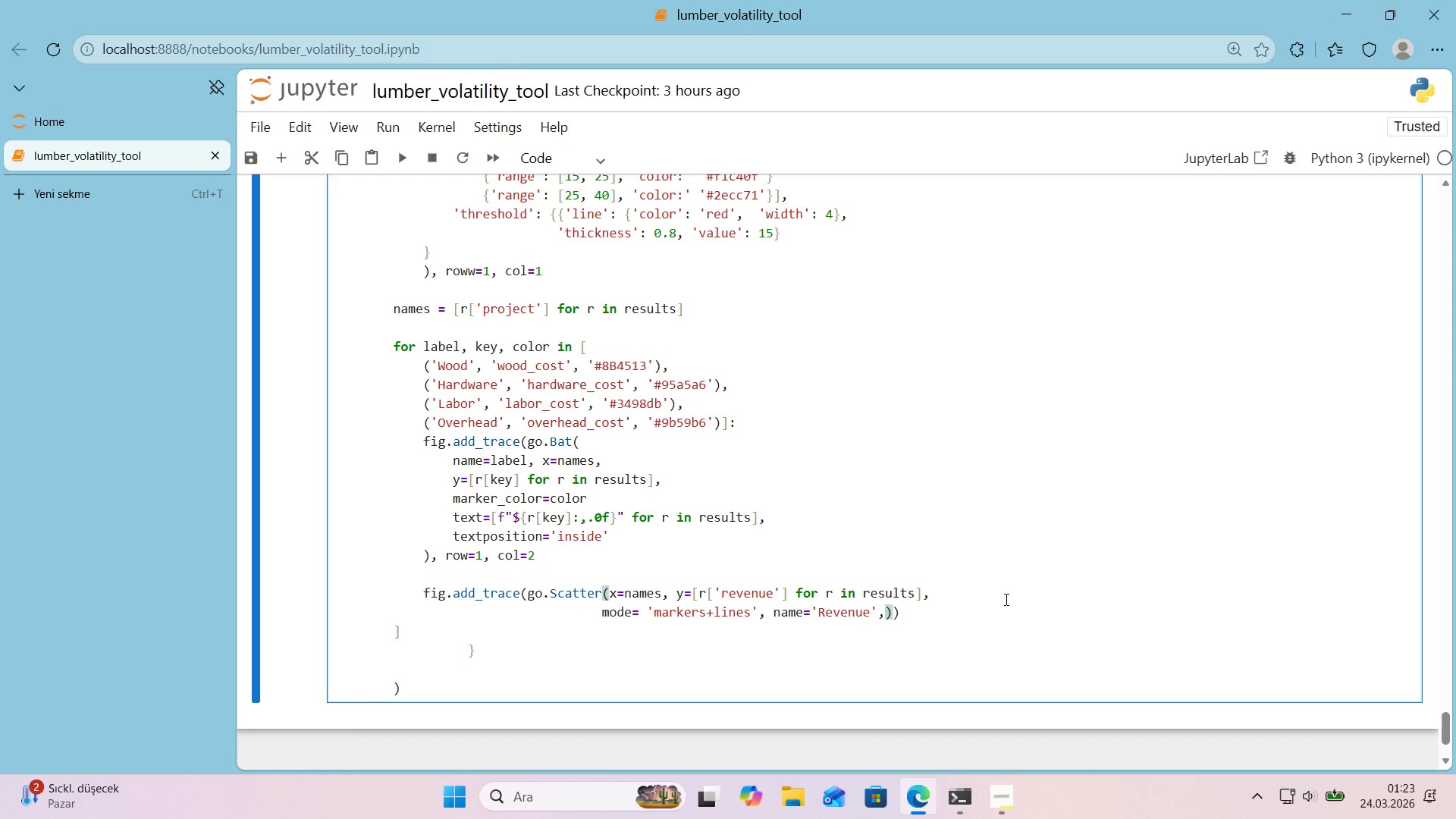 
key(ArrowLeft)
 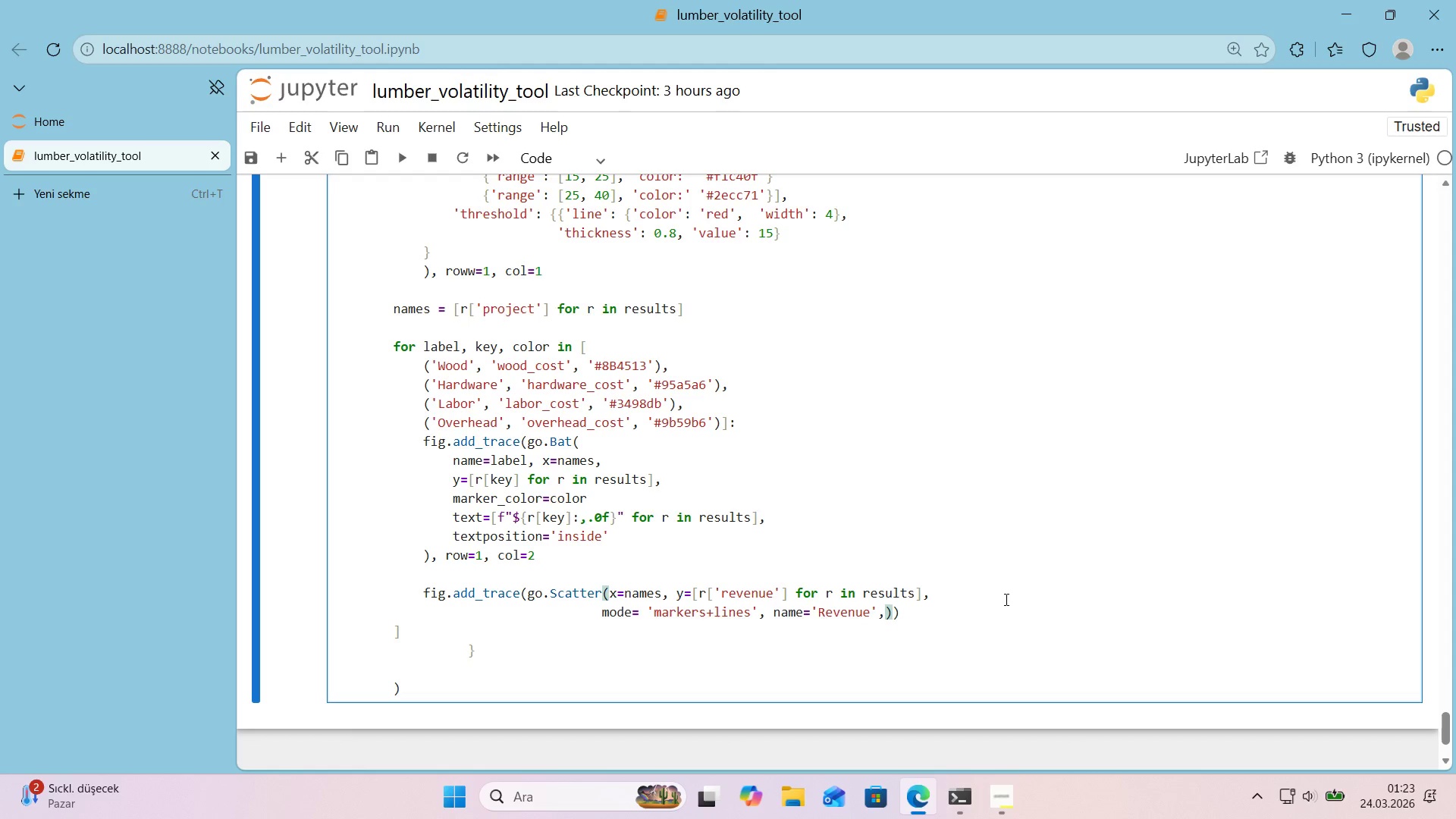 
key(Enter)
 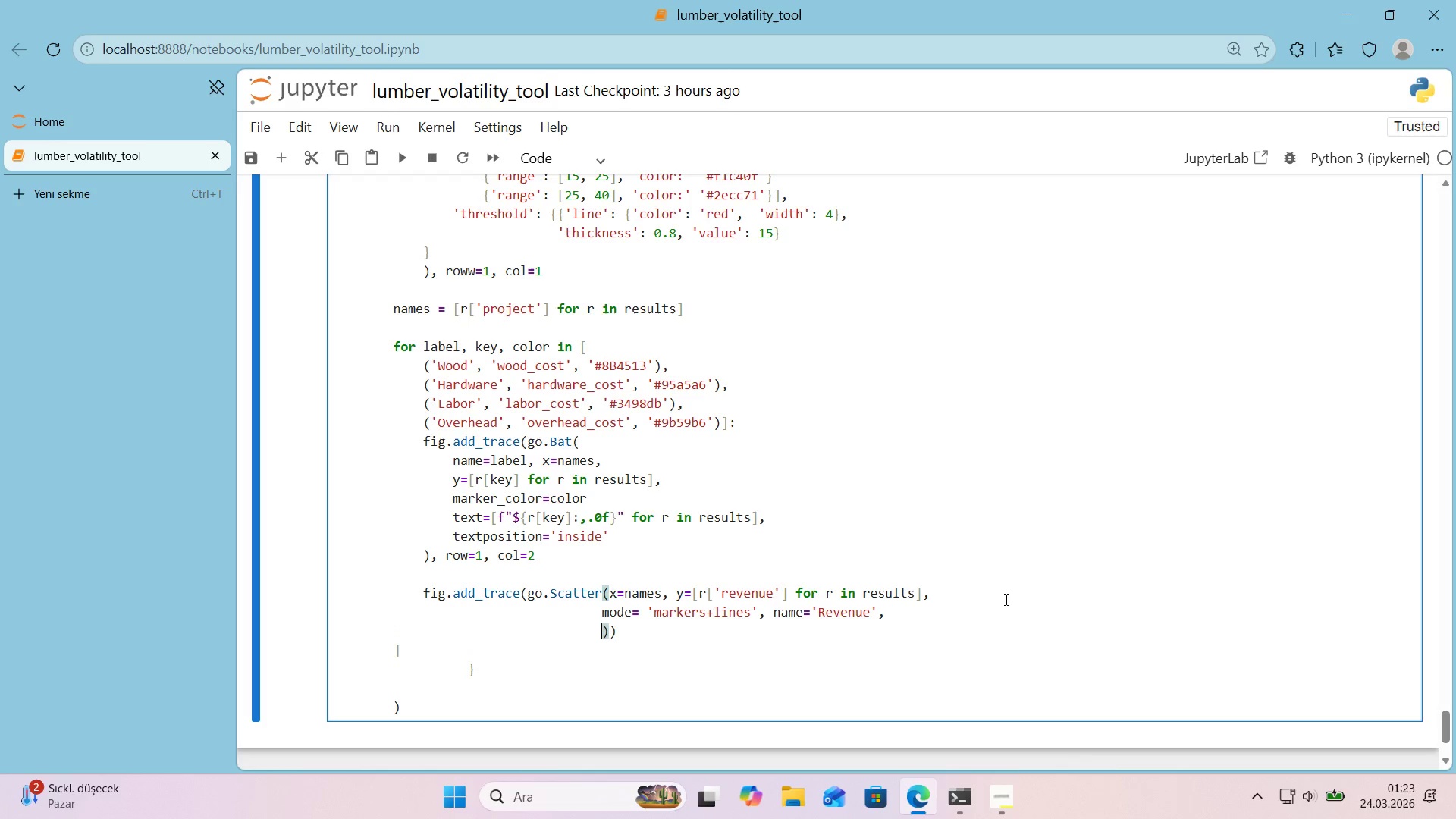 
type(marker)d'ct*()
 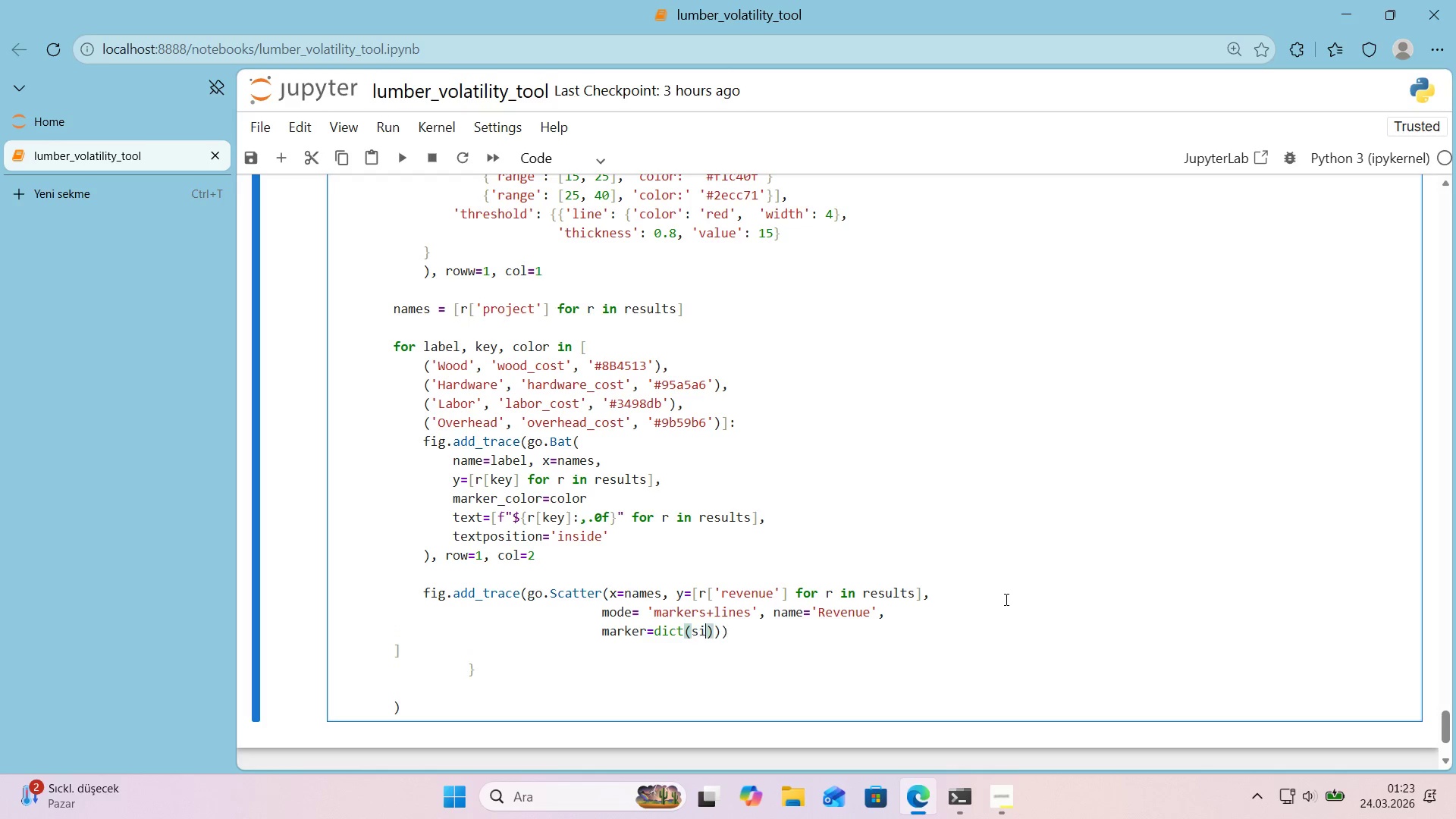 
 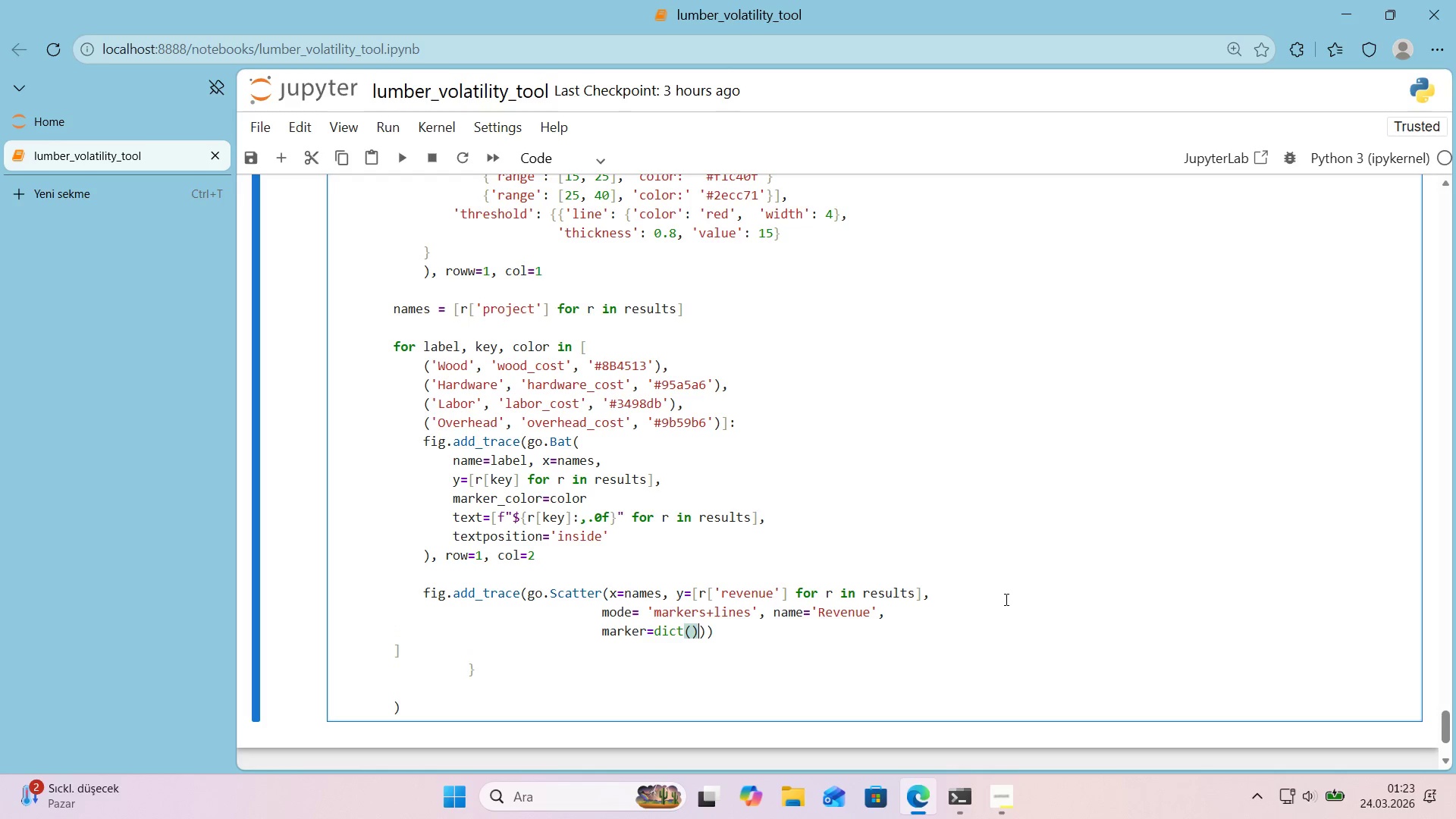 
key(ArrowLeft)
 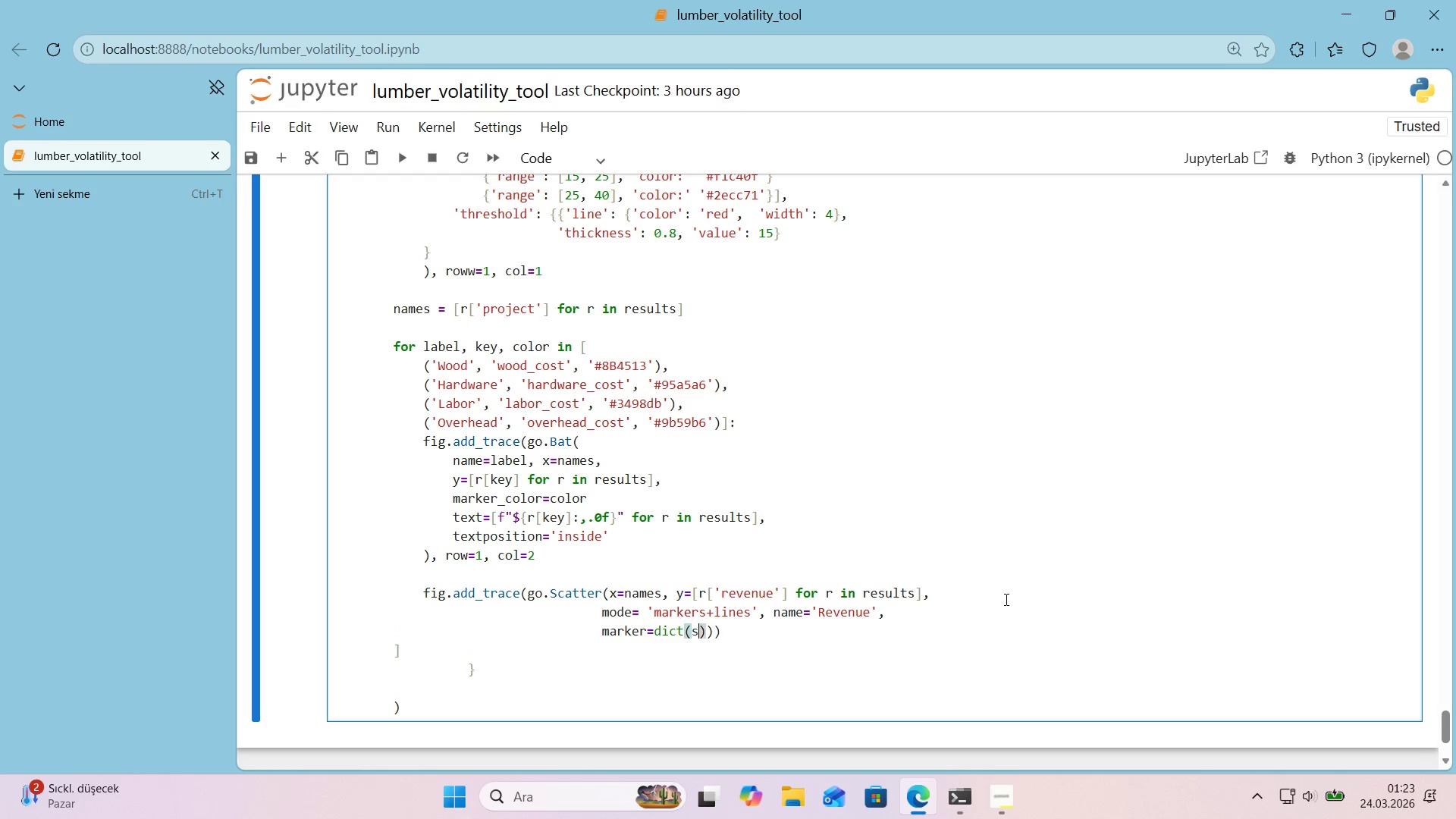 
type(s'ze)!4)
key(Backspace)
key(Backspace)
type(14, color)@@)
 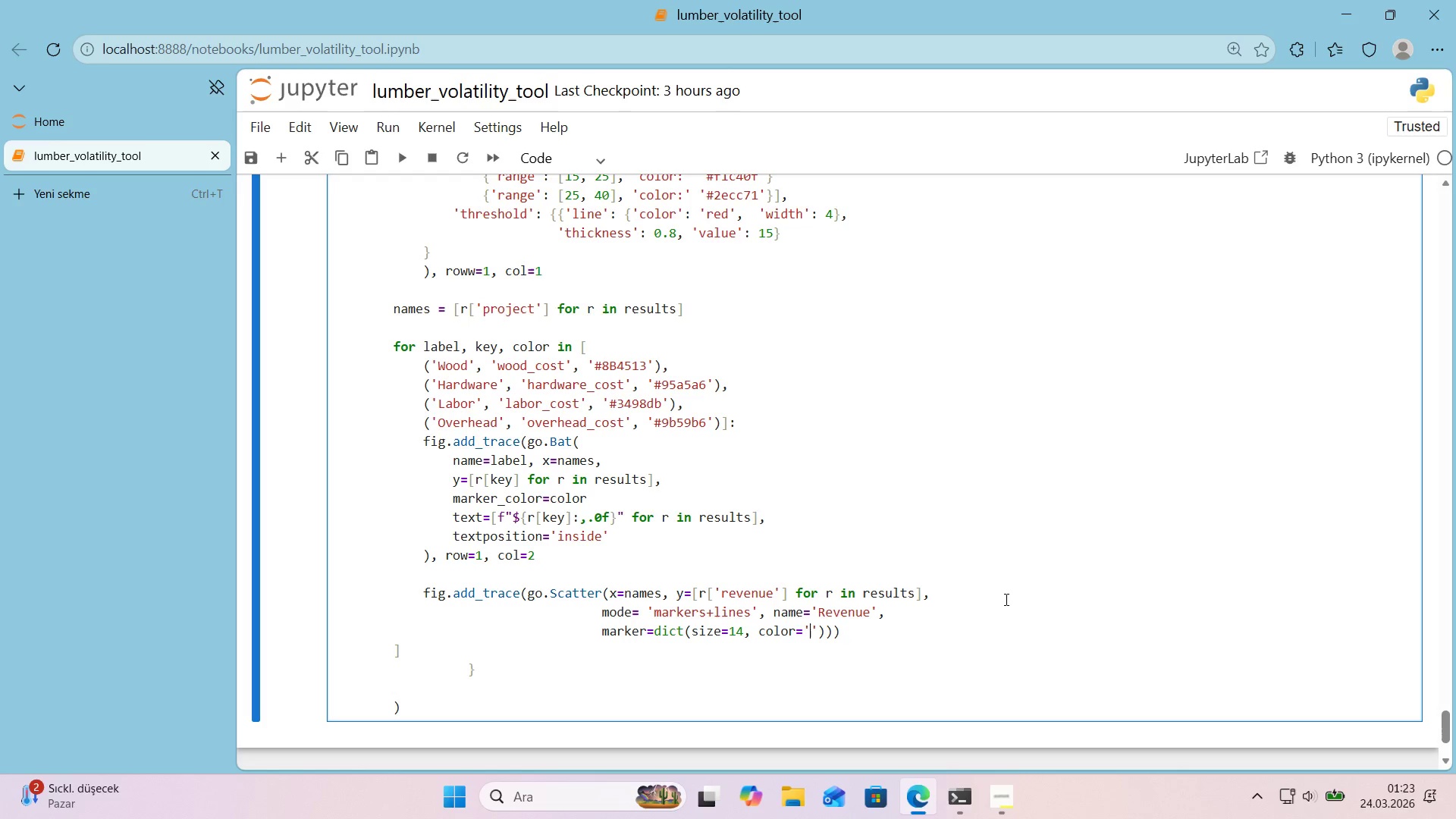 
 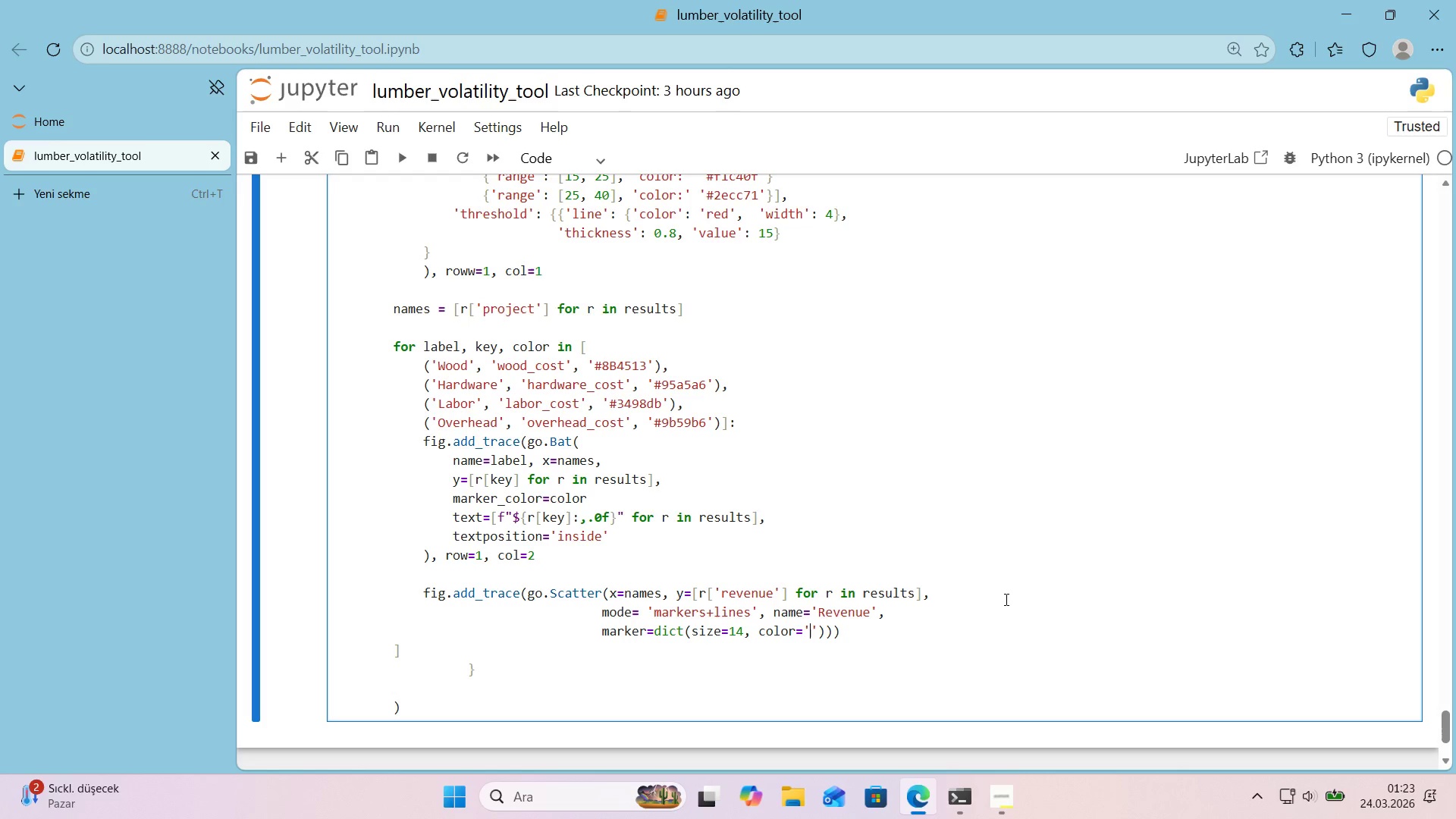 
key(ArrowLeft)
 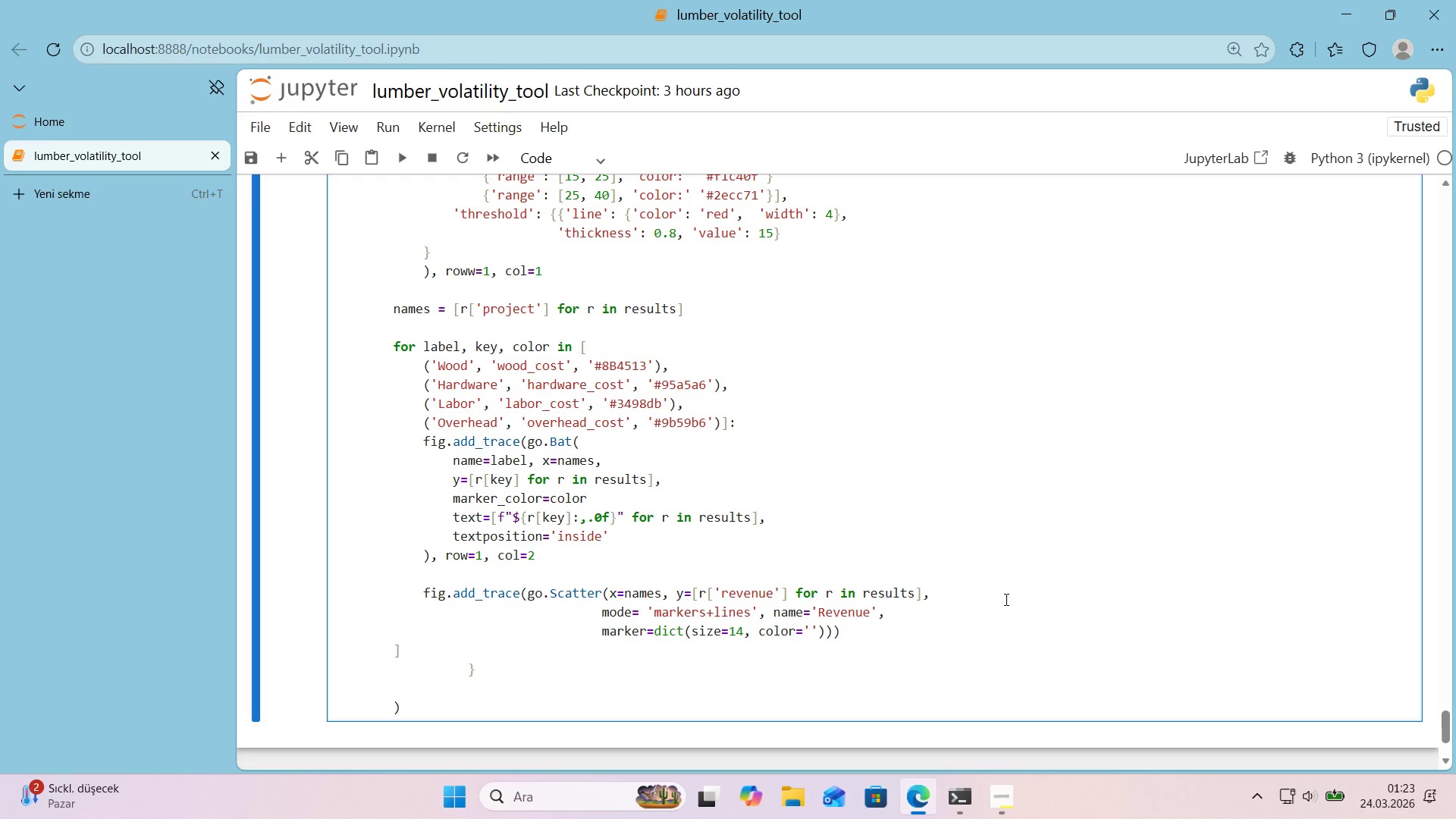 
type(2ecc7)
 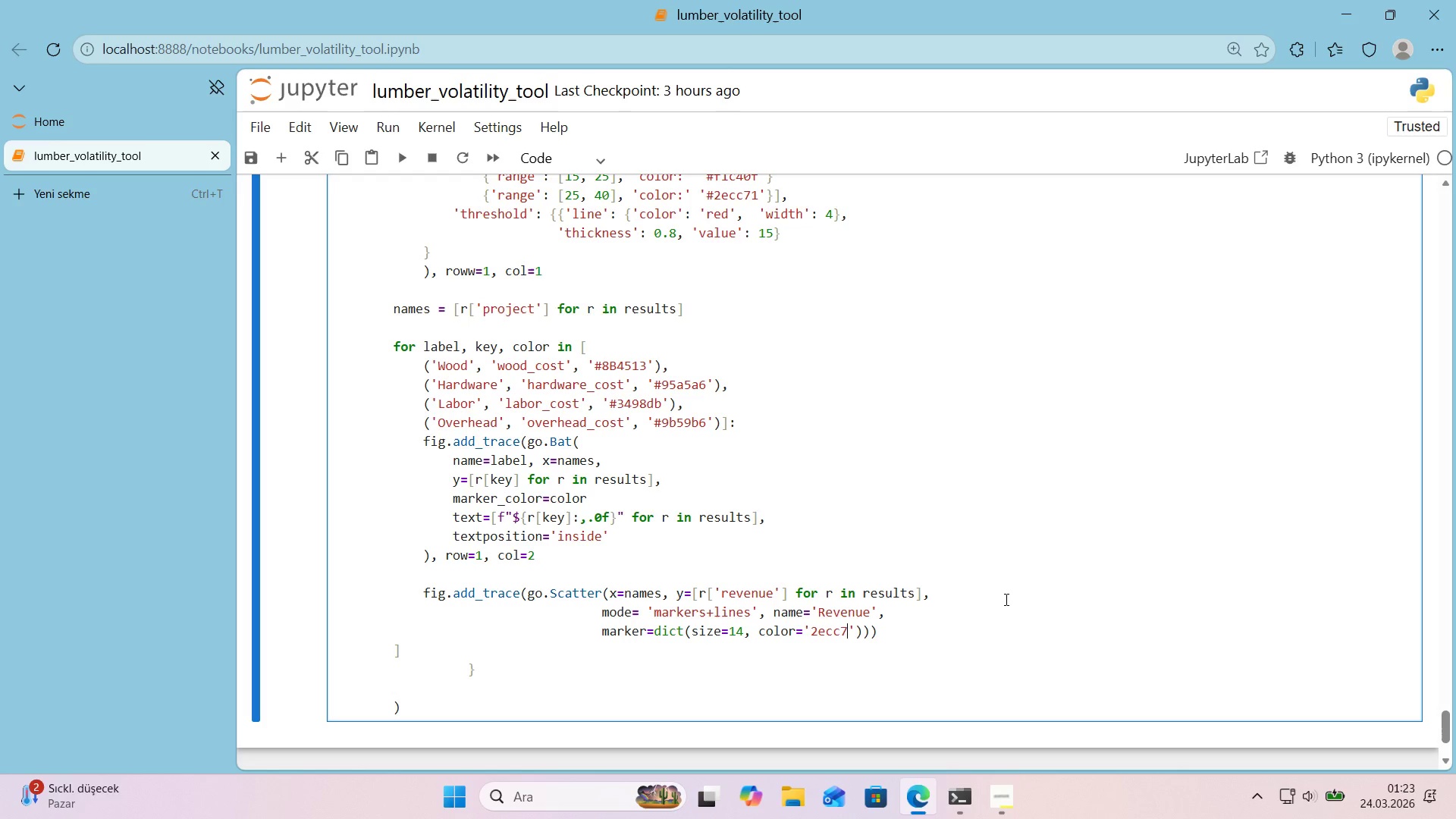 
key(ArrowRight)
 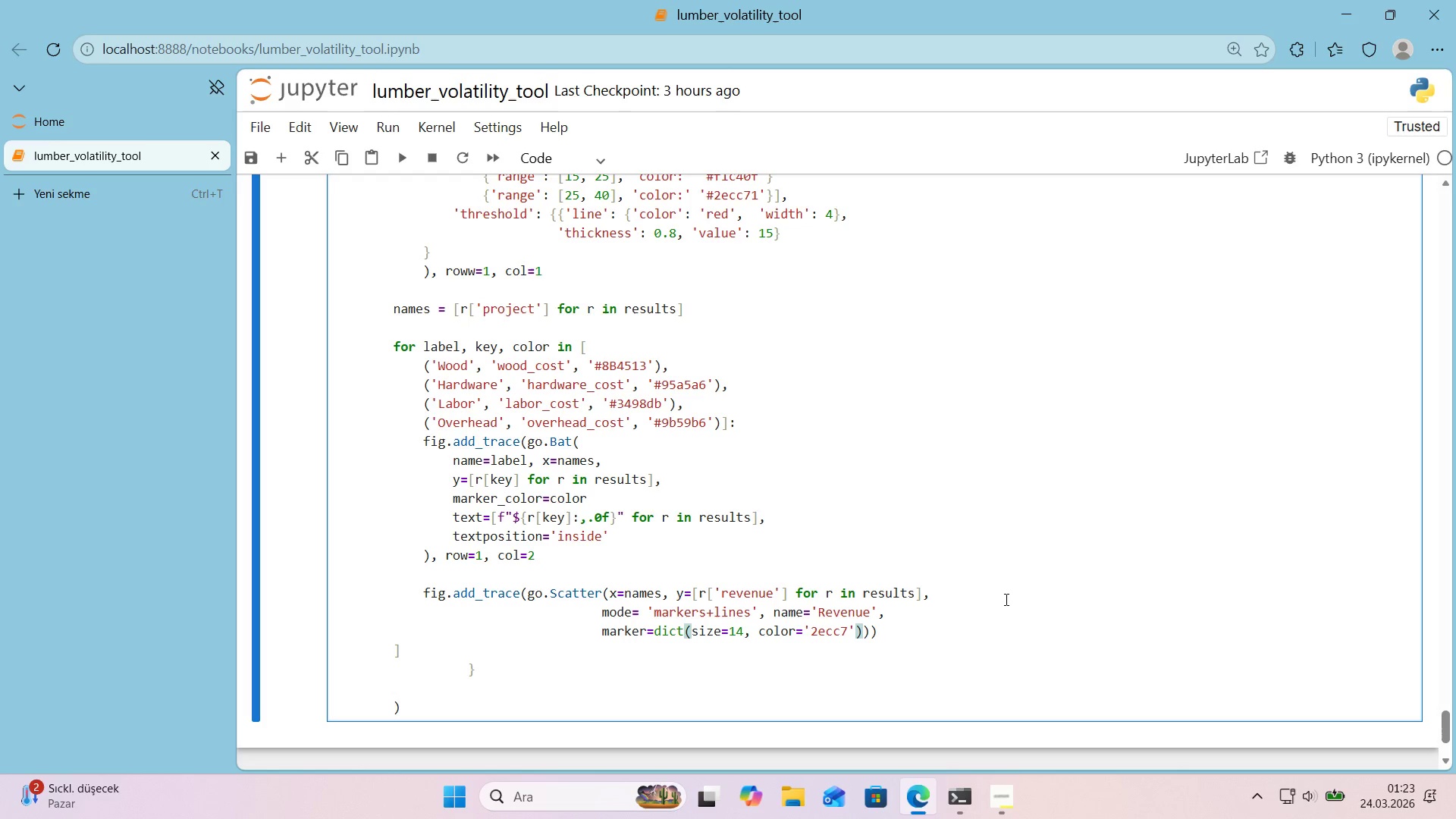 
key(ArrowLeft)
 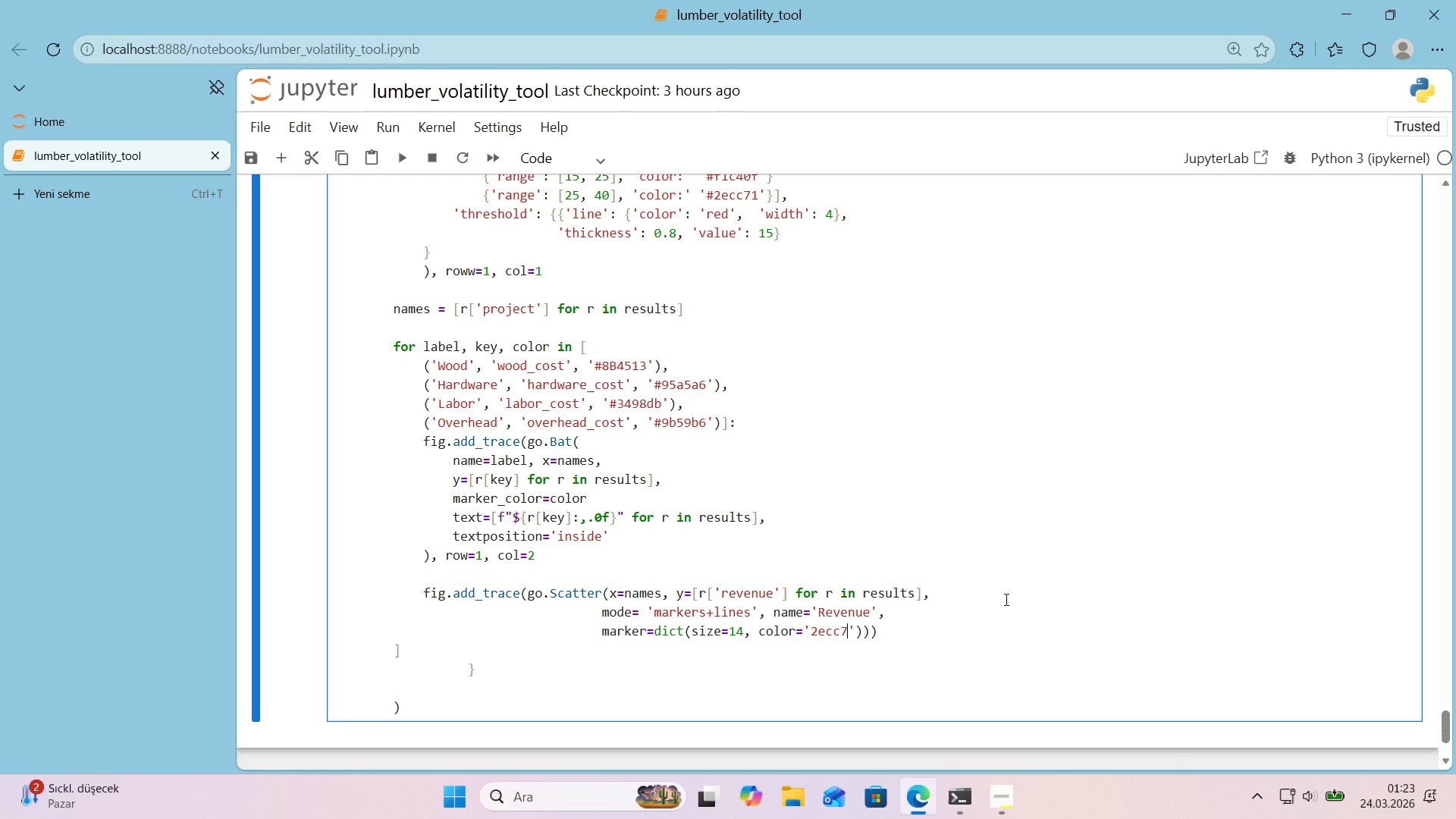 
key(Numpad1)
 